 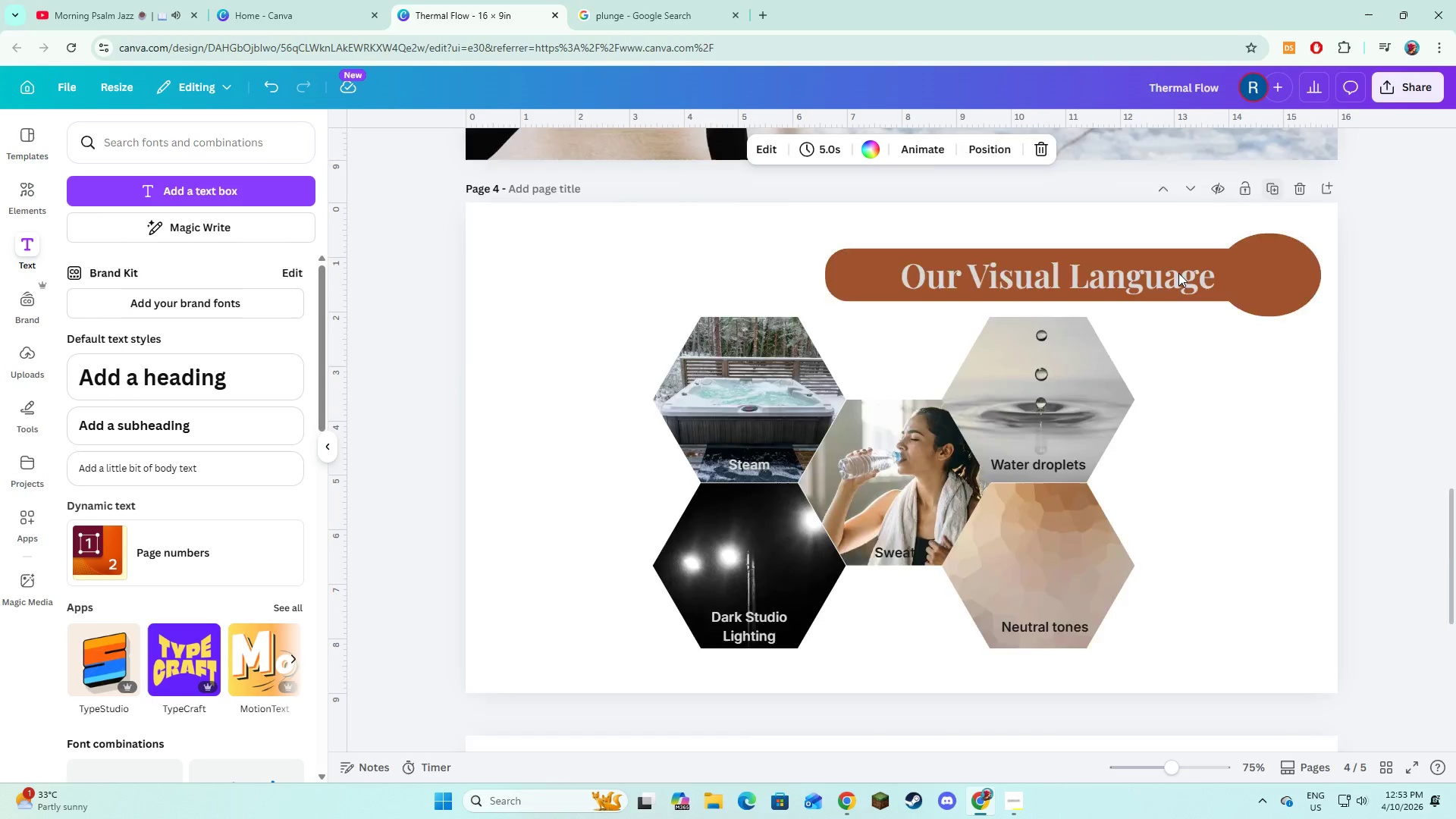 
left_click([717, 362])
 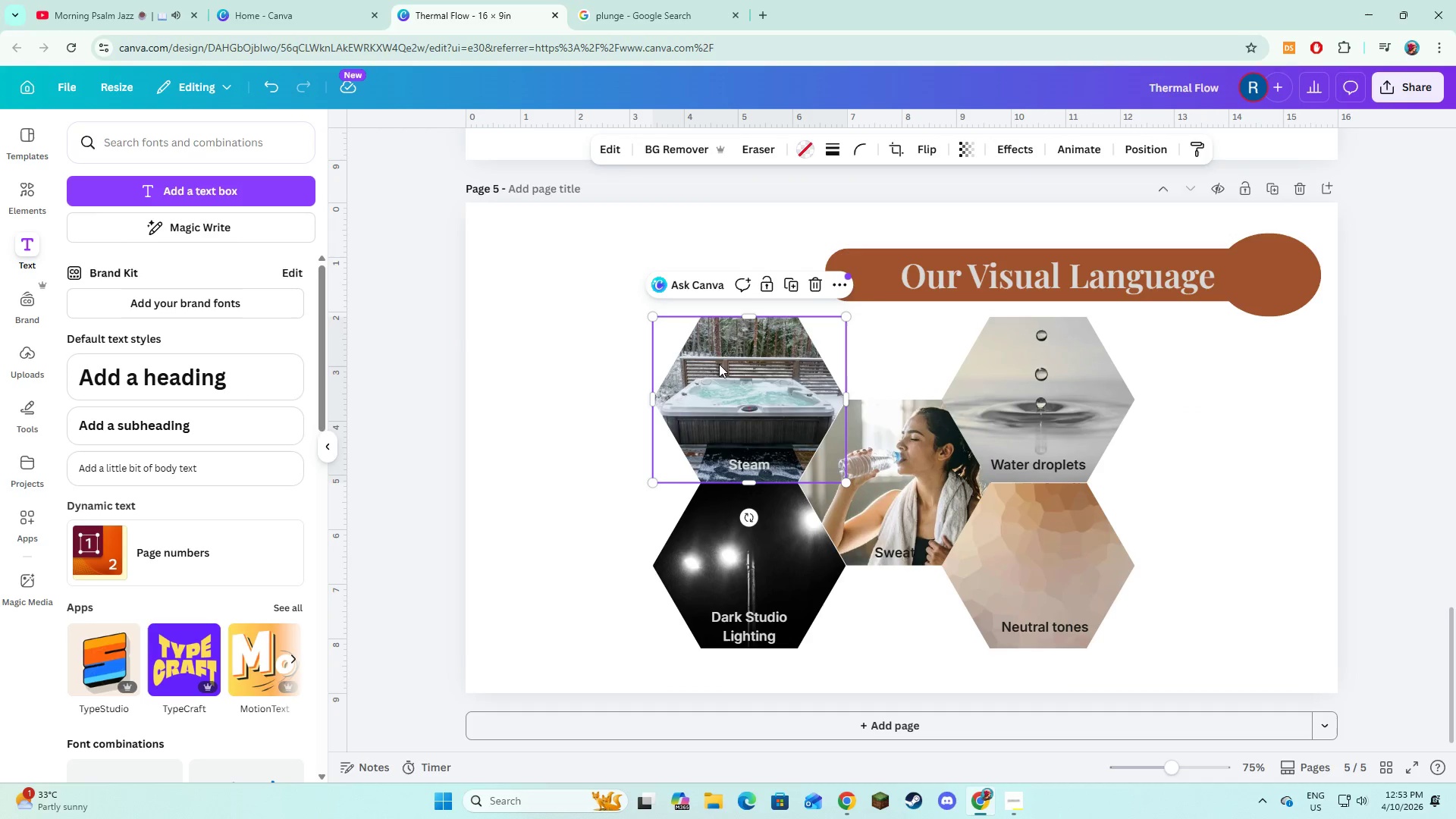 
key(Backspace)
 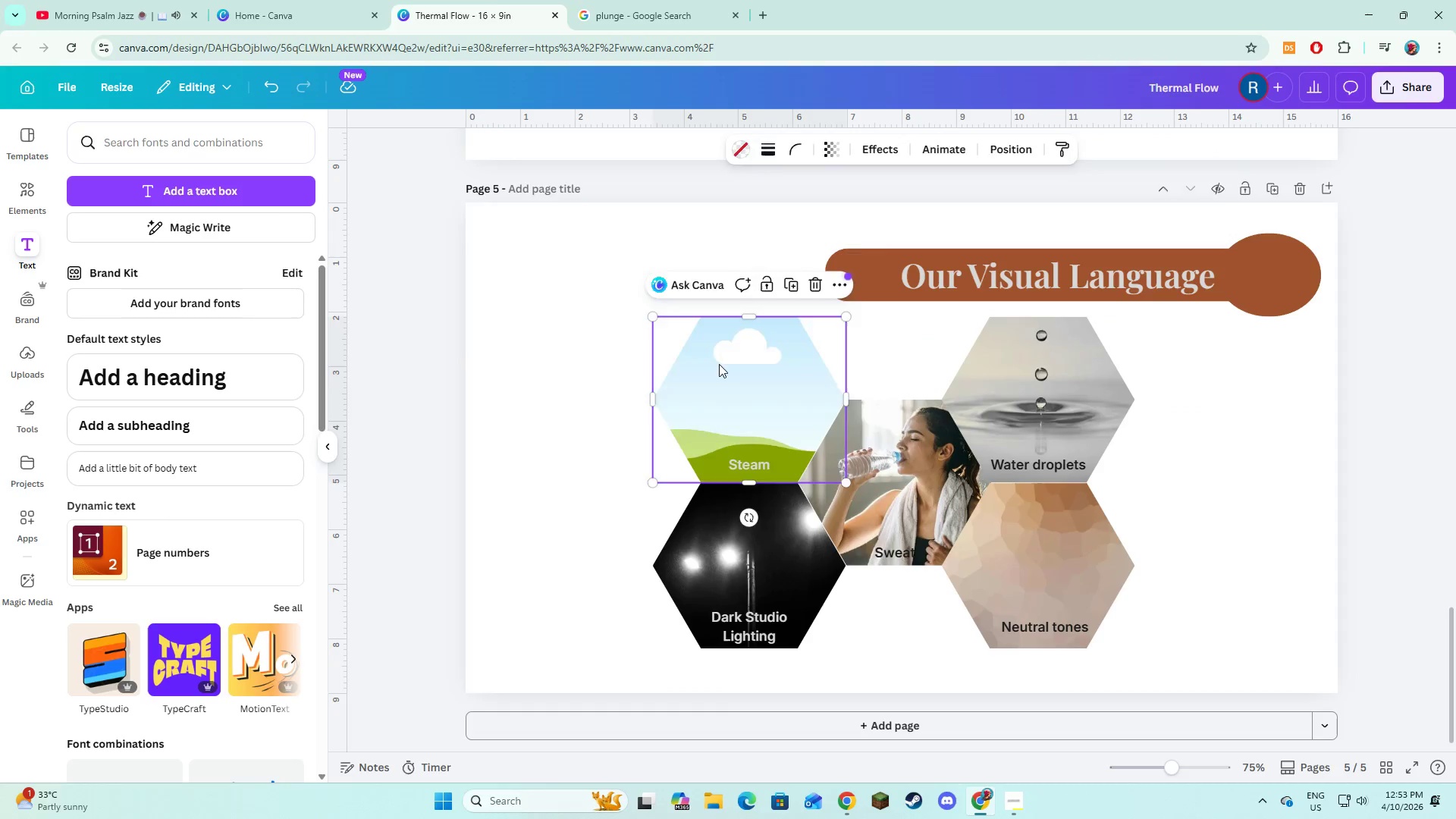 
key(Backspace)
 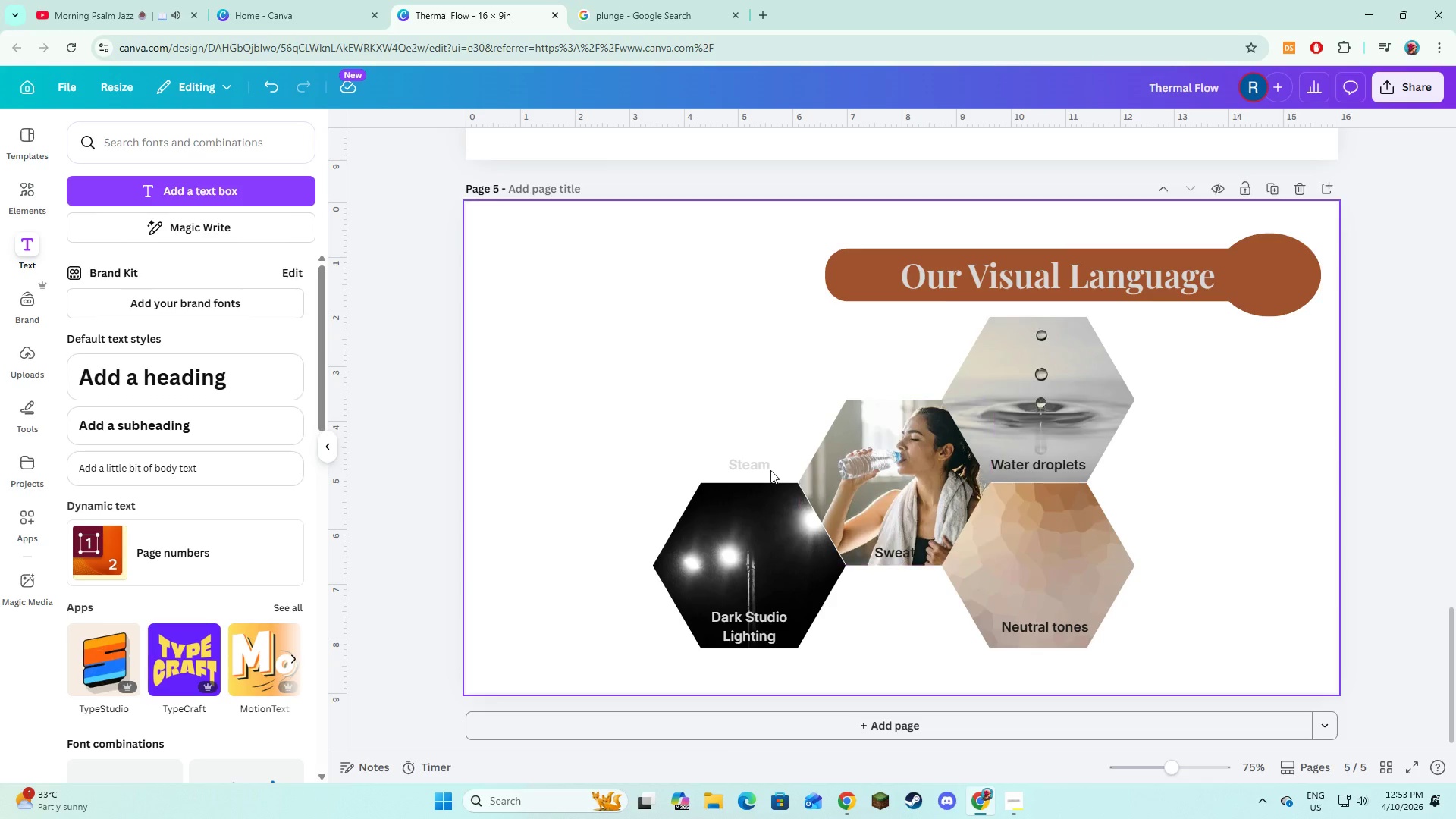 
left_click([766, 467])
 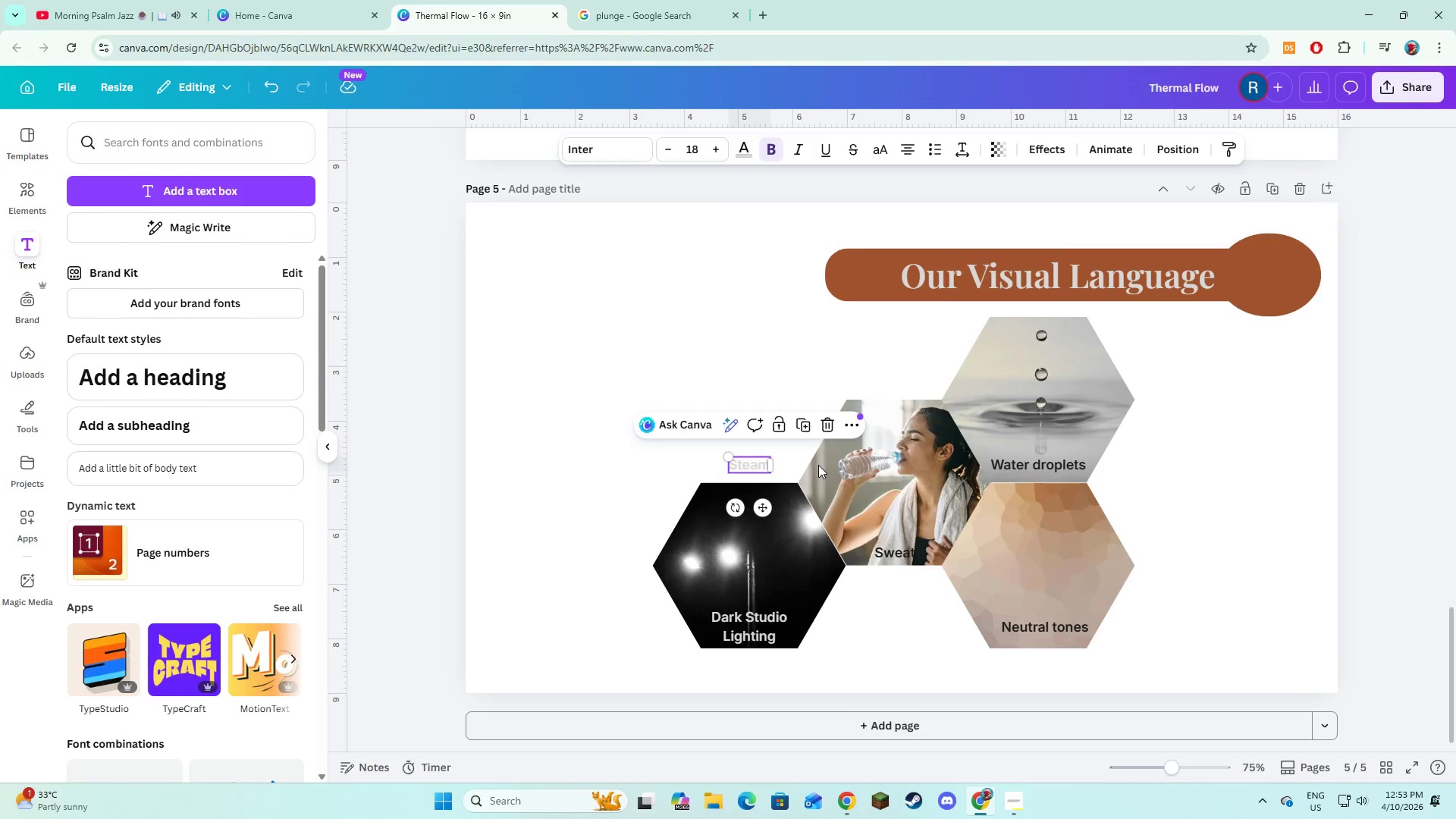 
key(Backspace)
 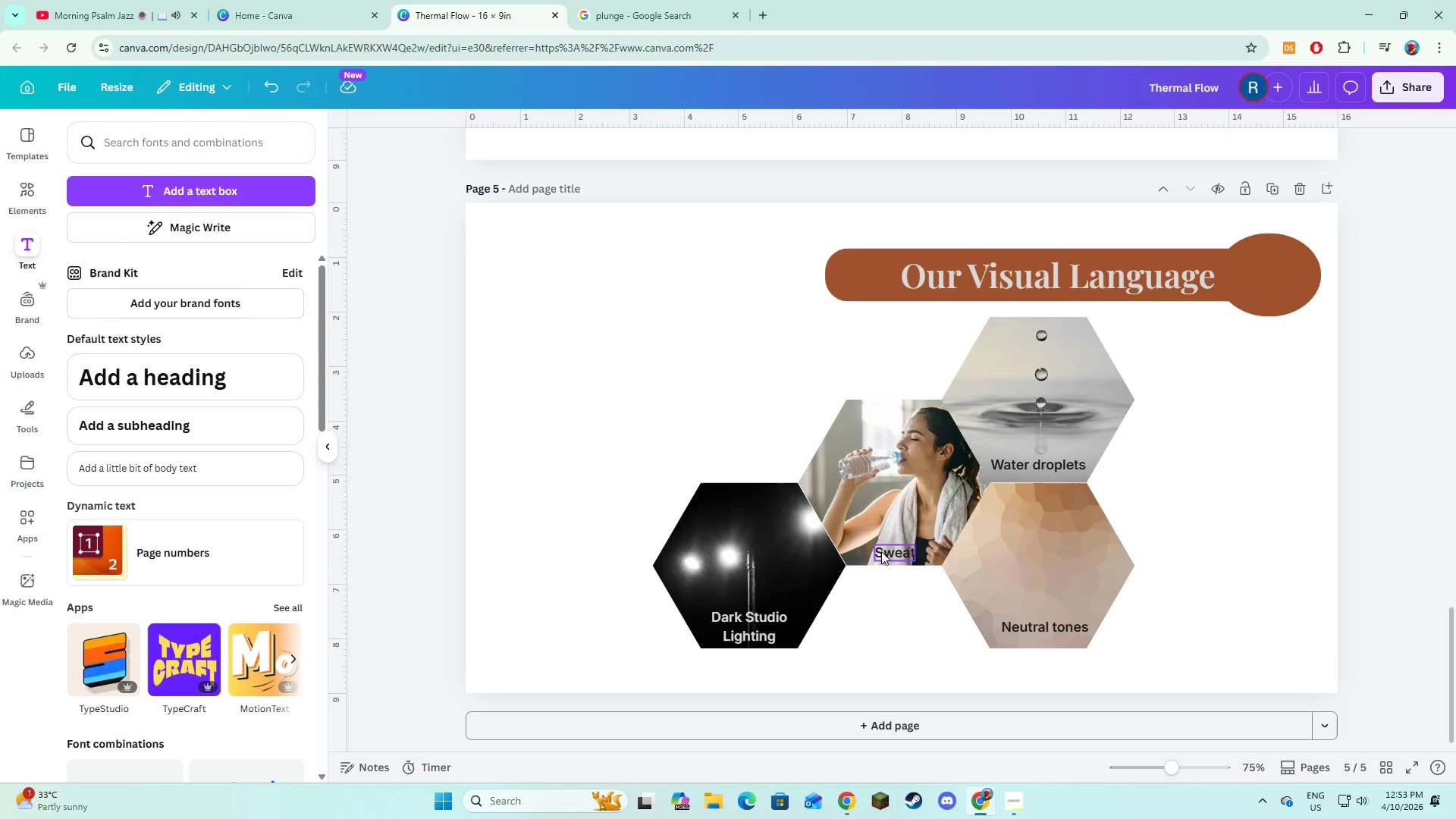 
left_click([881, 551])
 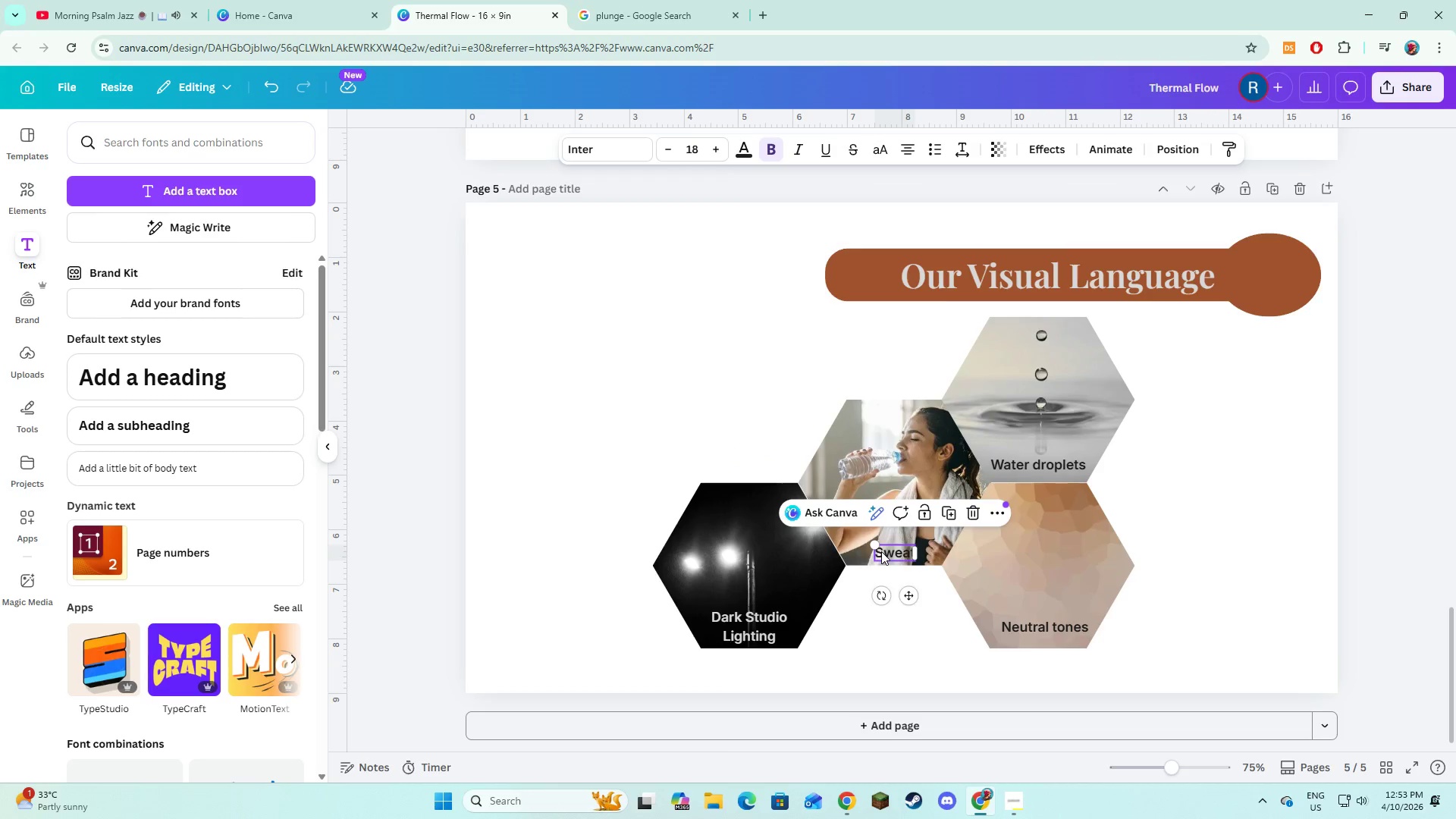 
key(Backspace)
 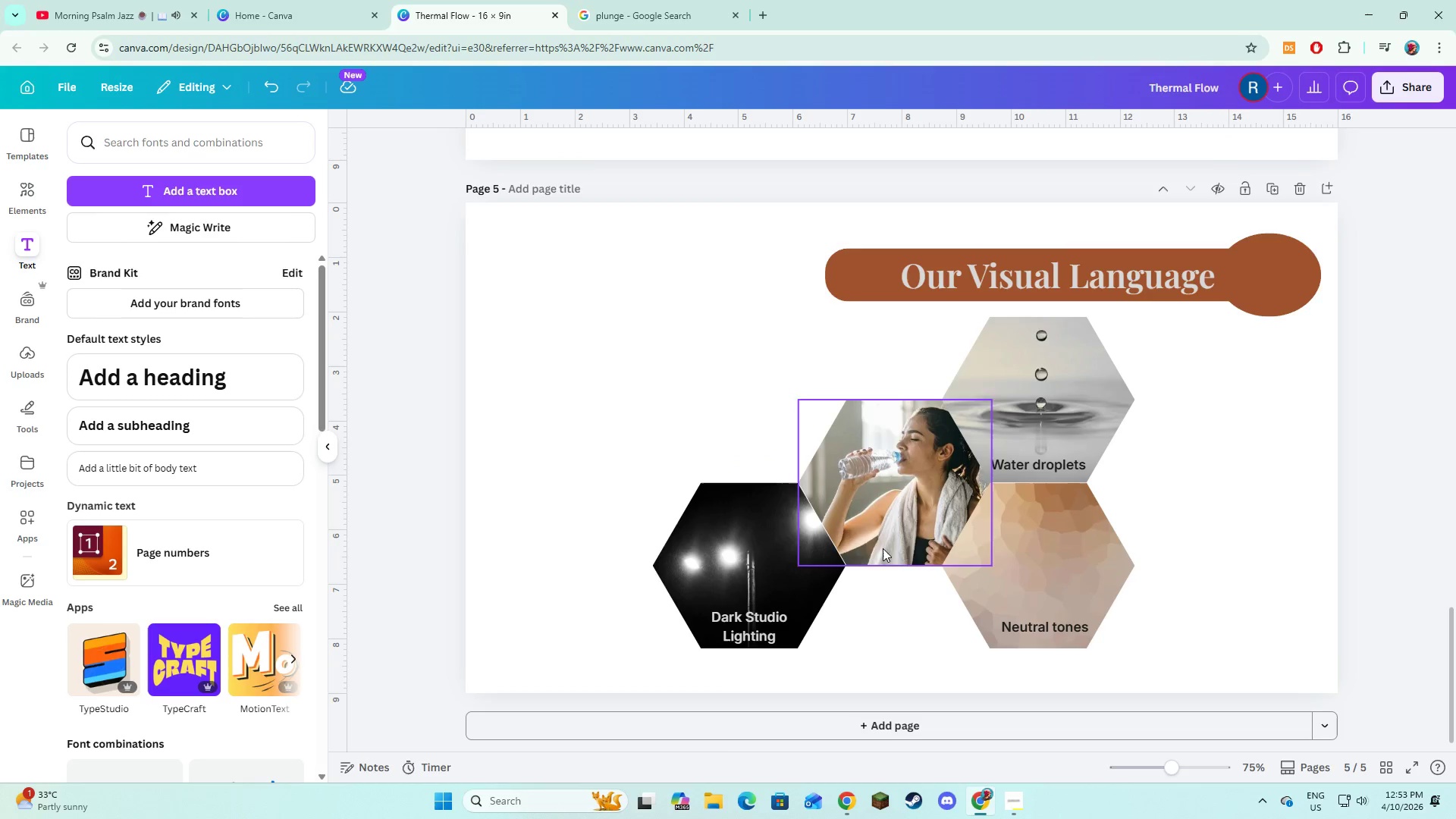 
double_click([883, 548])
 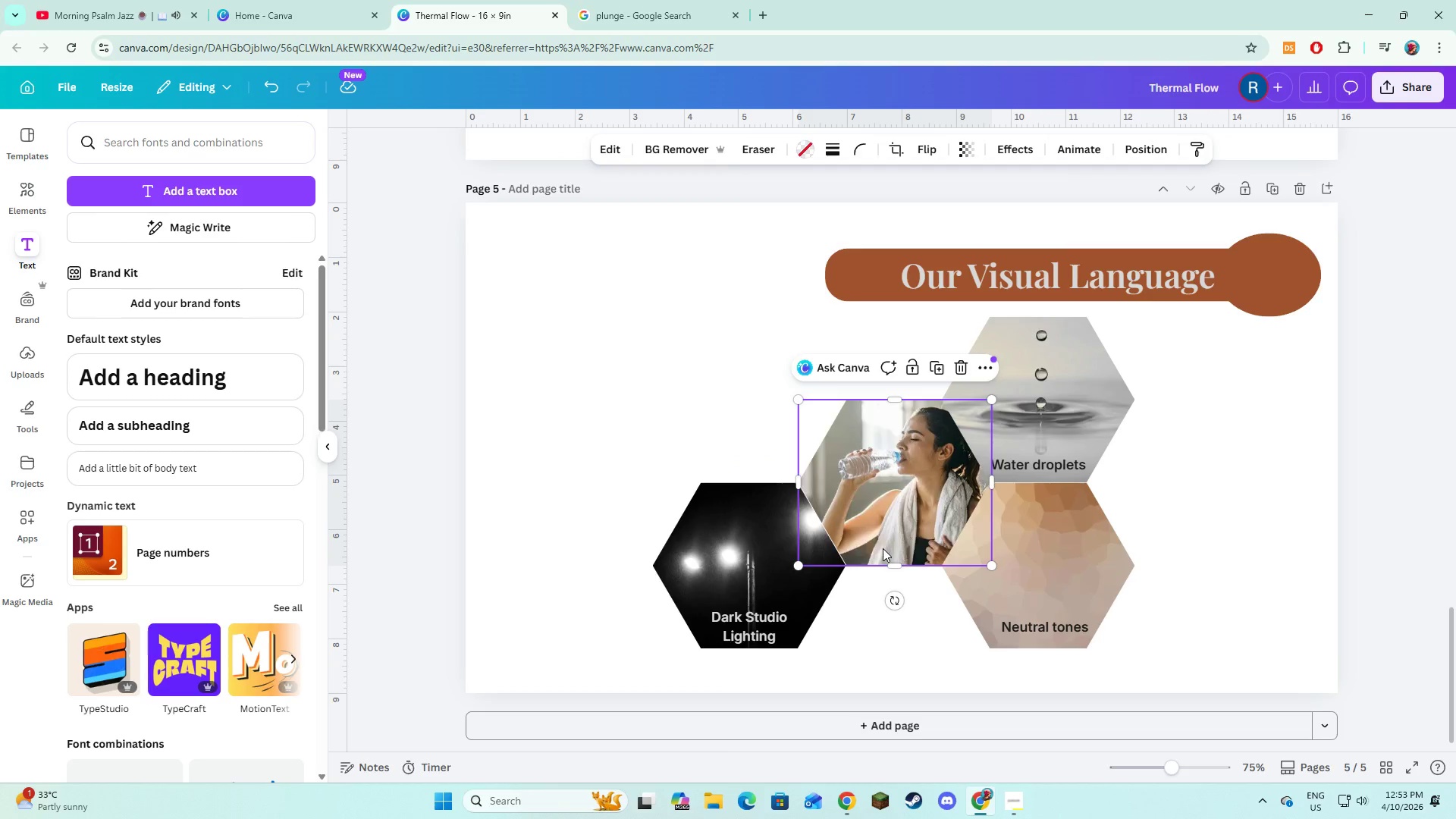 
key(Backspace)
 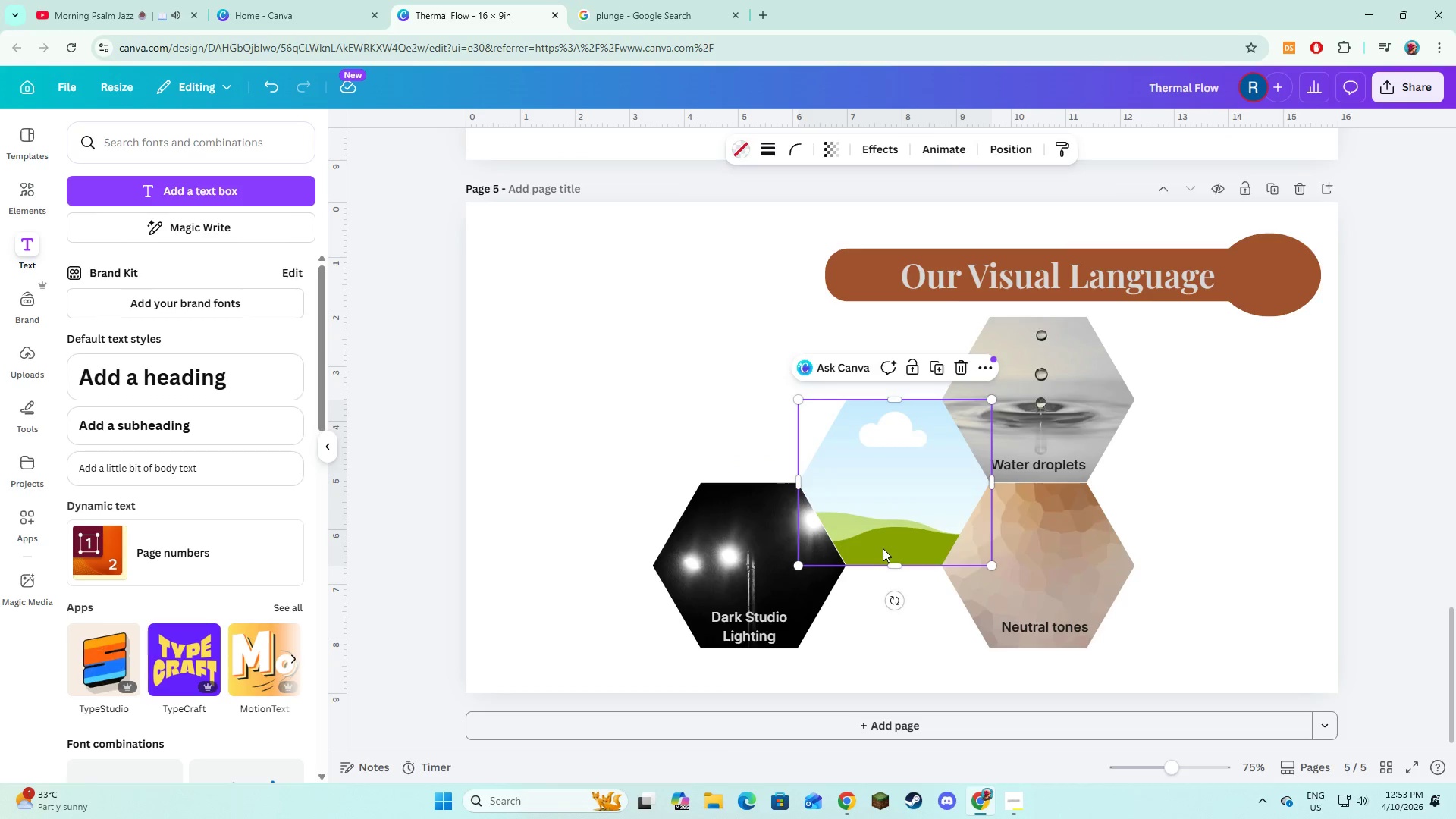 
key(Backspace)
 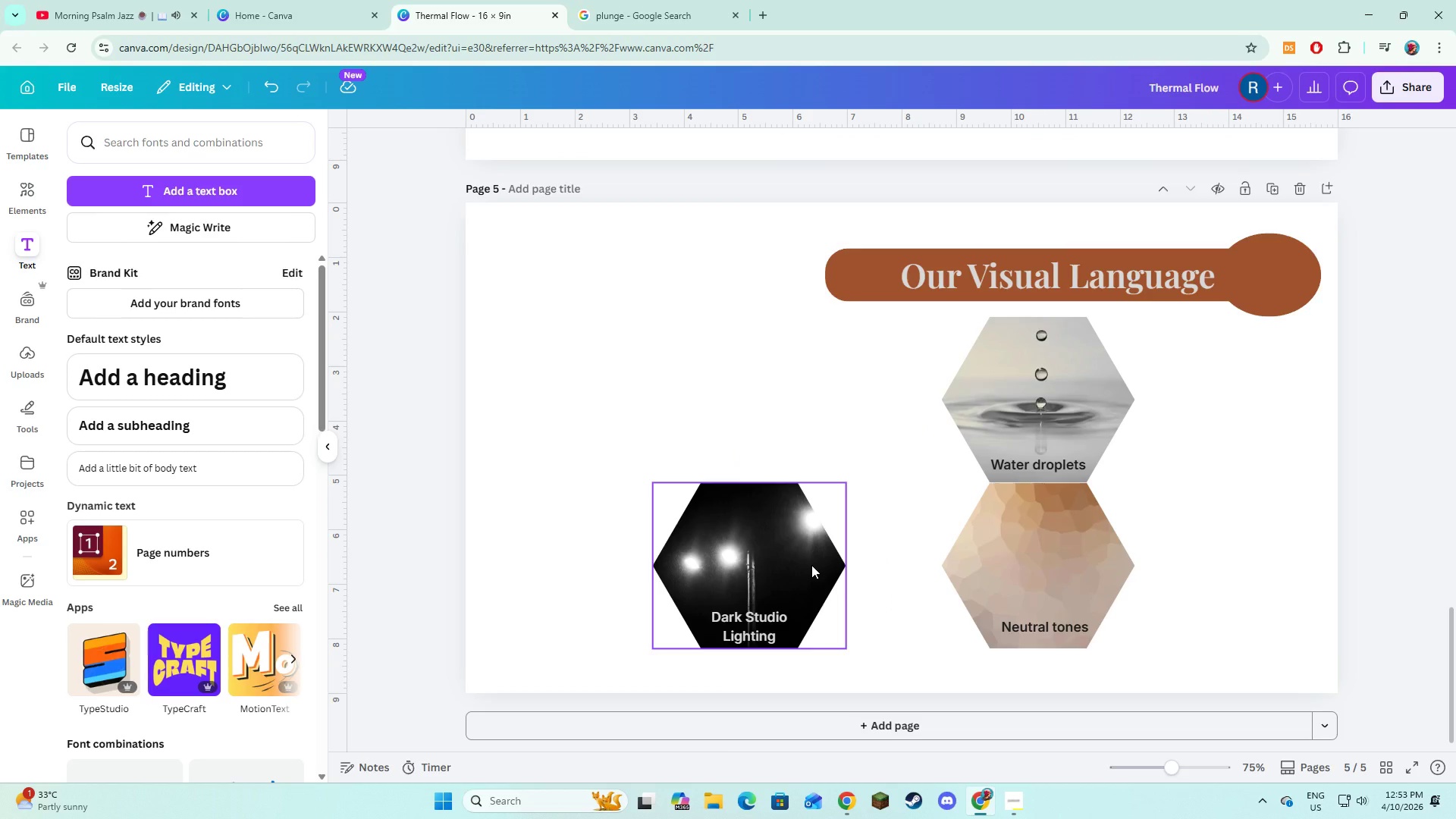 
left_click([811, 565])
 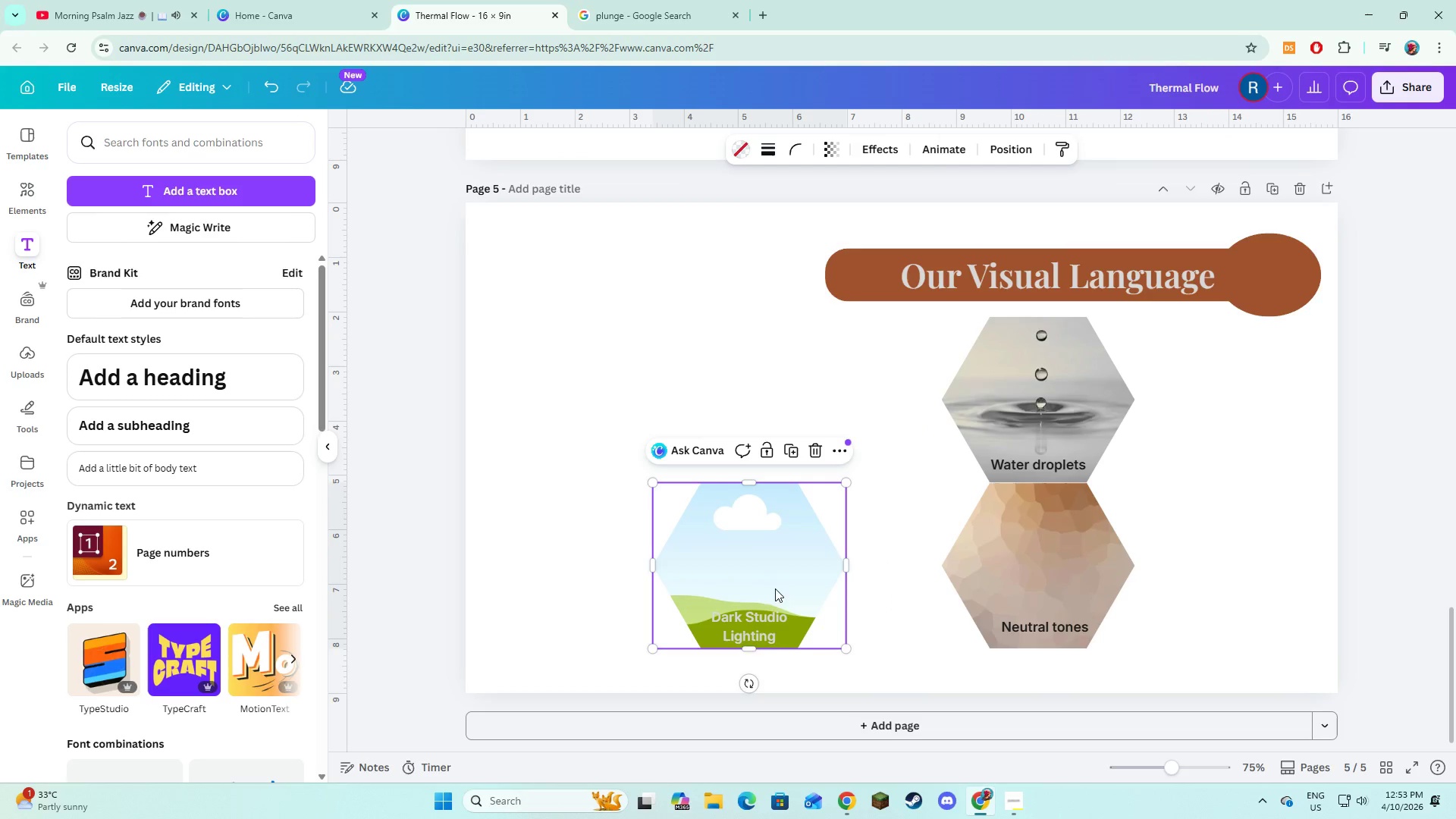 
key(Backspace)
 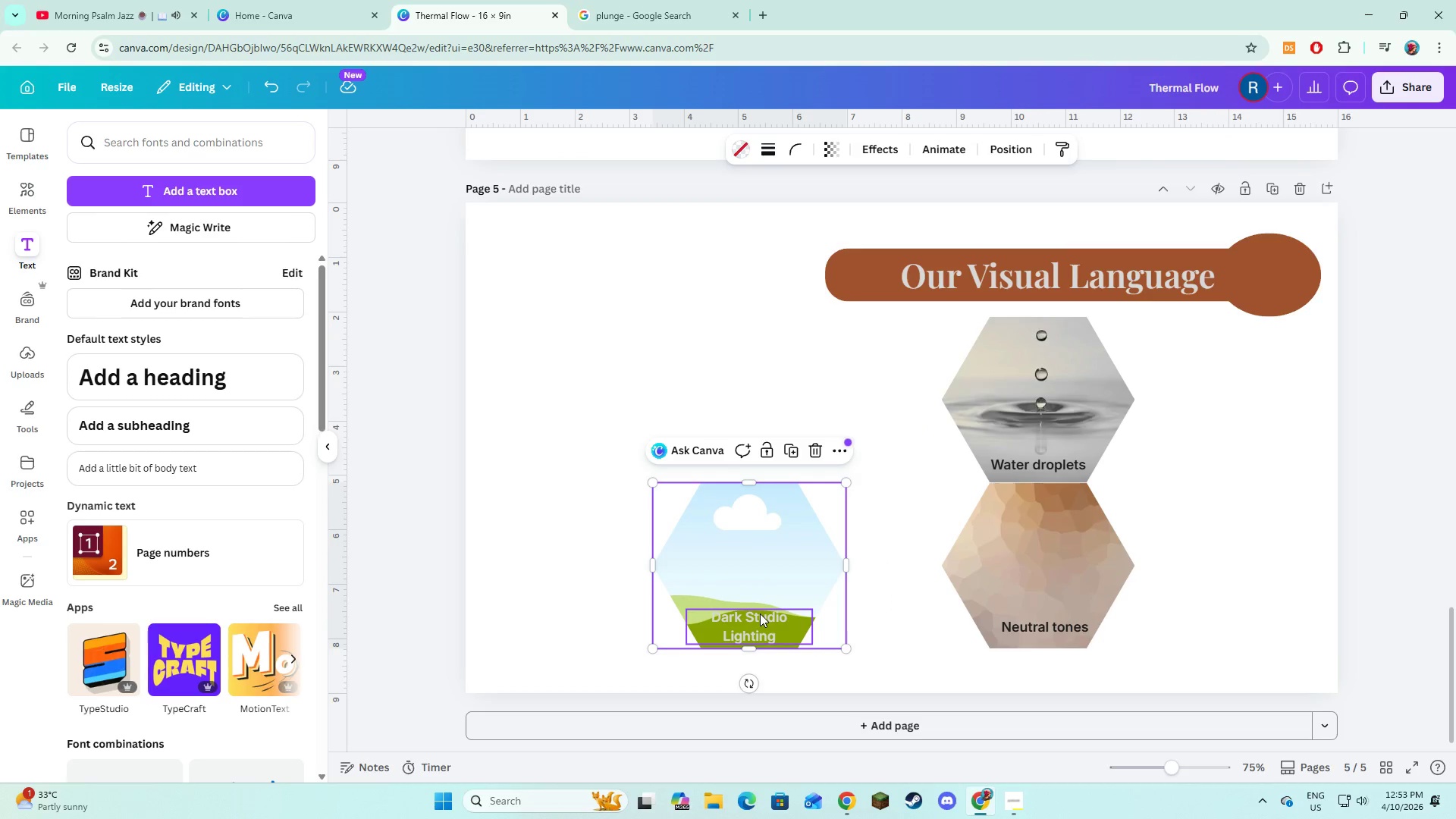 
left_click([760, 613])
 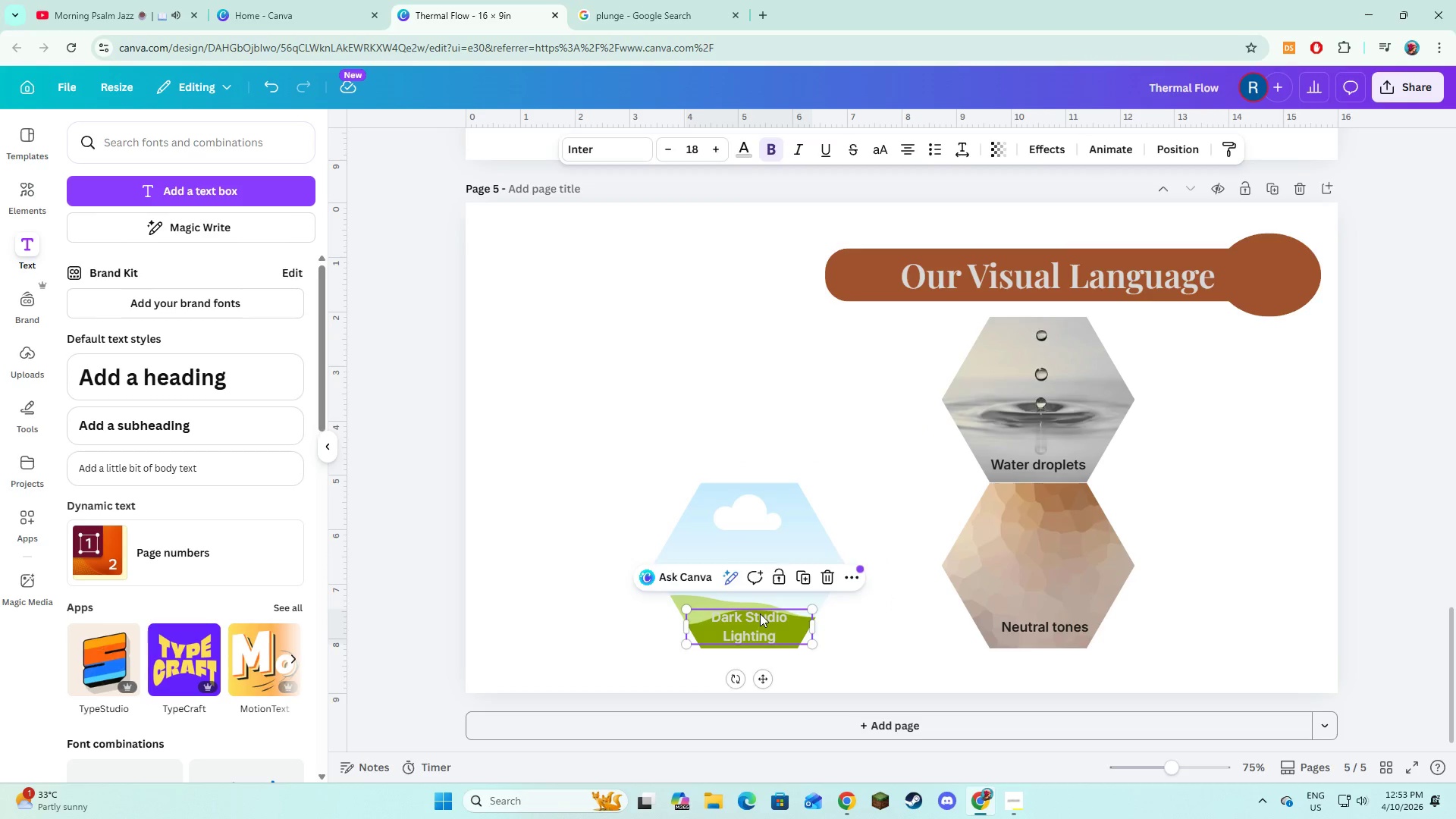 
key(Backspace)
 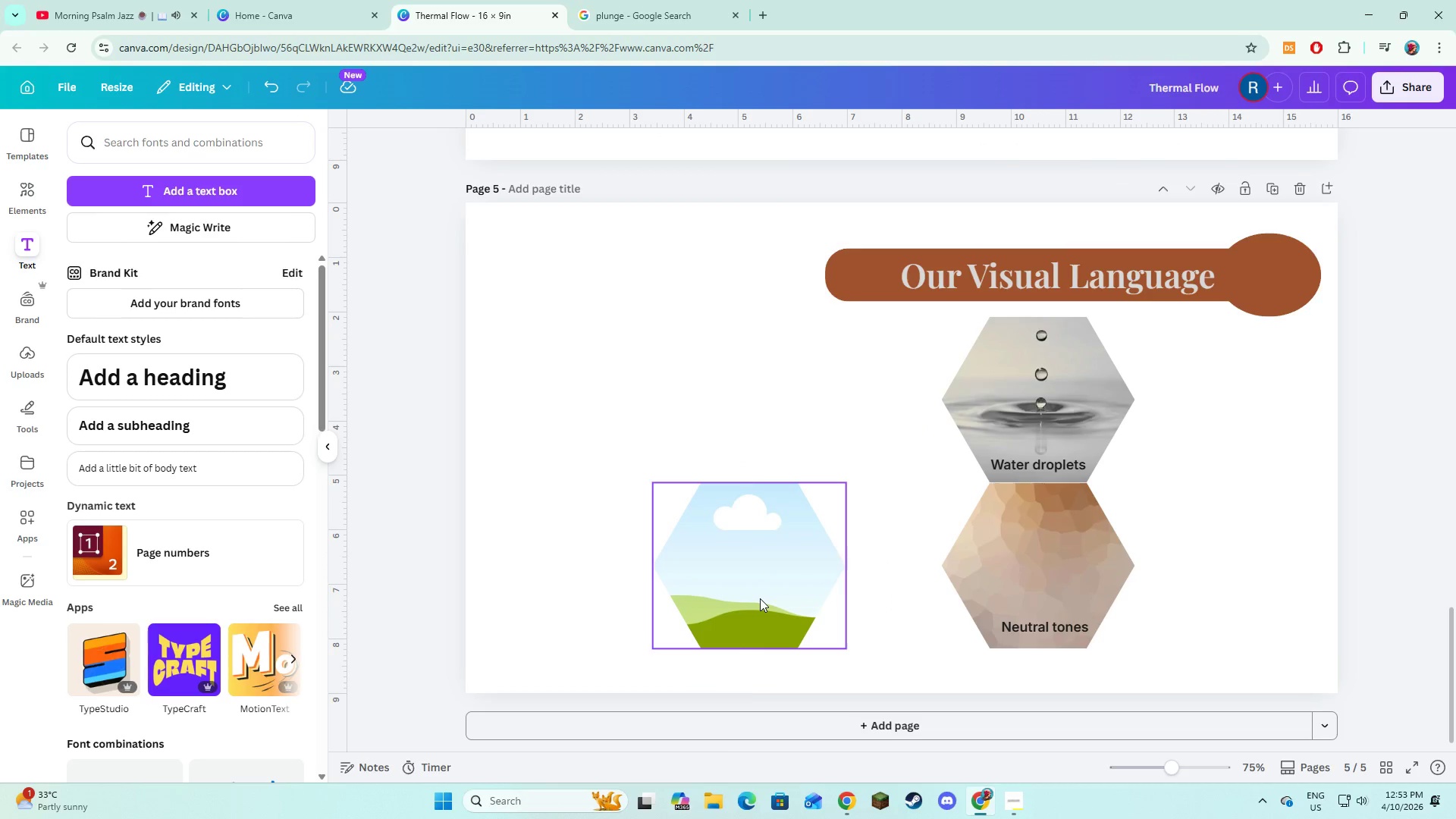 
double_click([760, 598])
 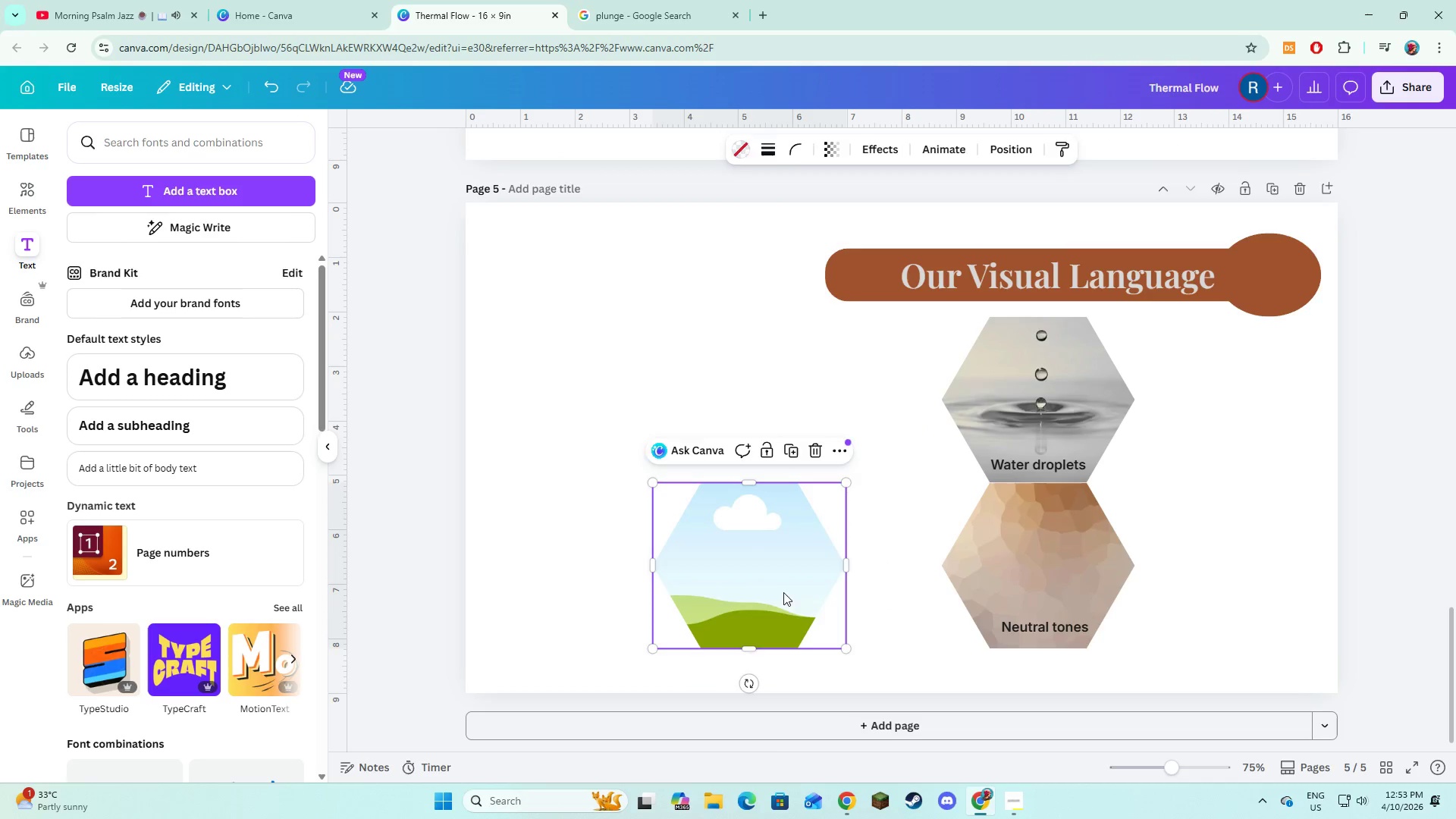 
key(Backspace)
 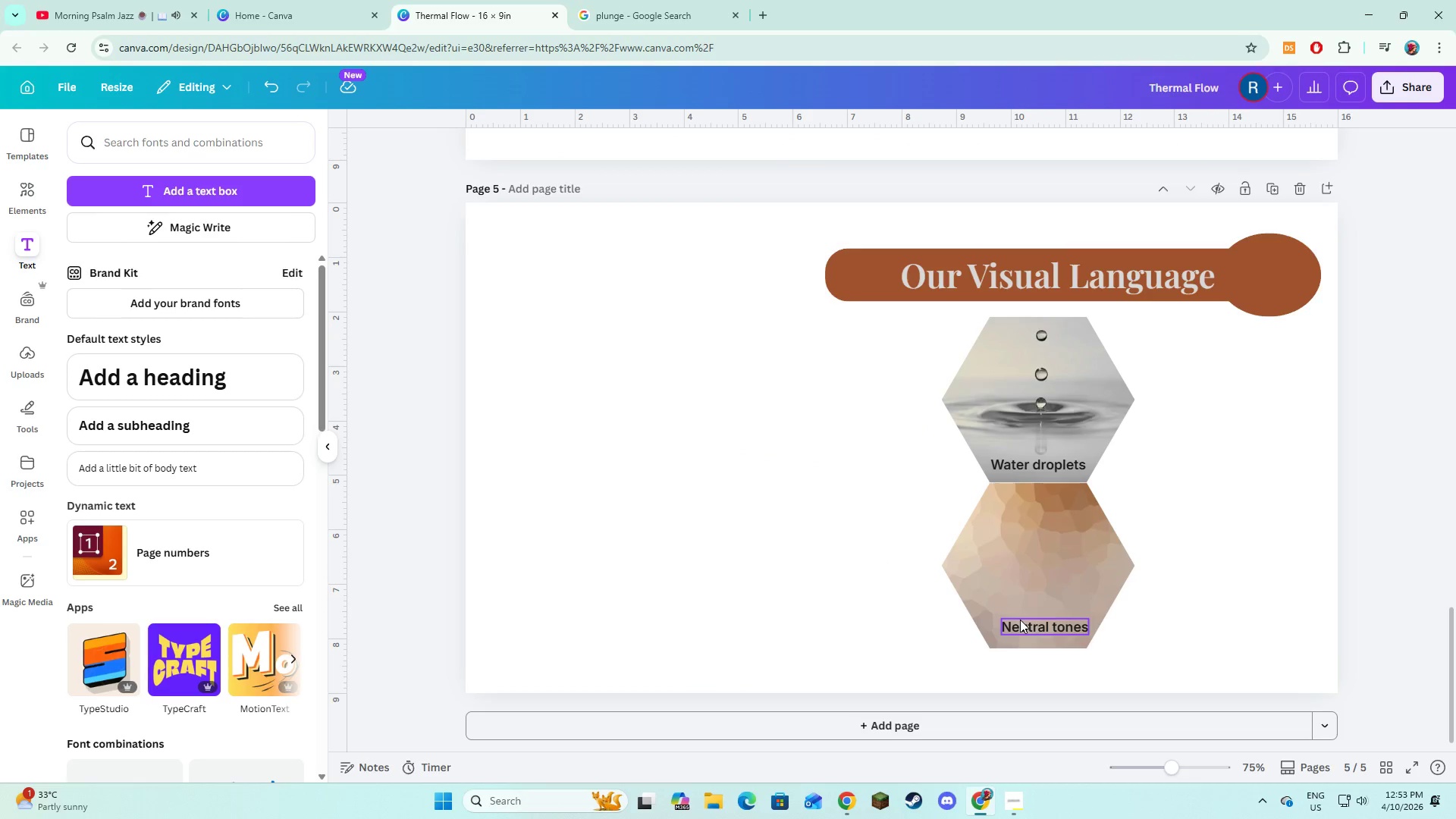 
left_click([1020, 622])
 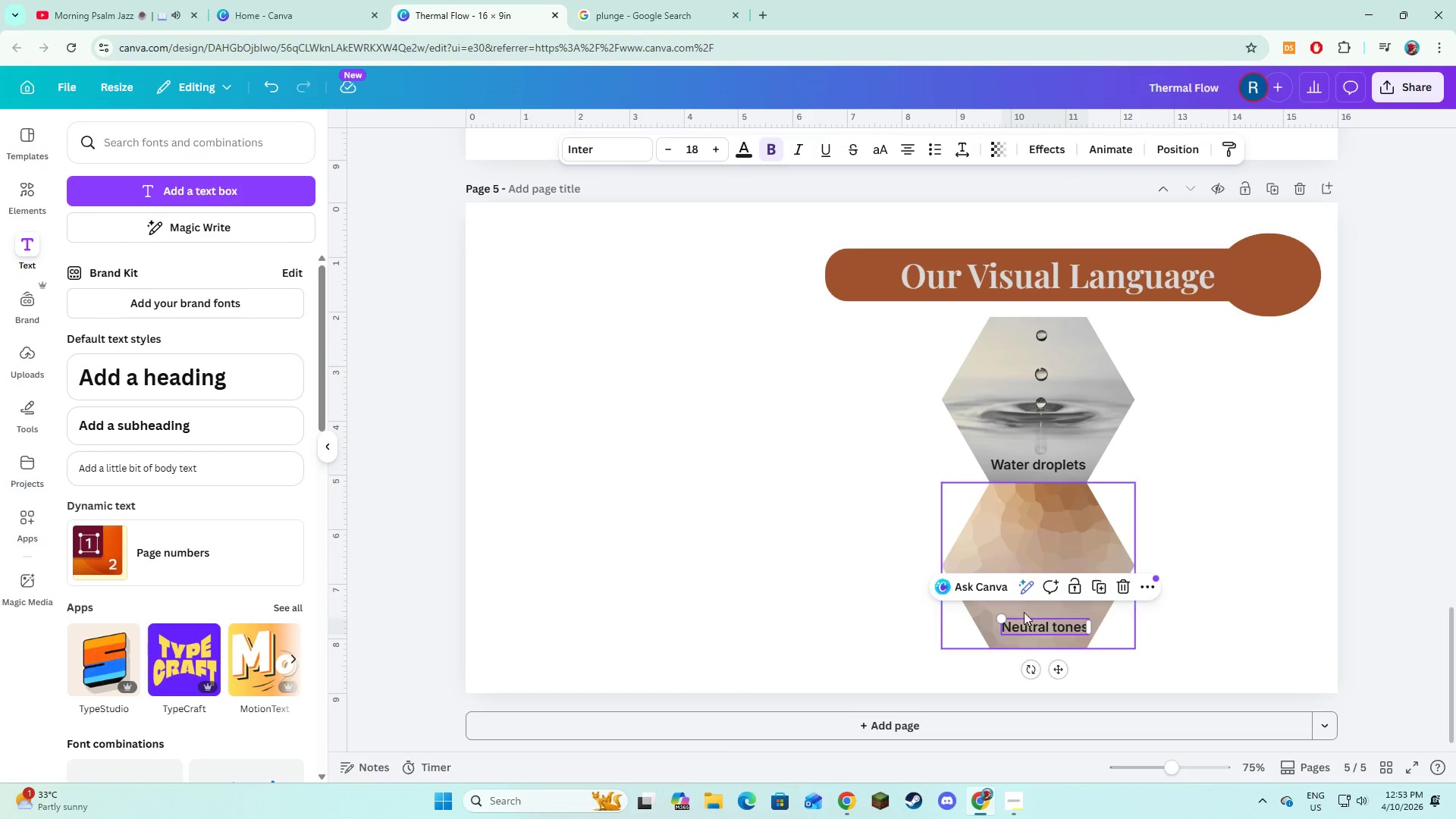 
key(Backspace)
 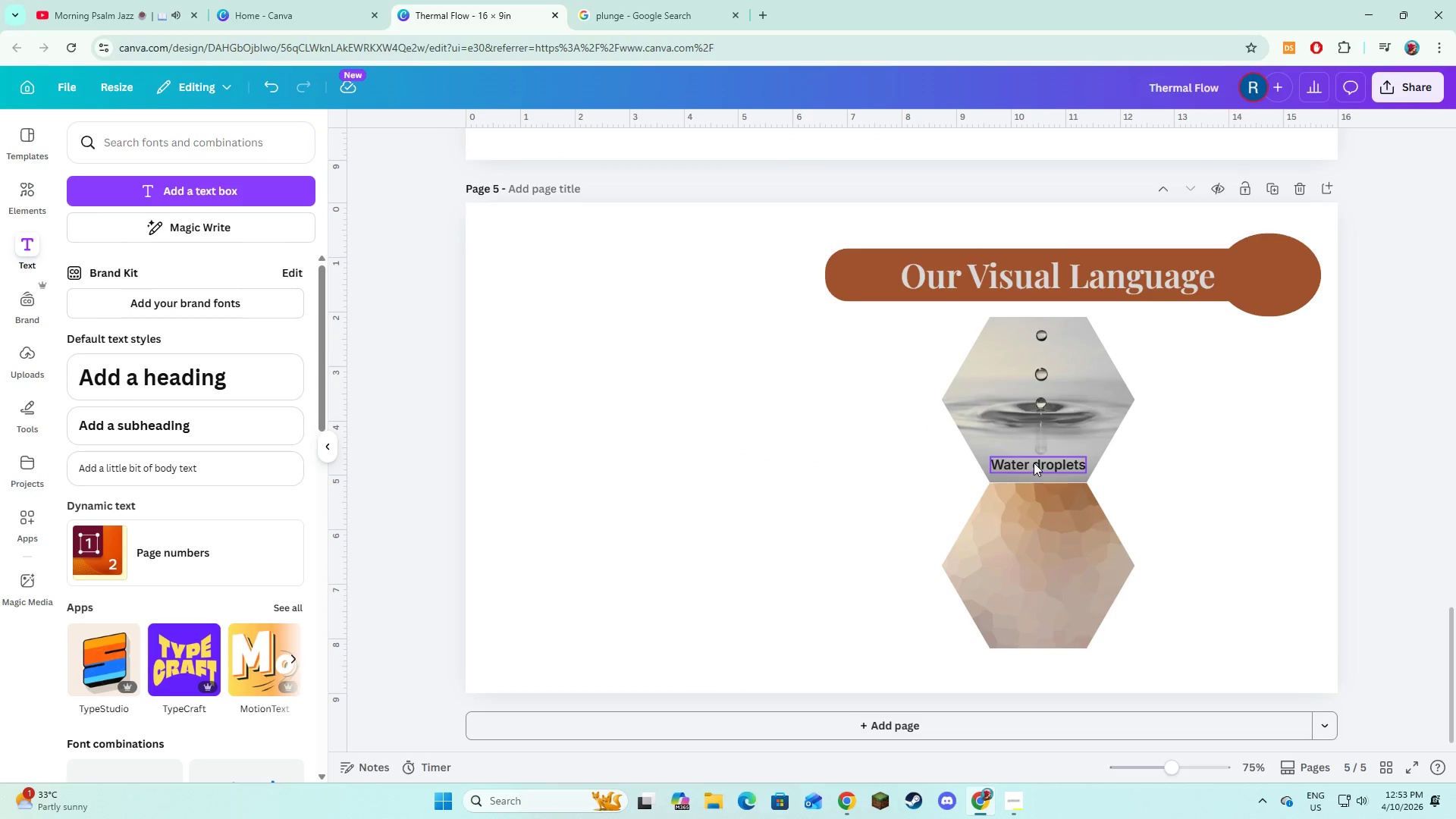 
left_click([1034, 463])
 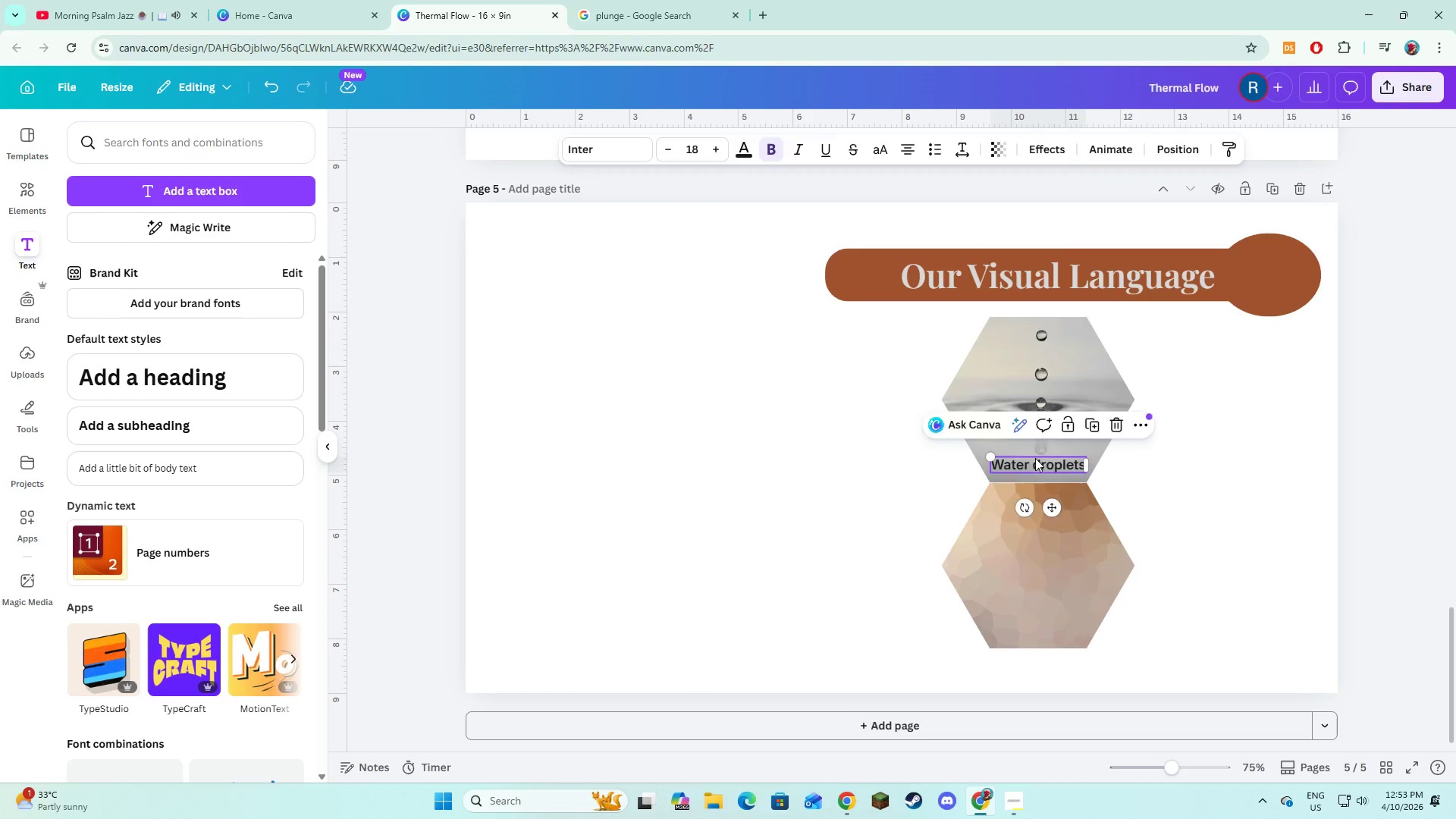 
key(Backspace)
 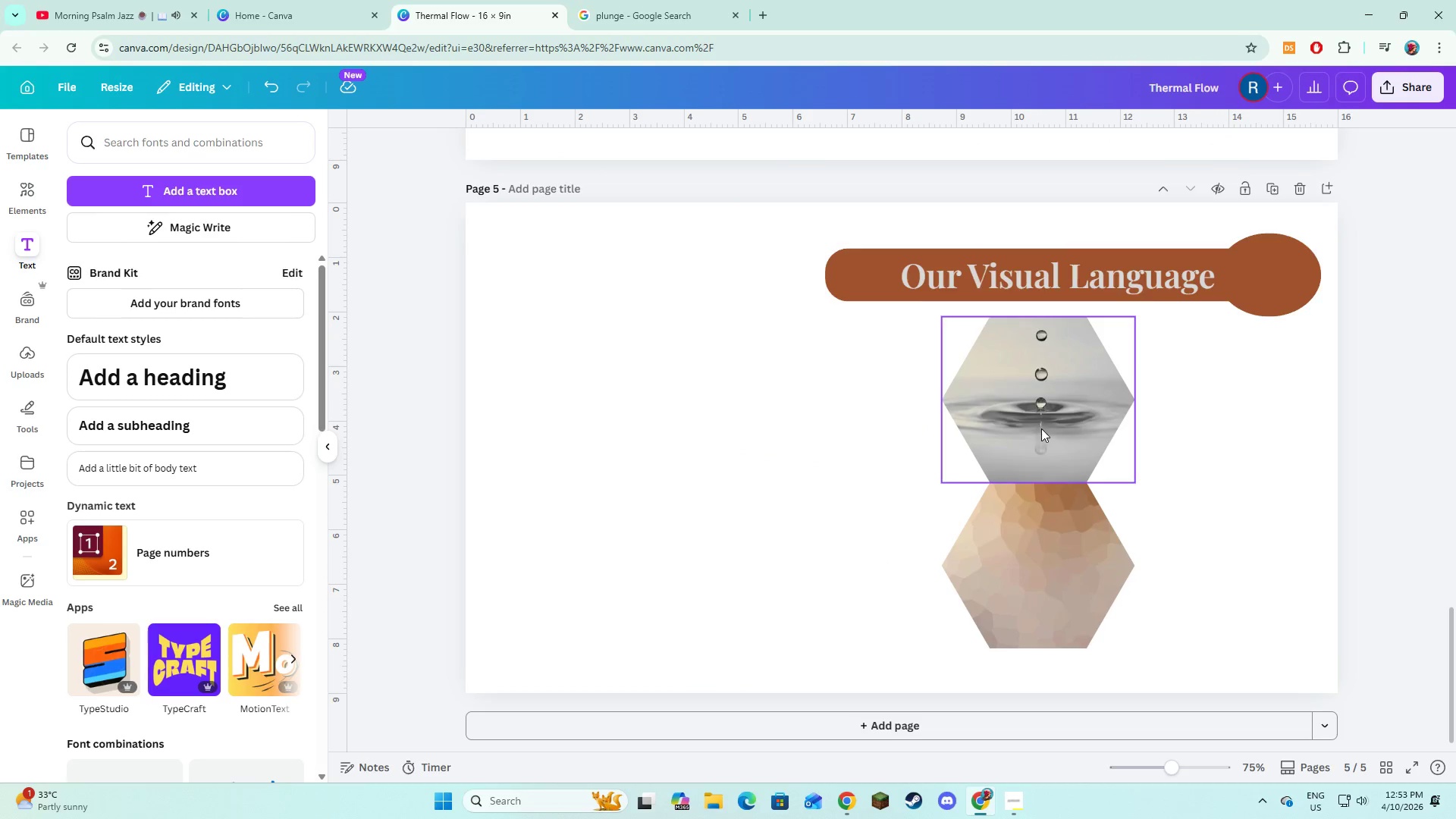 
double_click([1041, 428])
 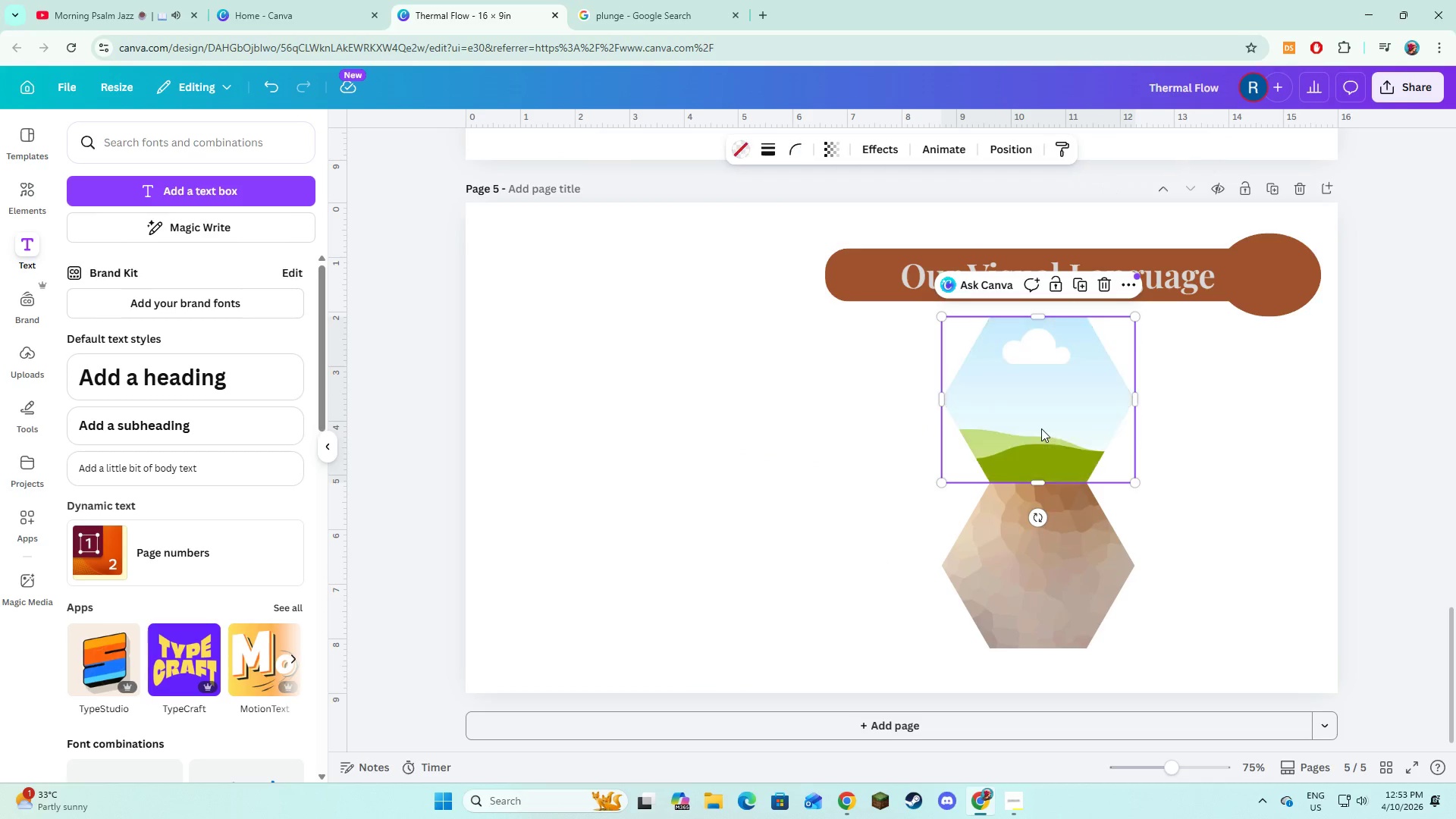 
key(Backspace)
 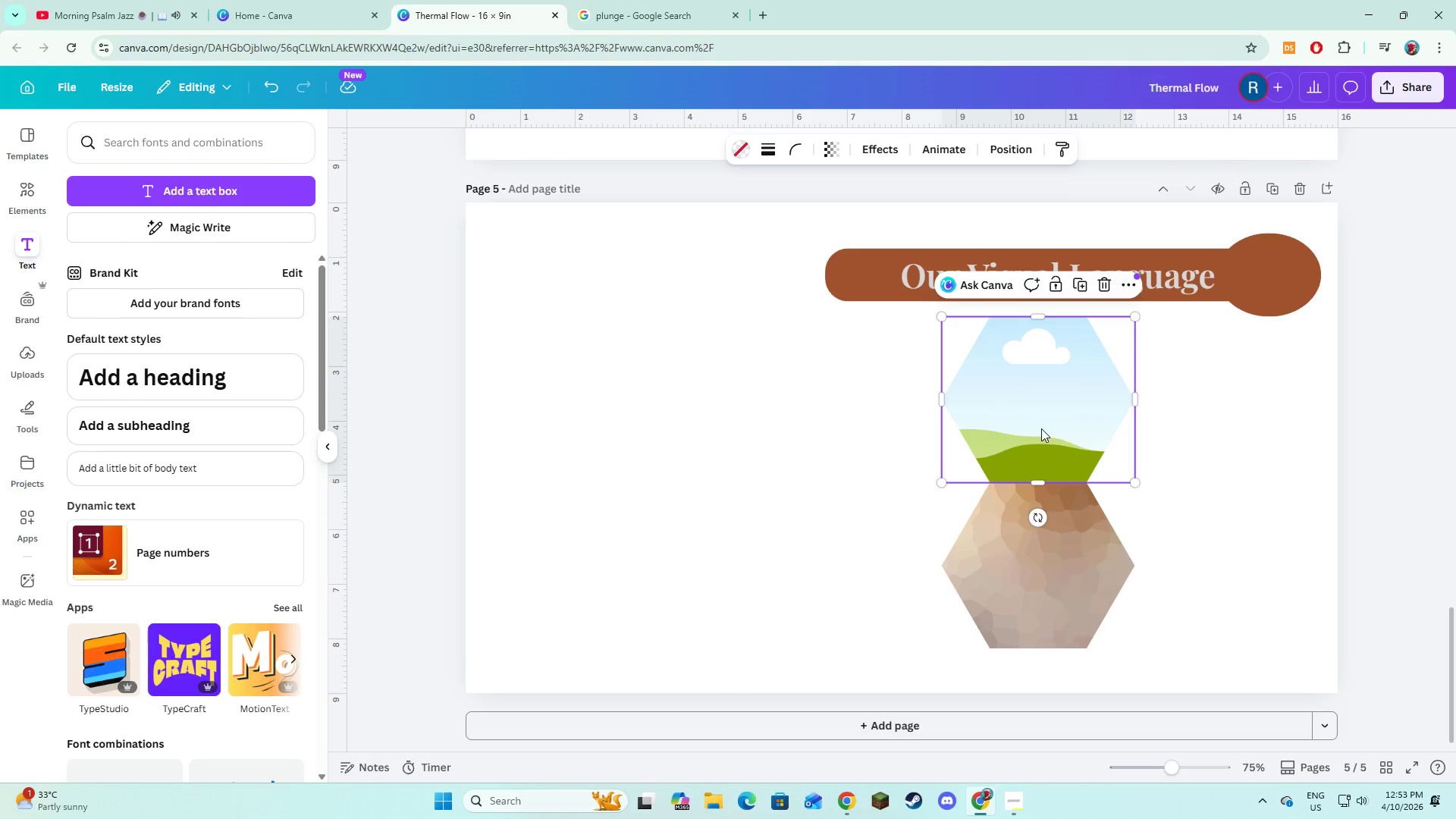 
key(Backspace)
 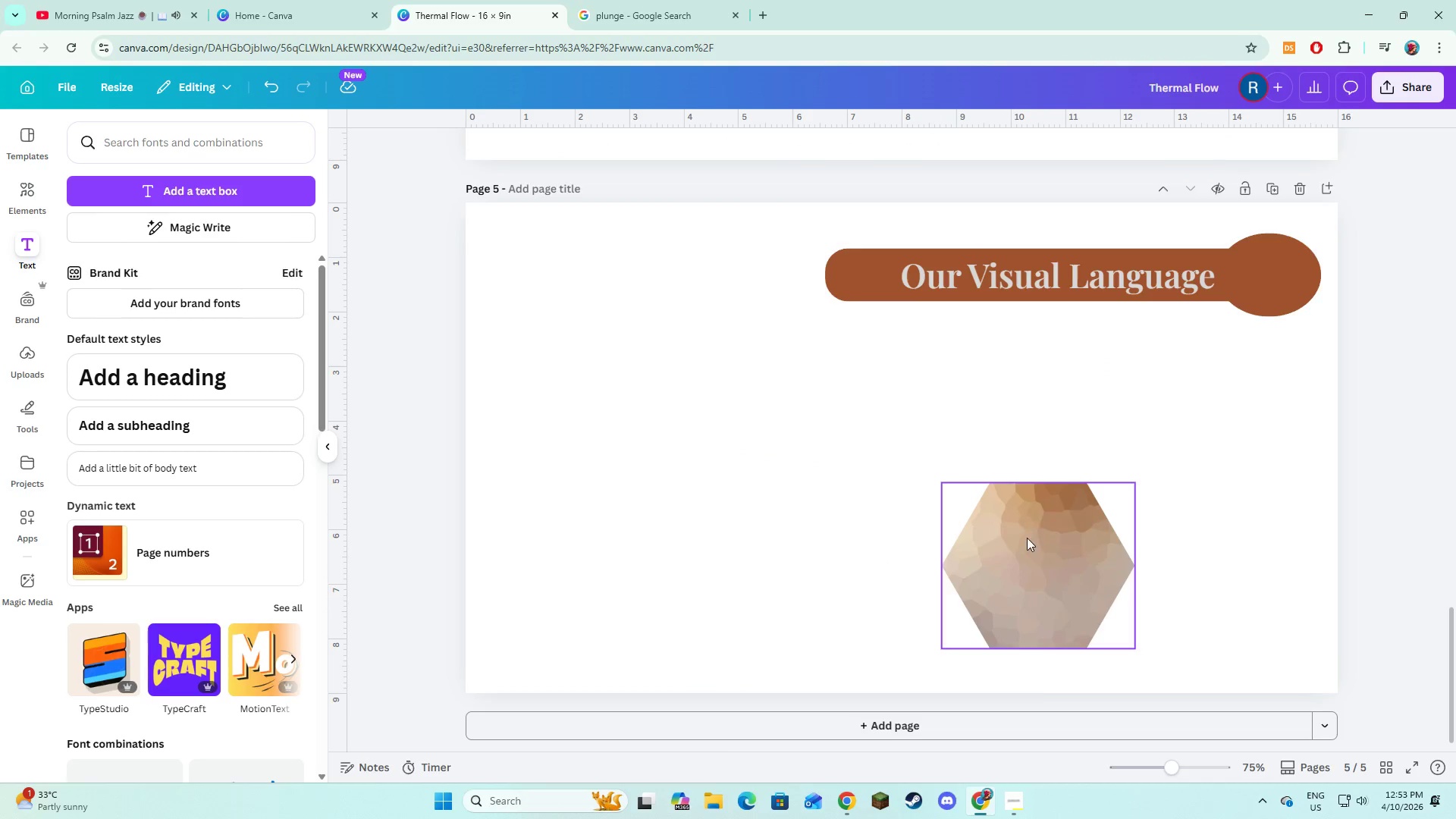 
left_click([1027, 538])
 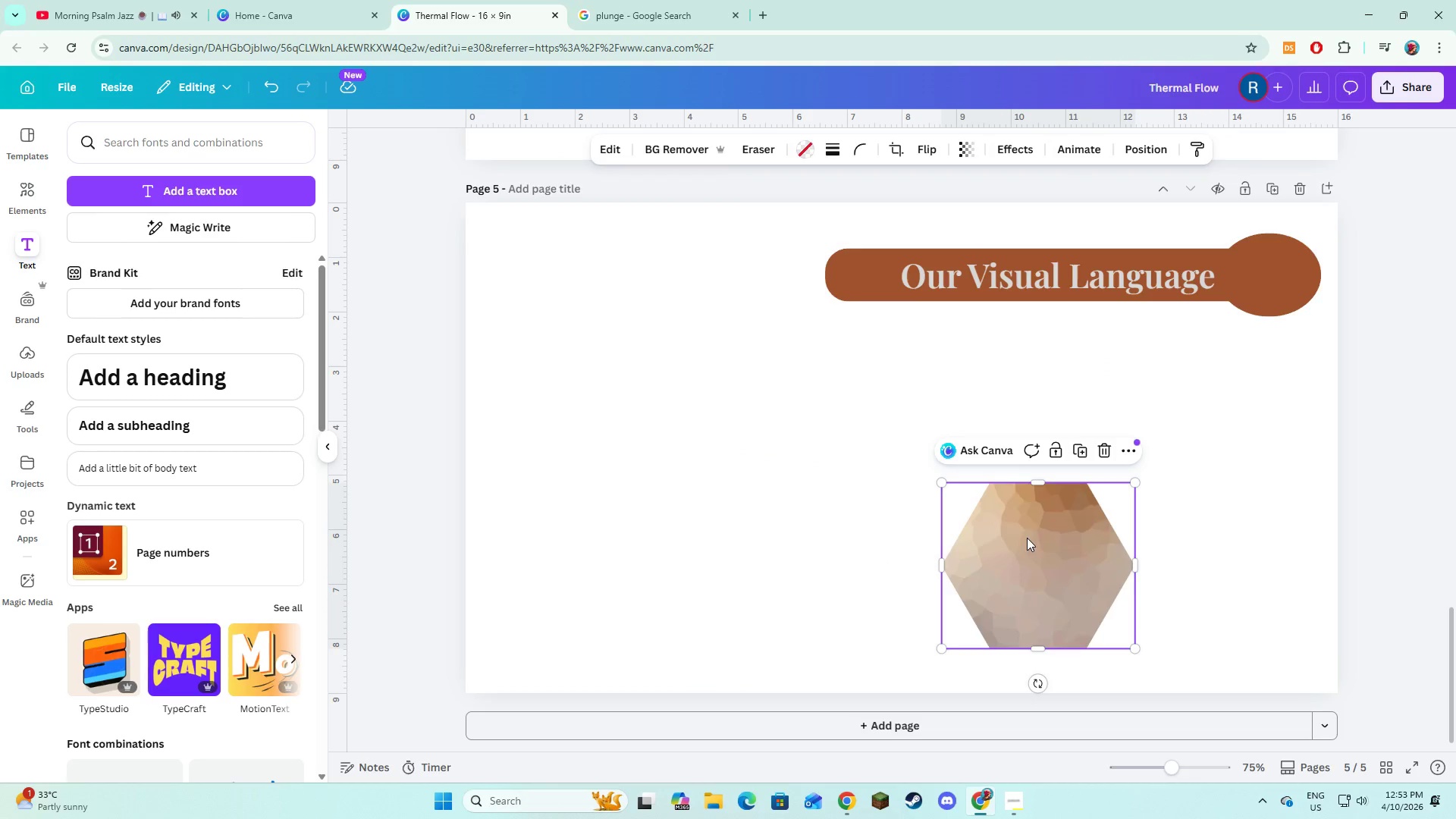 
key(Backspace)
 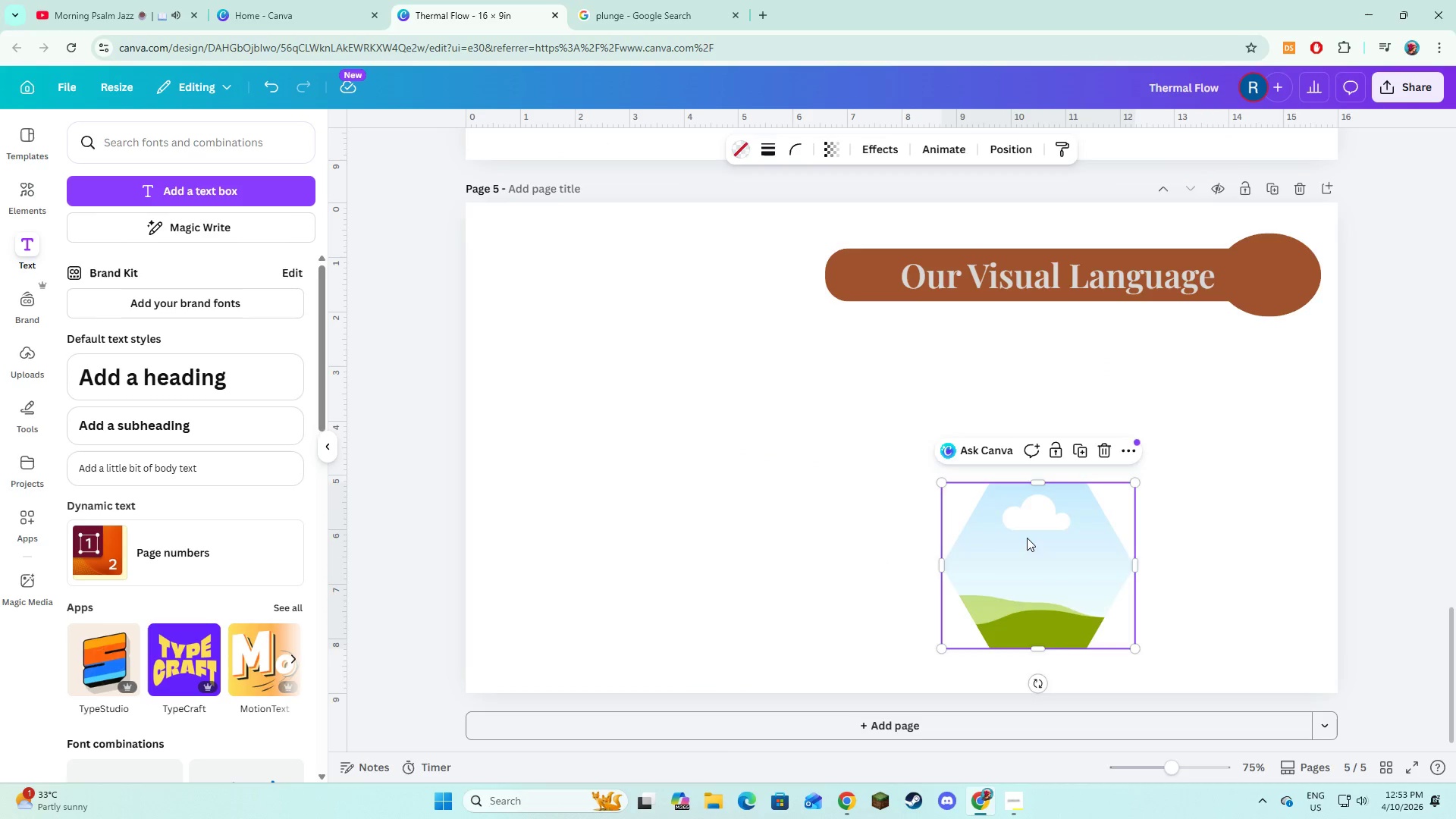 
key(Backspace)
 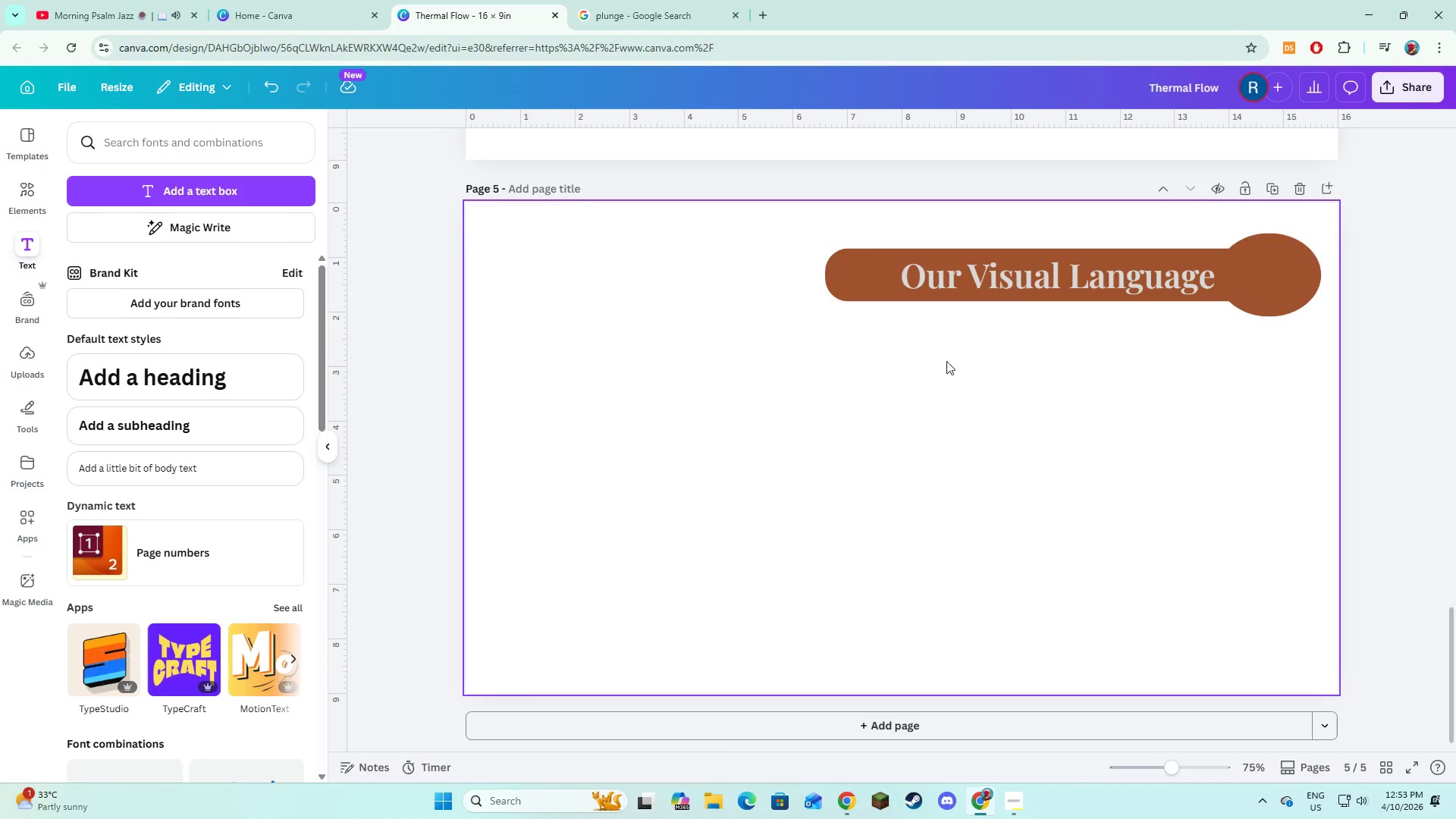 
double_click([1022, 275])
 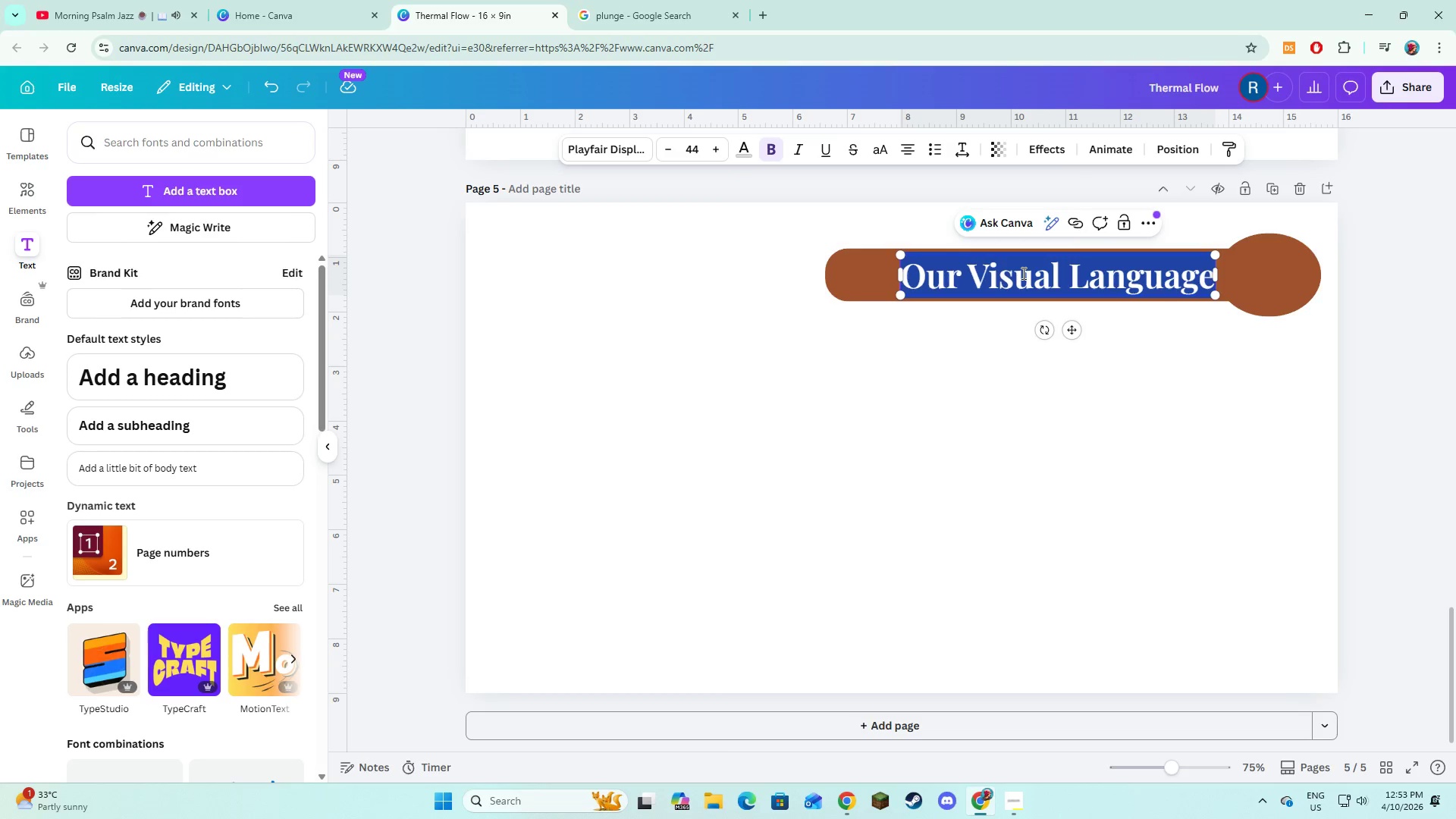 
type(Light )
key(Backspace)
type(ing in Hot Rooms)
 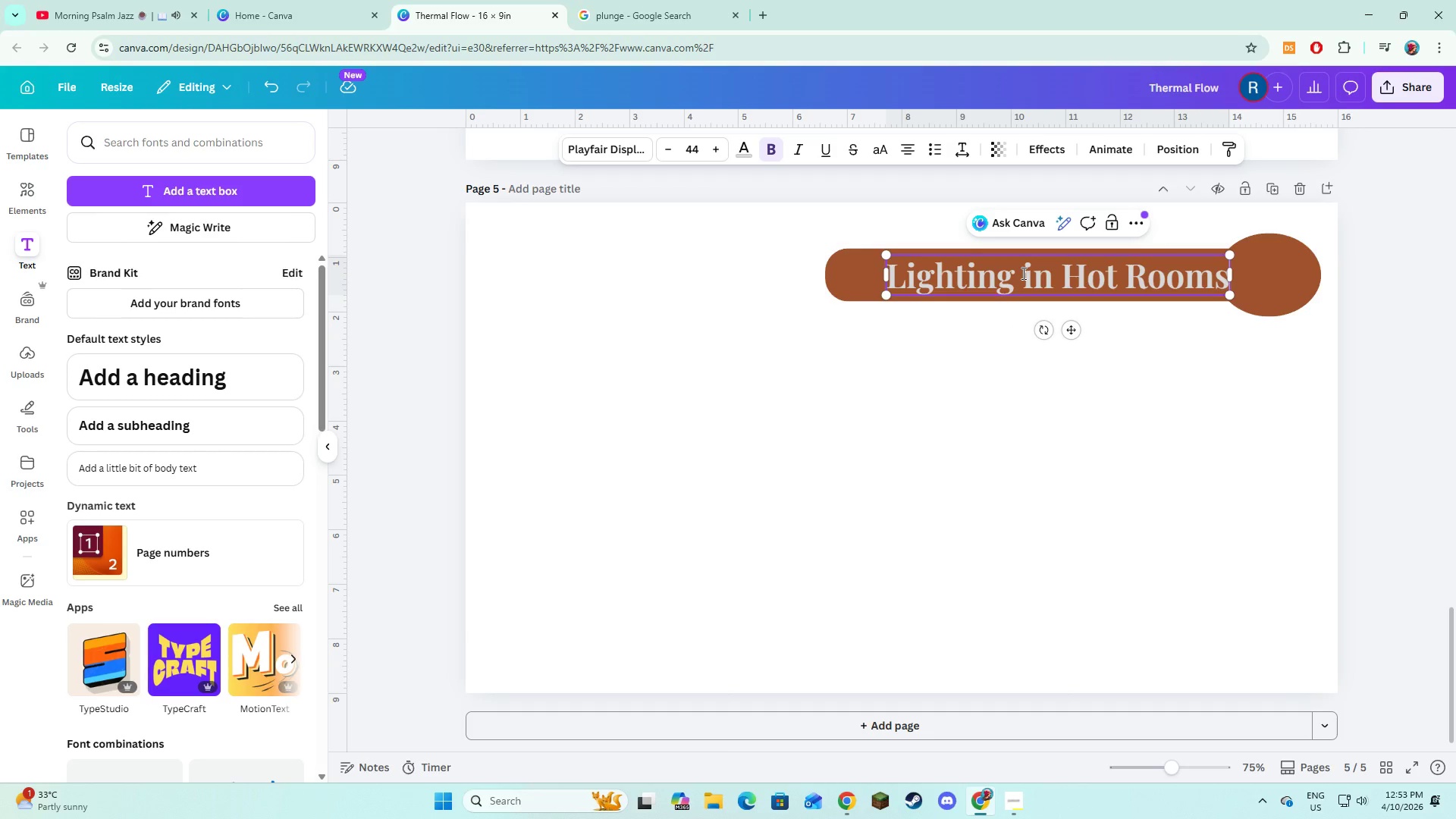 
left_click([1071, 403])
 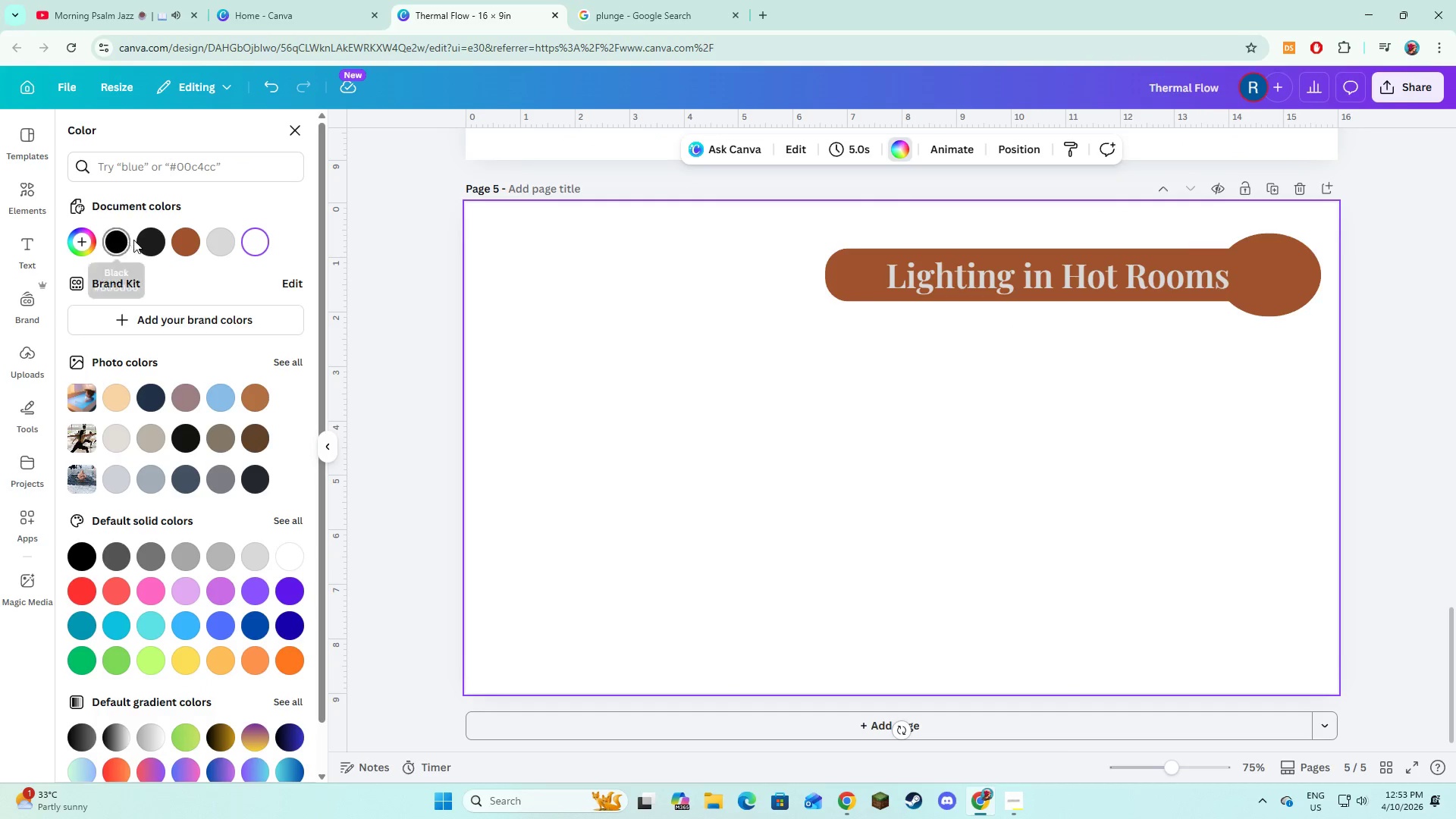 
double_click([603, 507])
 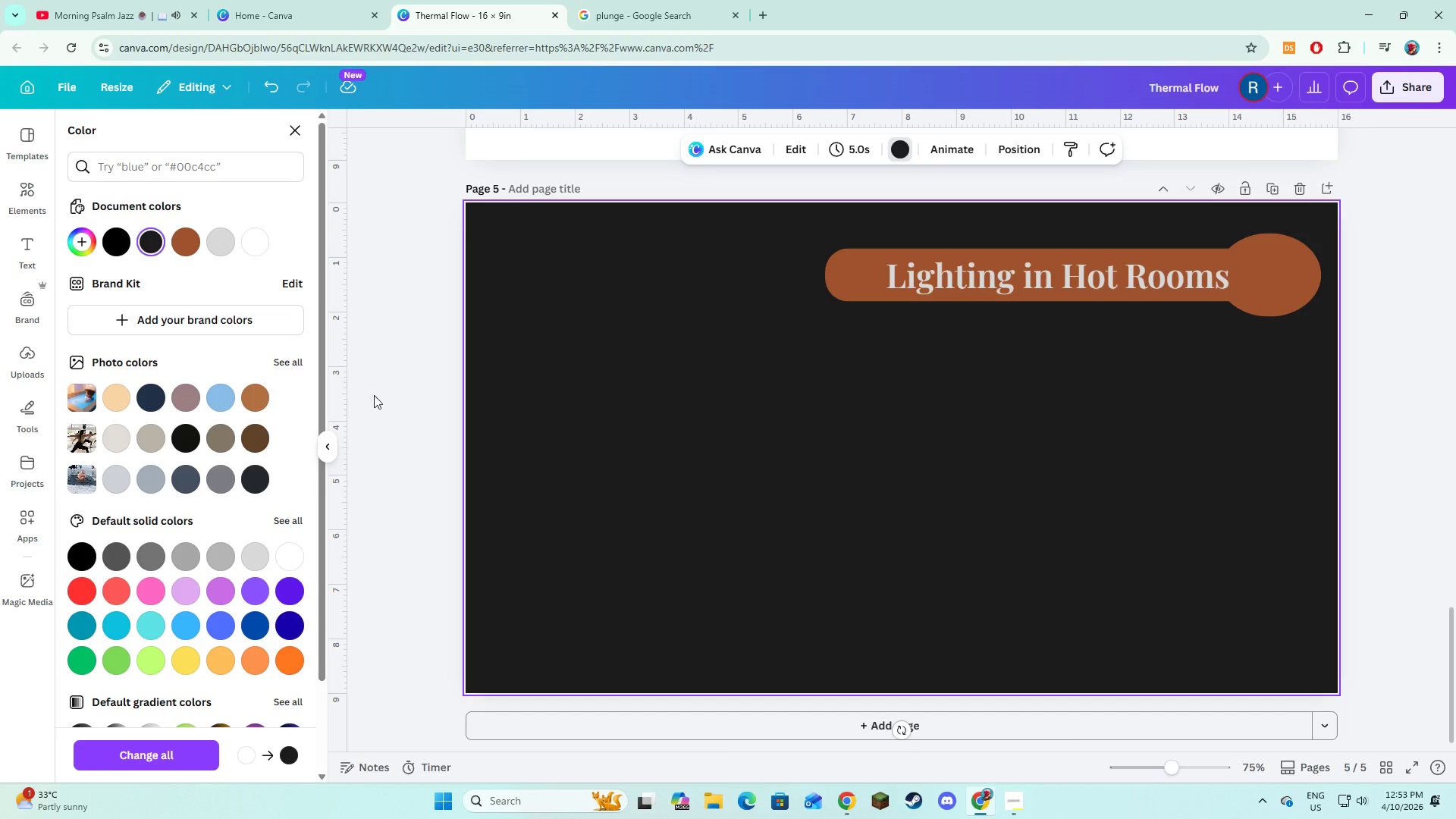 
left_click([23, 199])
 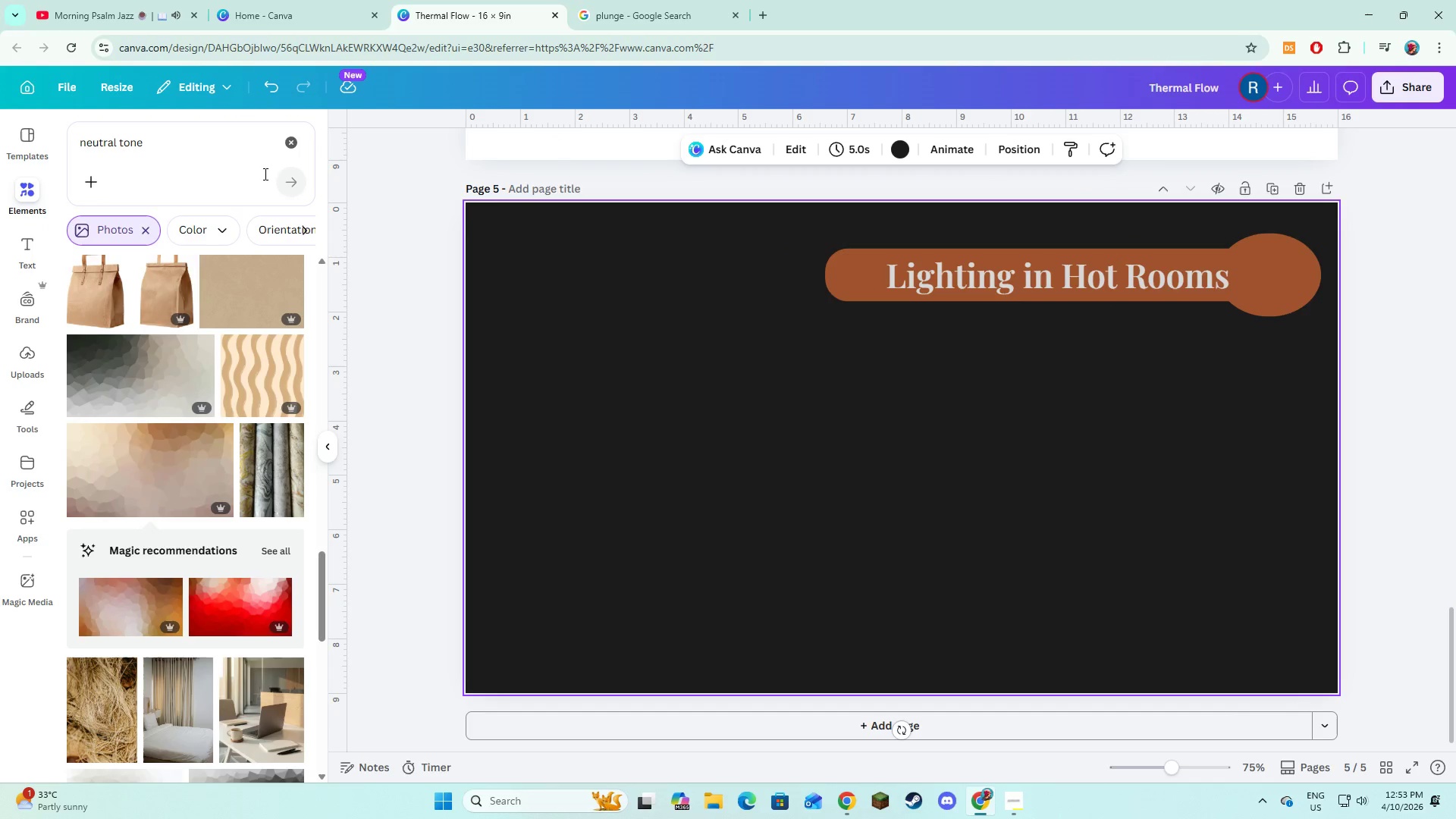 
left_click([281, 150])
 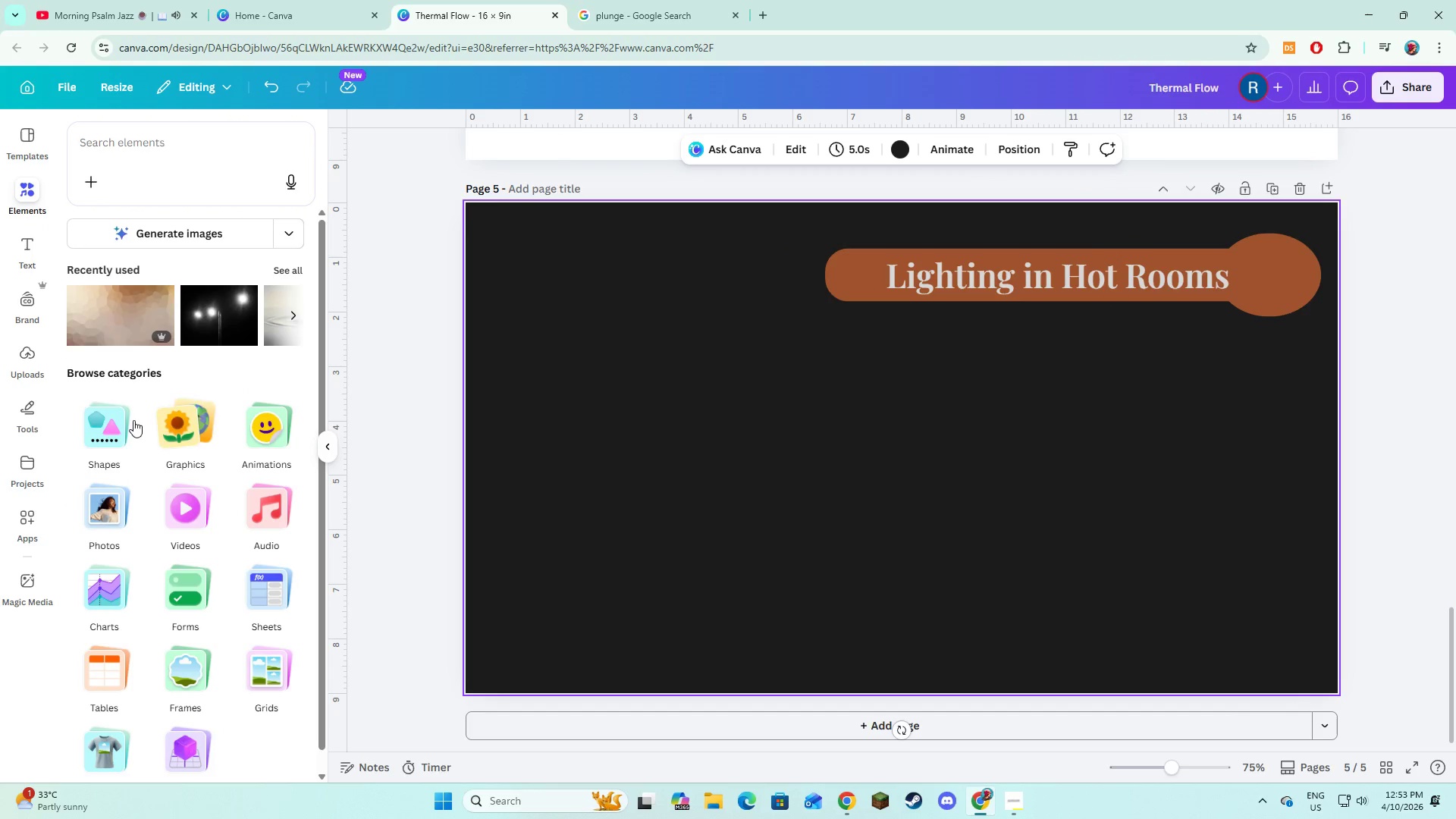 
left_click([115, 434])
 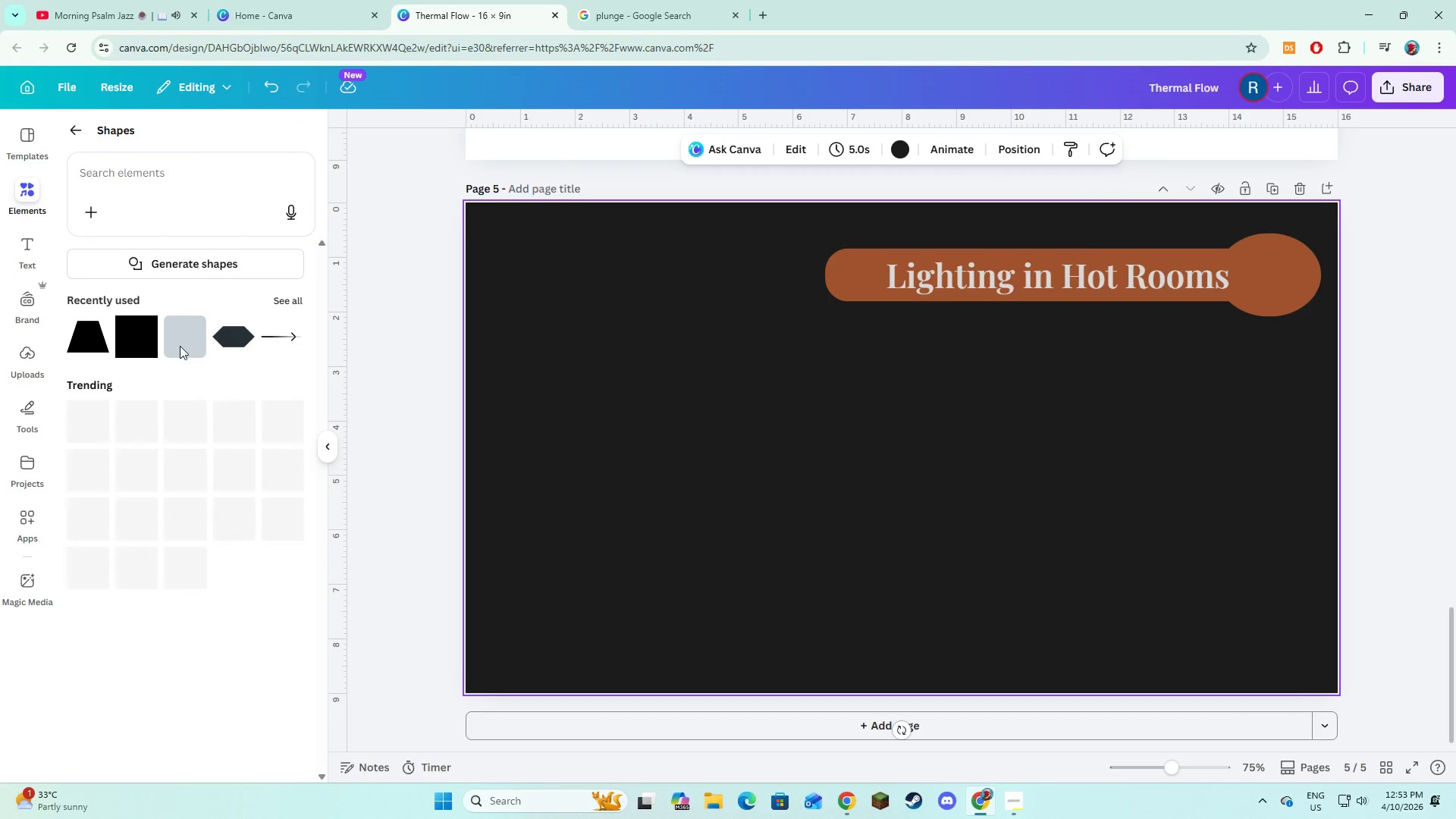 
left_click([180, 344])
 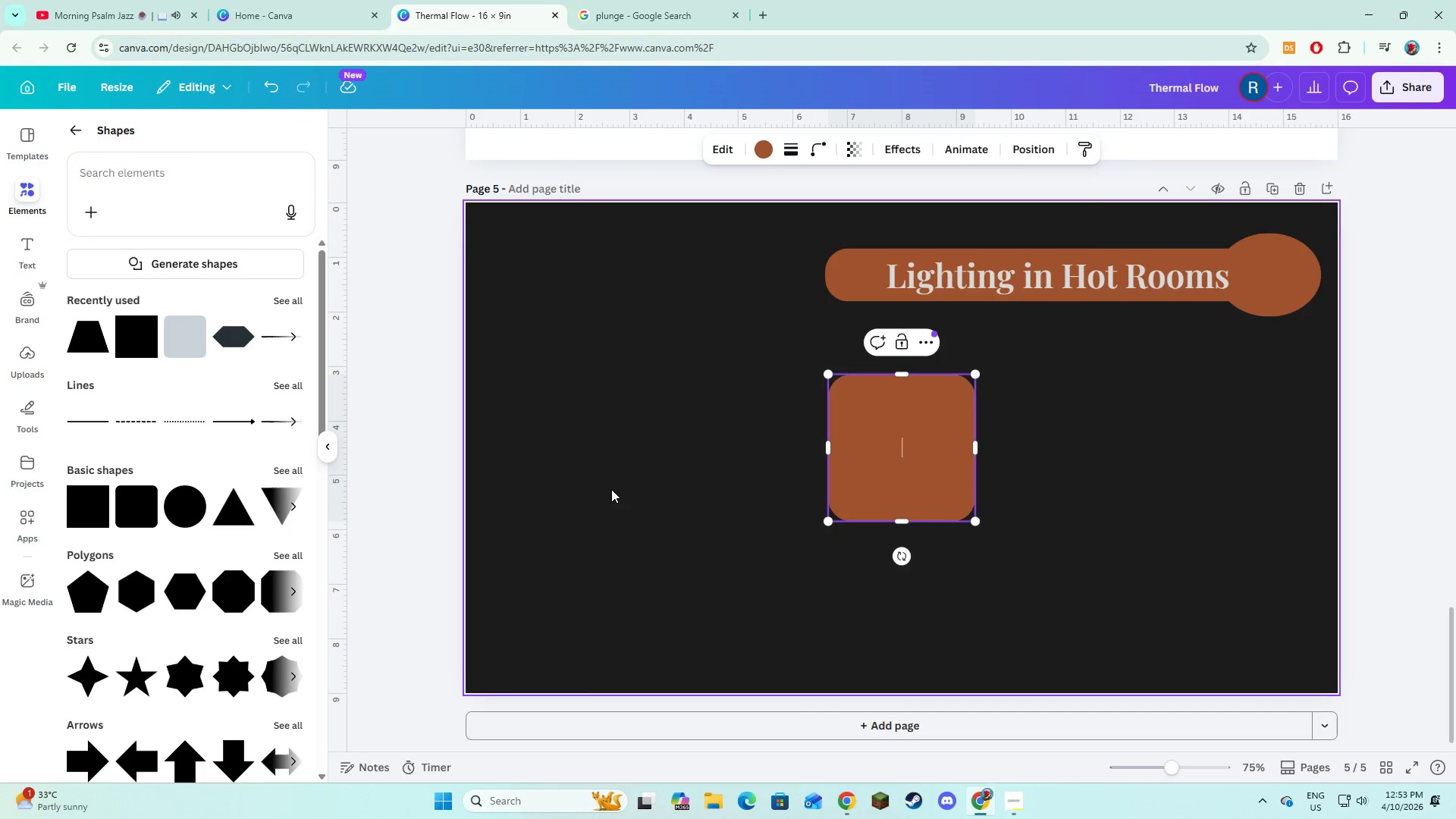 
left_click([610, 498])
 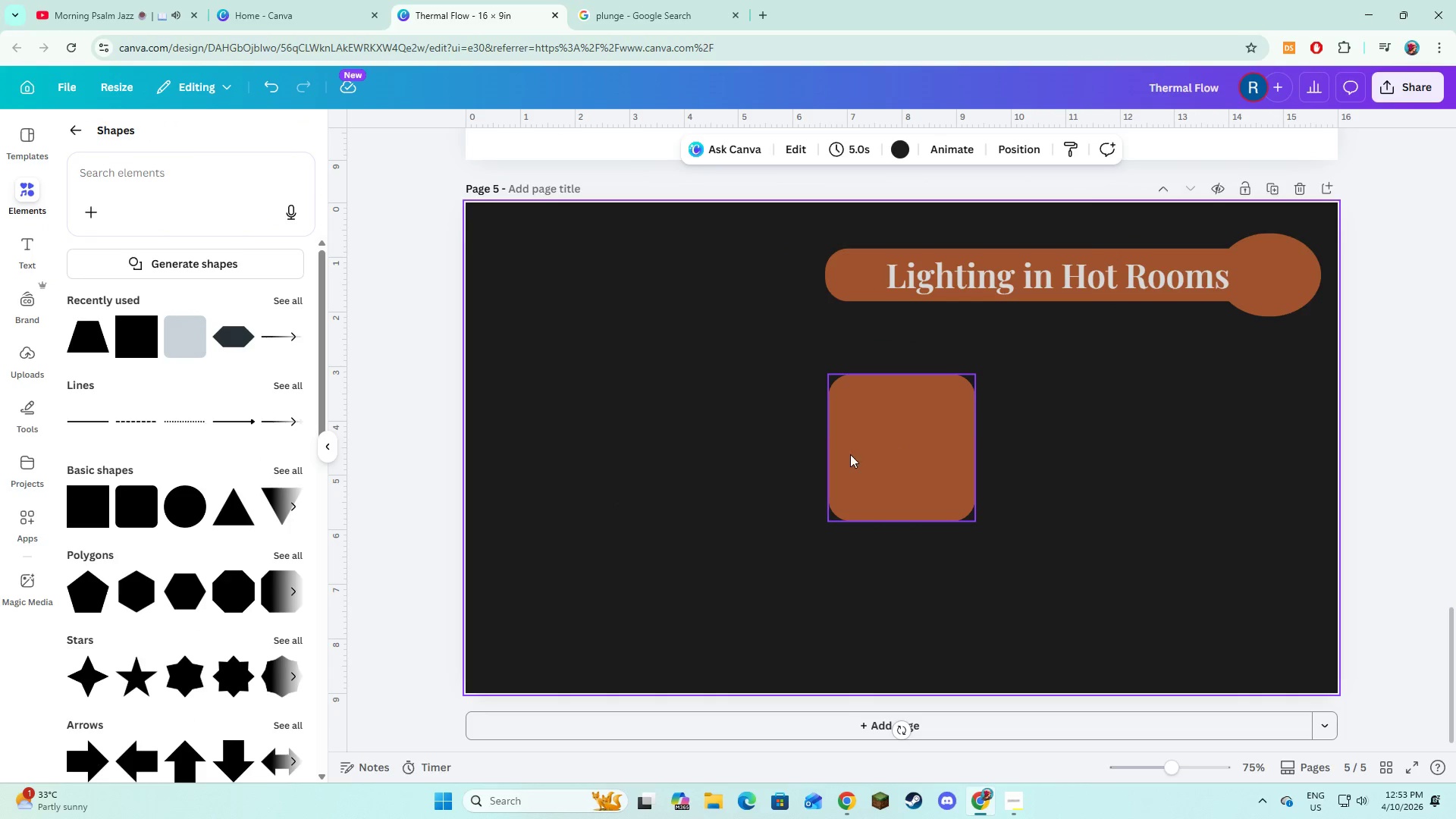 
left_click([850, 454])
 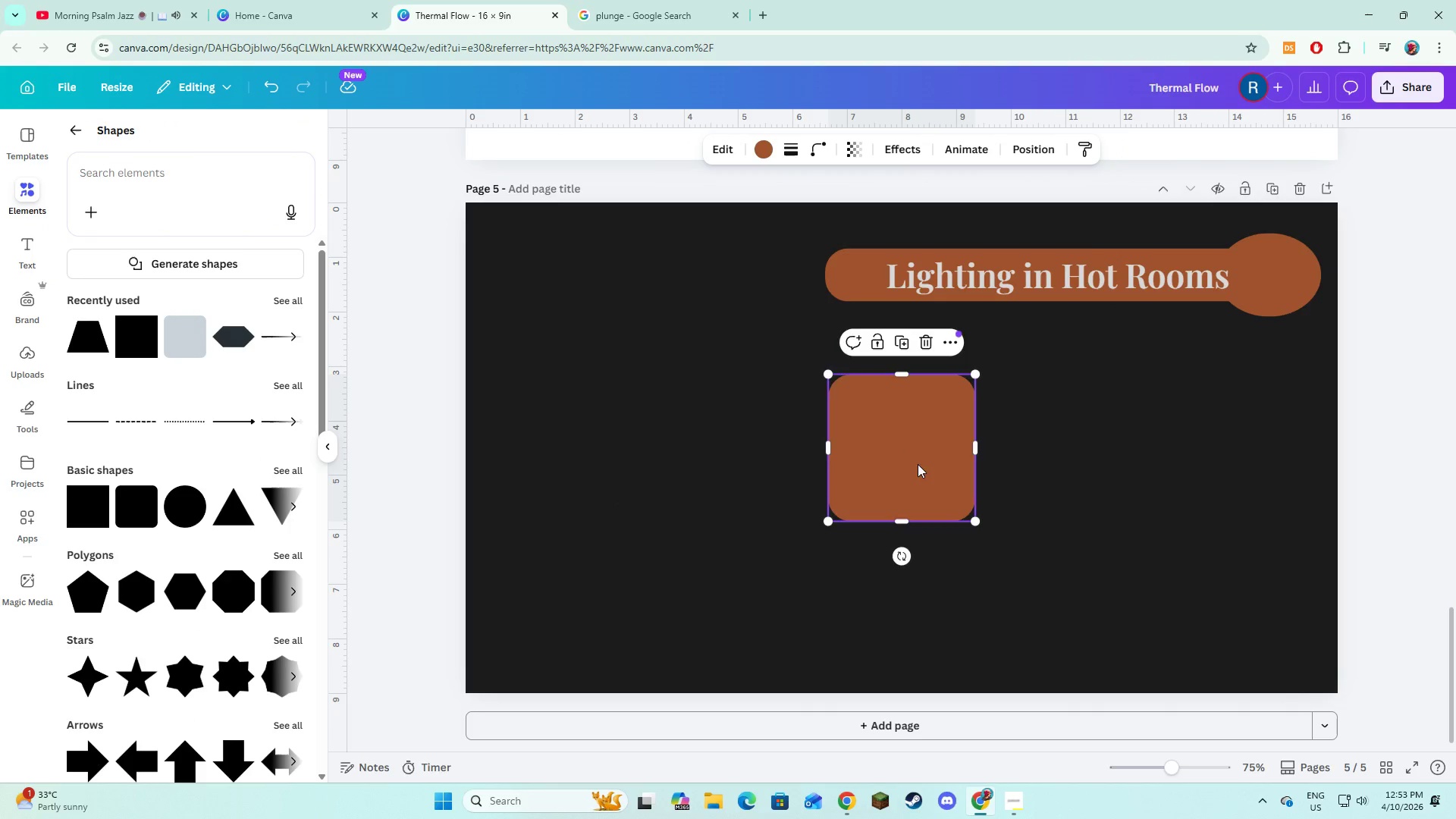 
left_click_drag(start_coordinate=[917, 463], to_coordinate=[668, 450])
 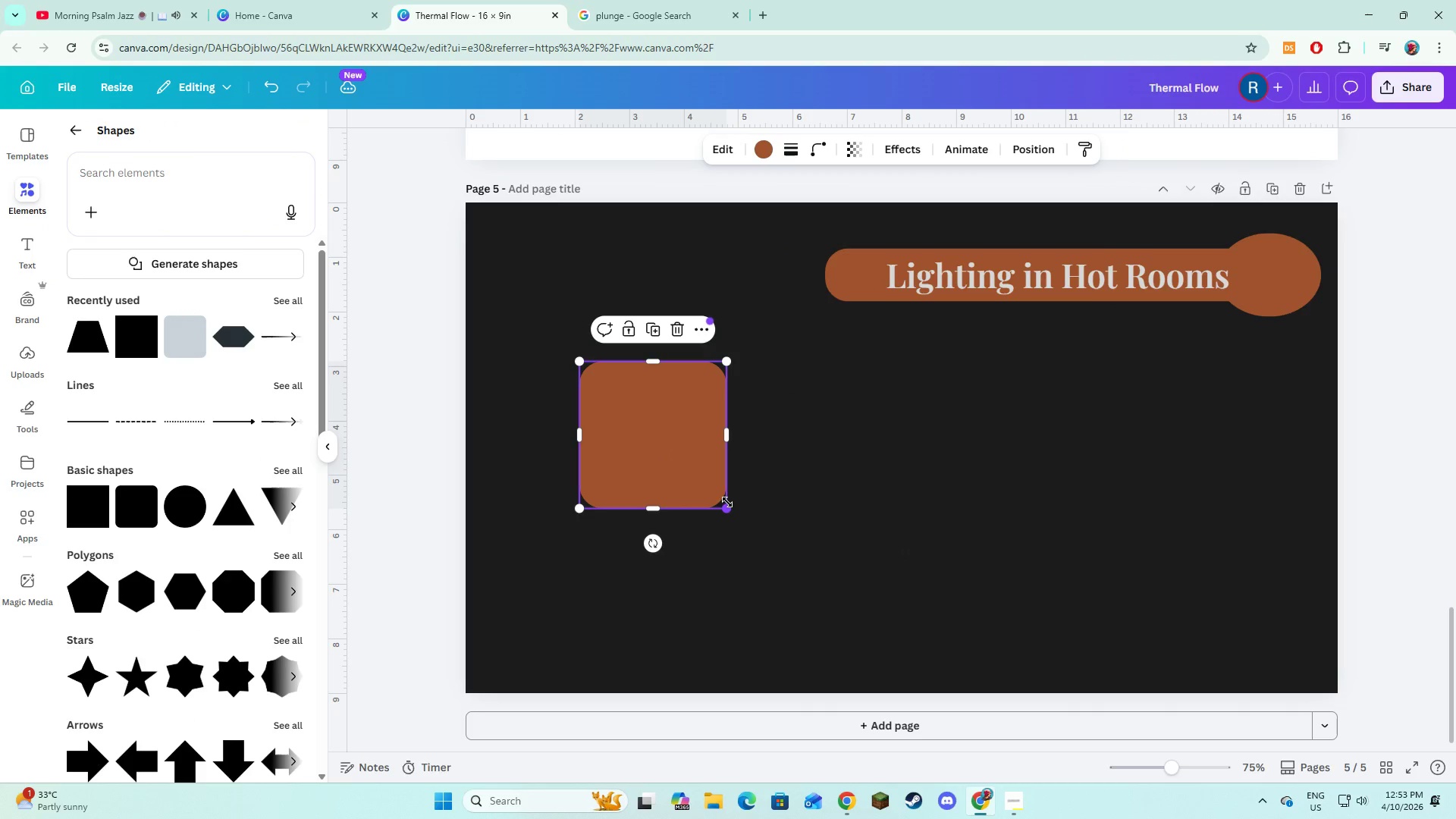 
left_click_drag(start_coordinate=[727, 502], to_coordinate=[780, 619])
 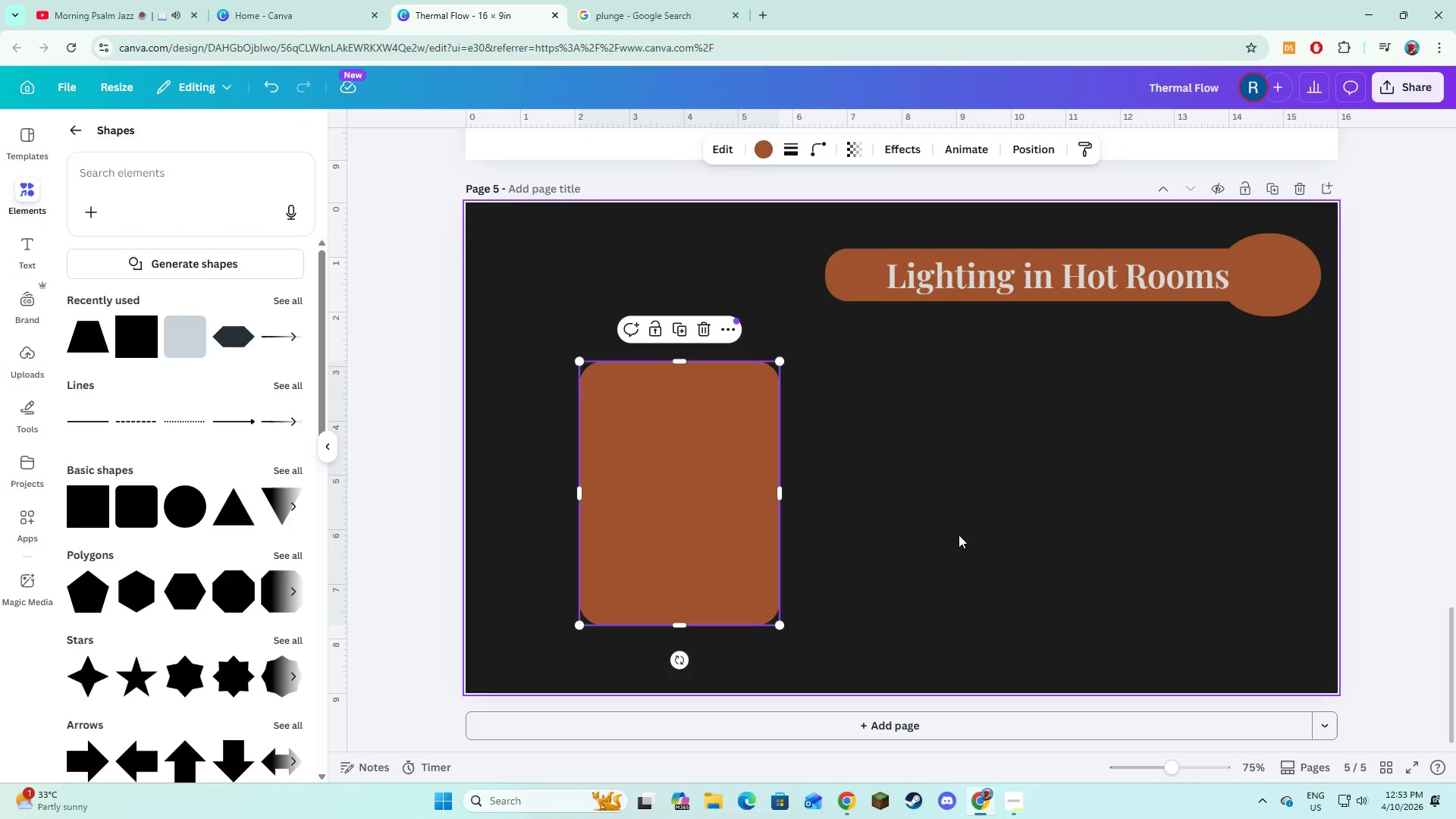 
double_click([674, 537])
 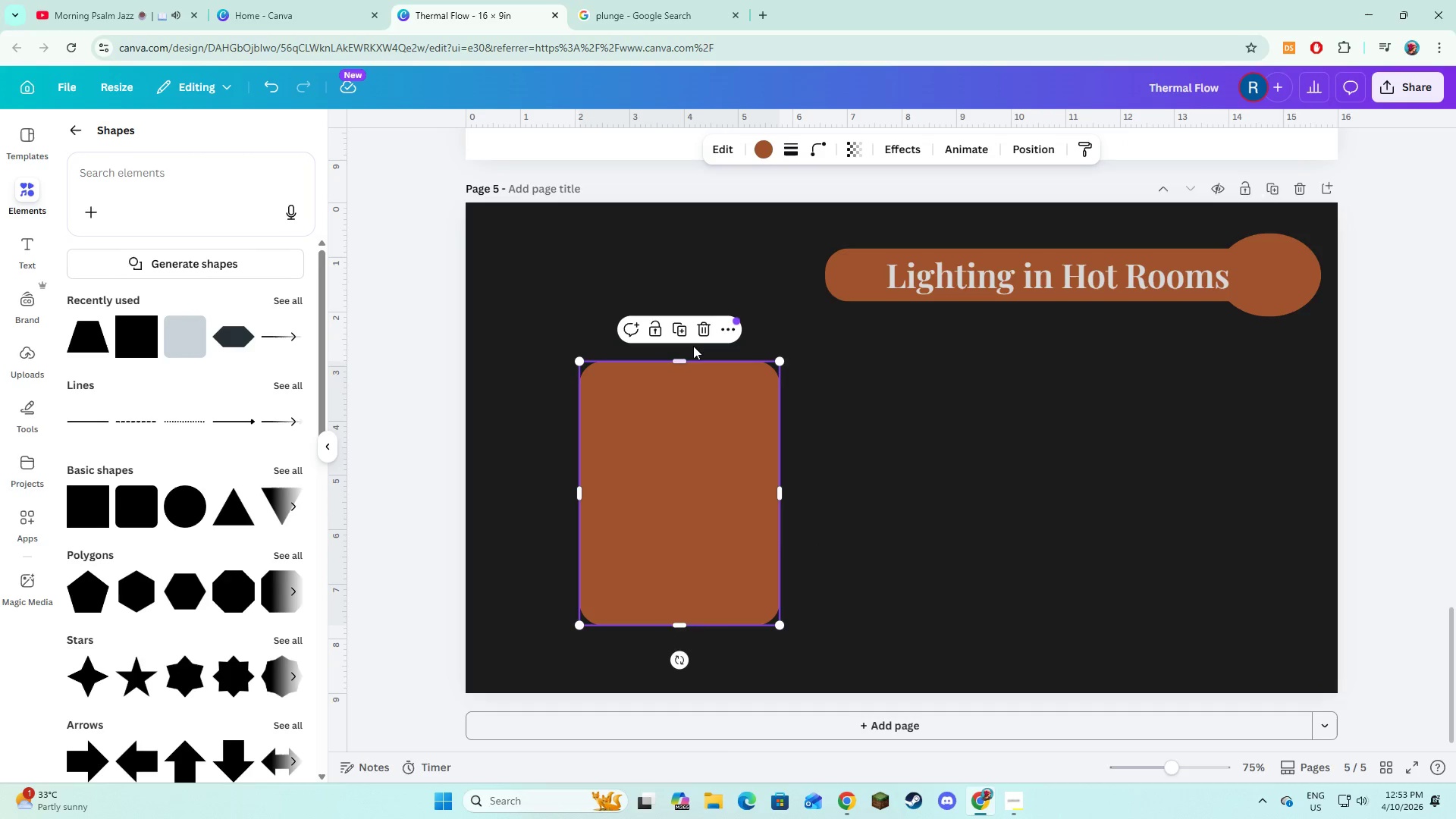 
left_click([683, 337])
 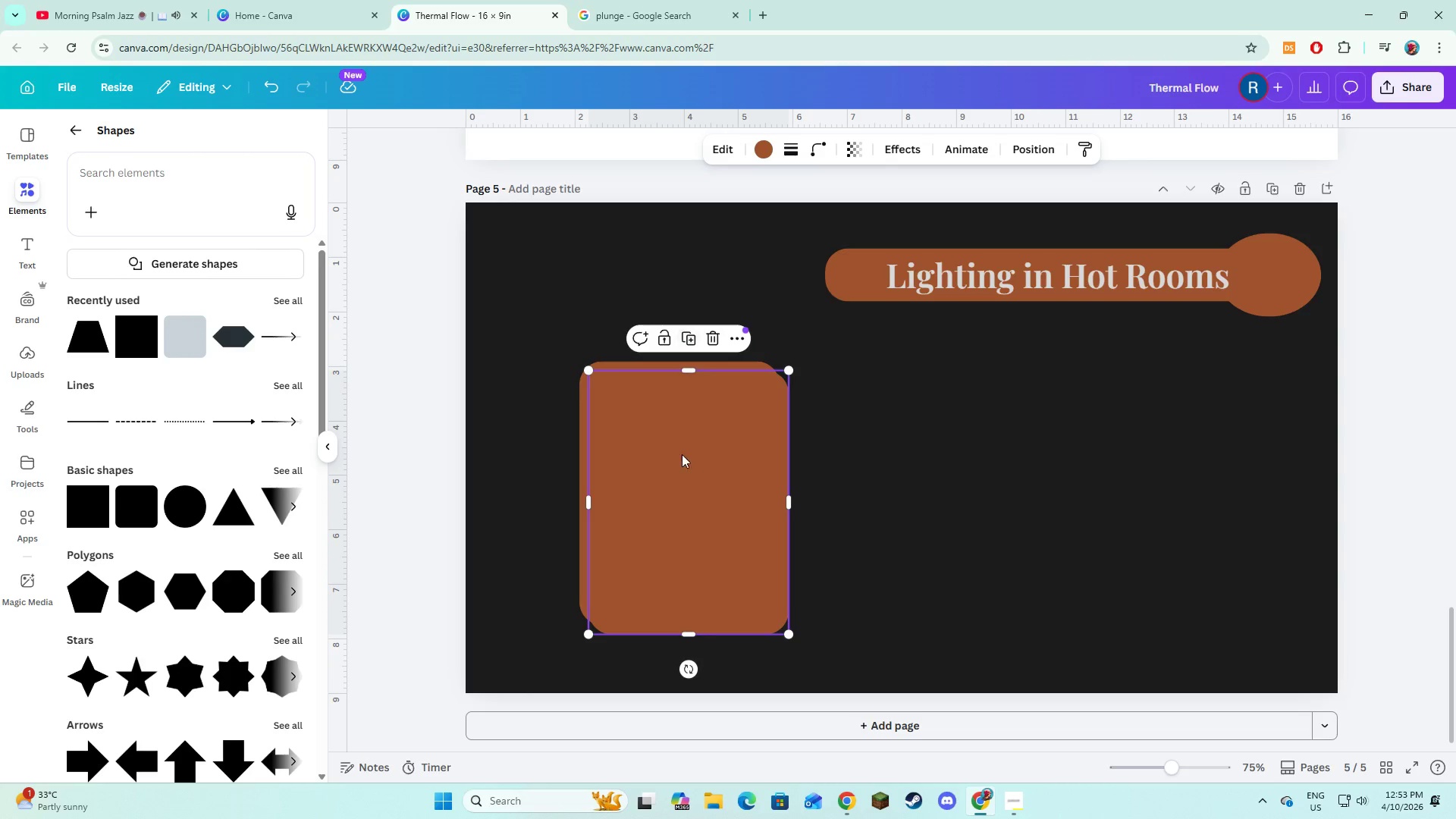 
left_click_drag(start_coordinate=[682, 459], to_coordinate=[996, 444])
 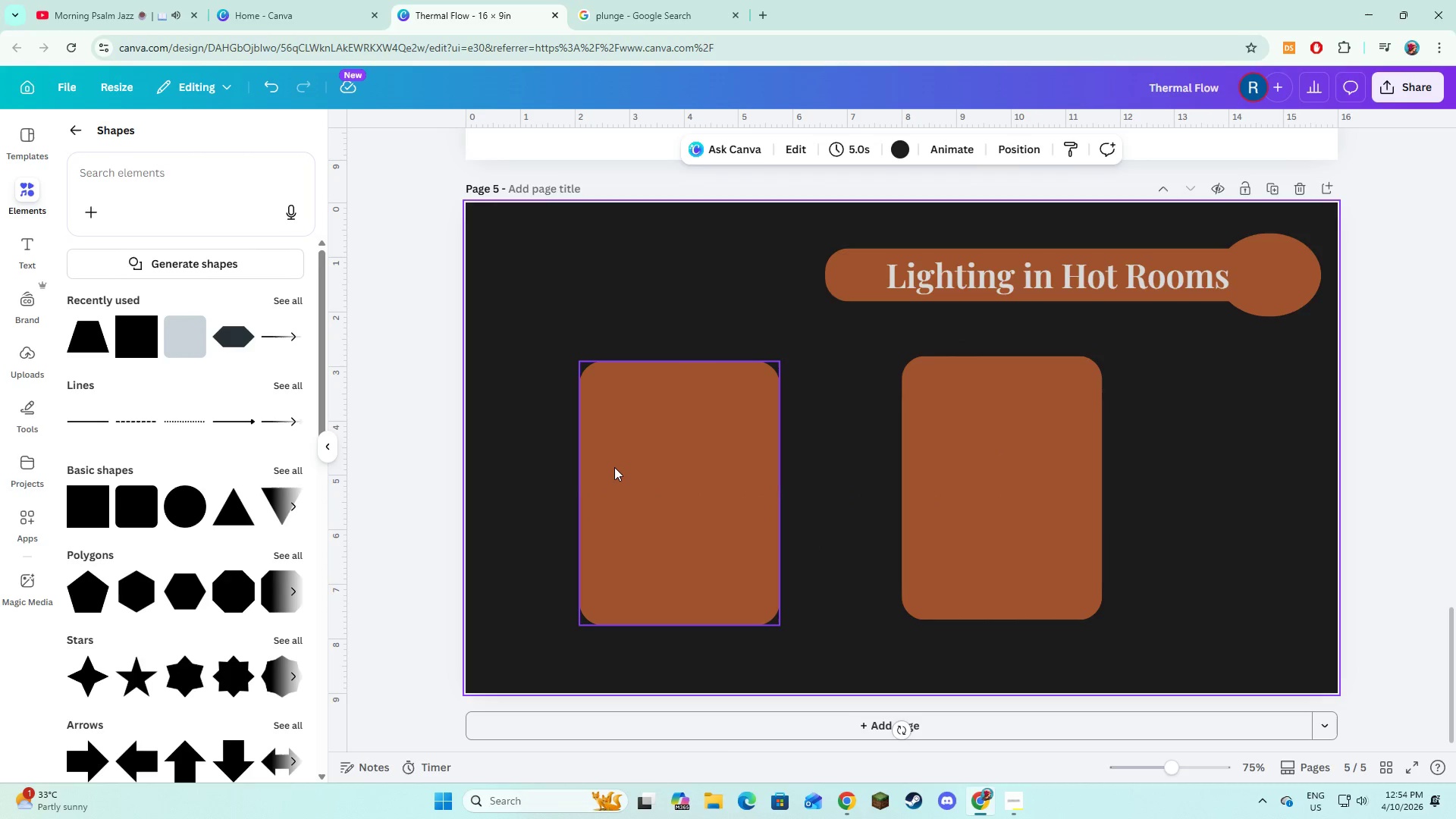 
double_click([615, 467])
 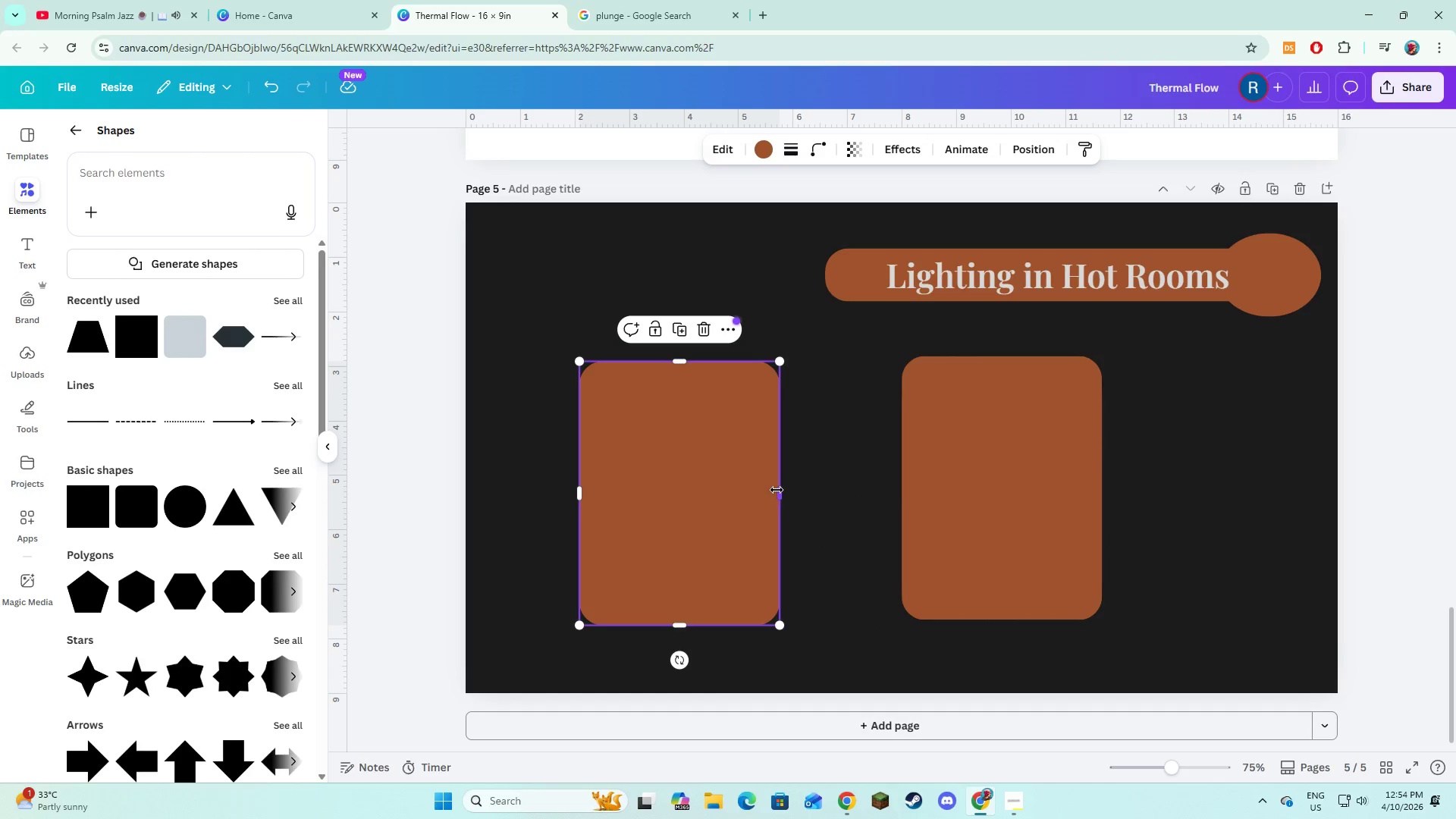 
left_click_drag(start_coordinate=[777, 490], to_coordinate=[806, 494])
 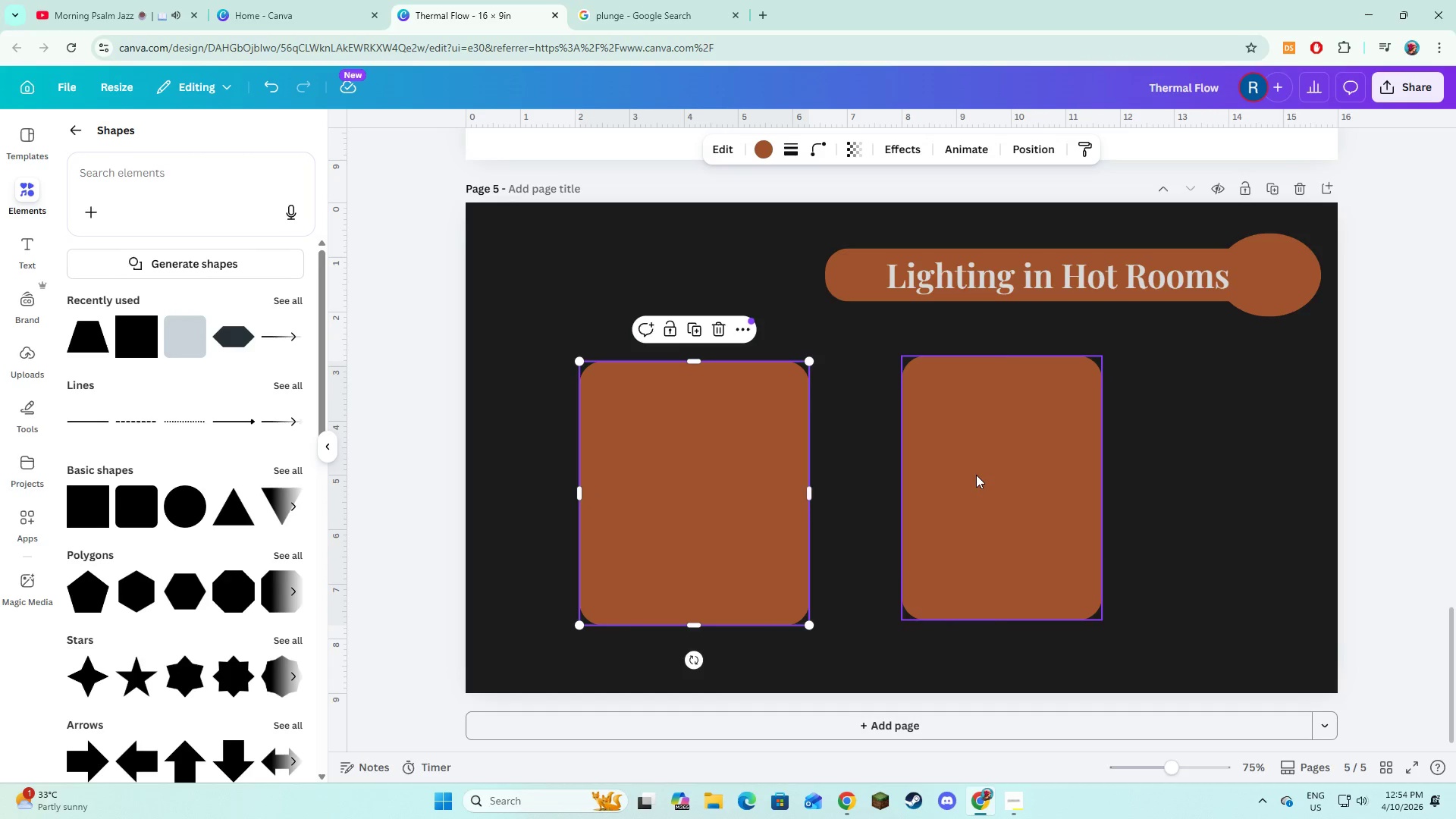 
left_click([976, 475])
 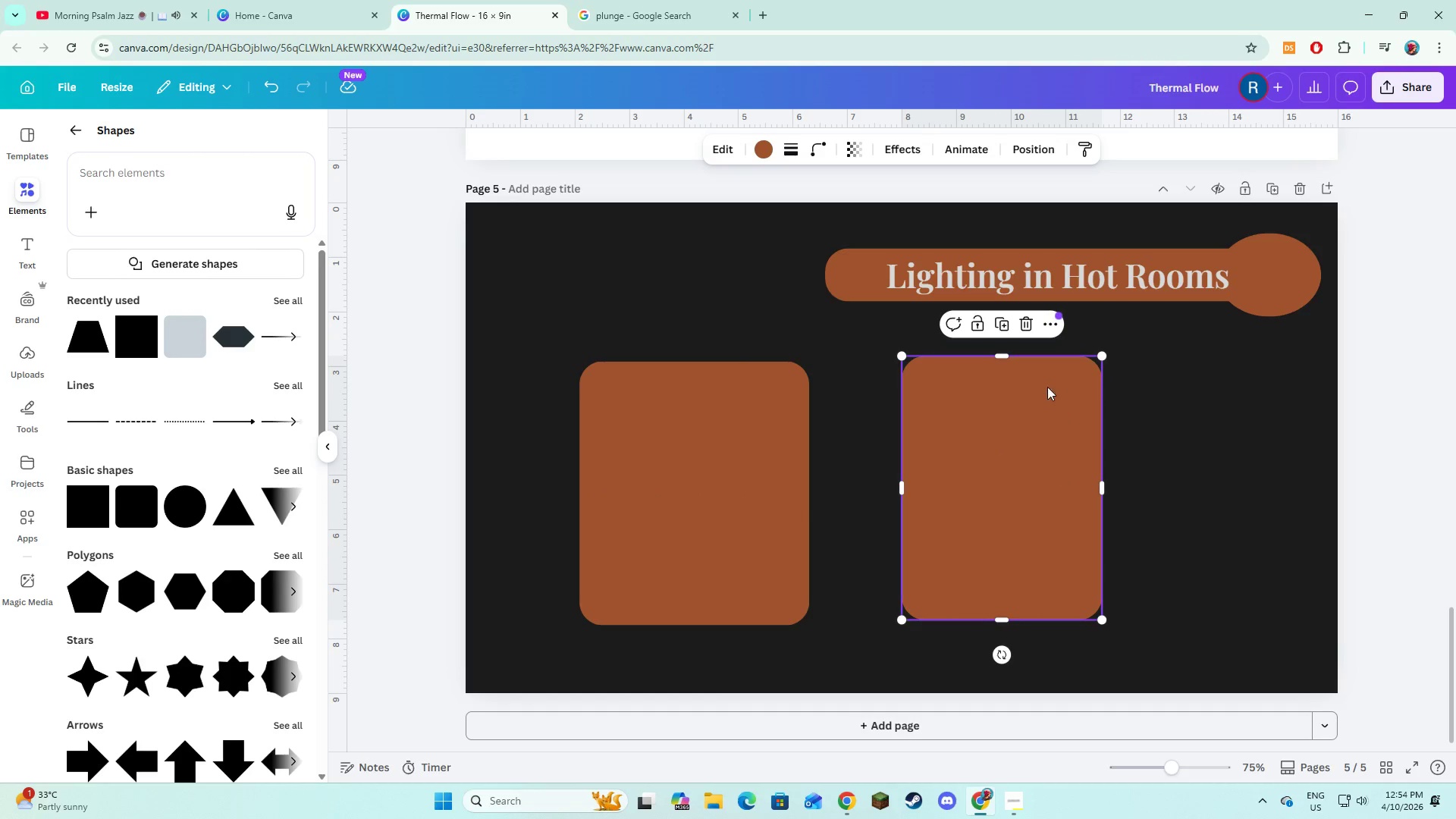 
left_click([1019, 316])
 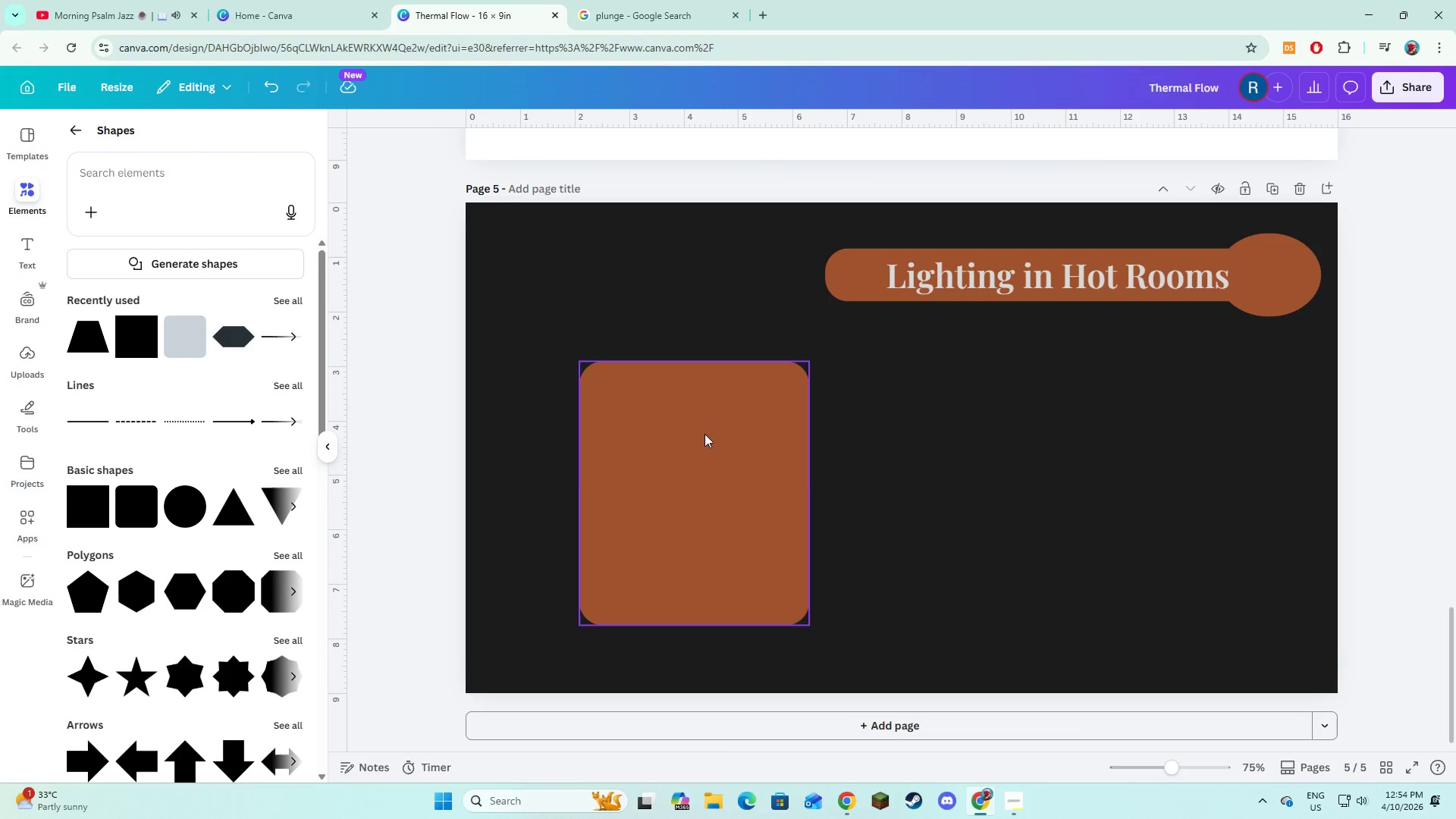 
left_click([704, 436])
 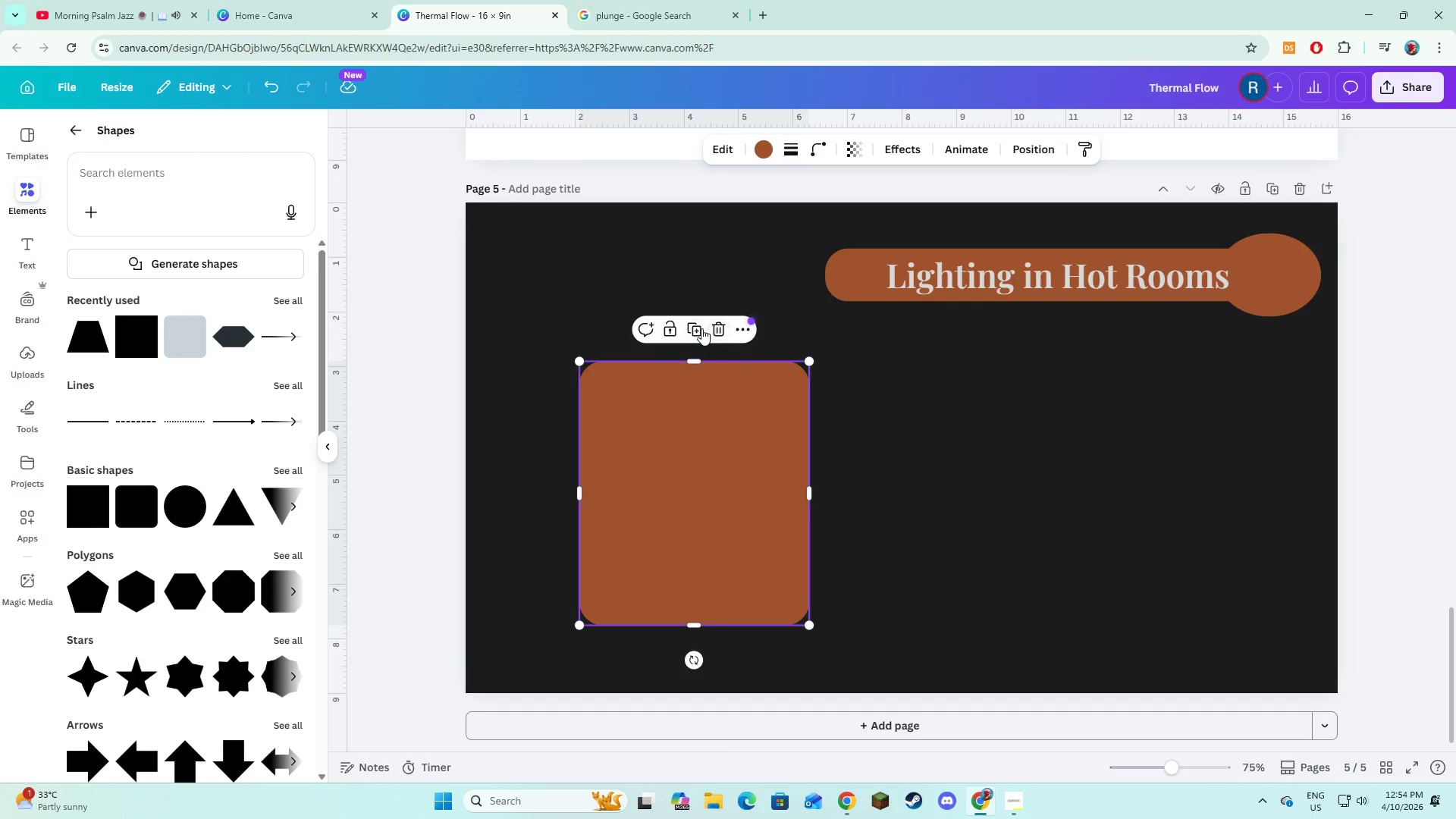 
left_click([700, 328])
 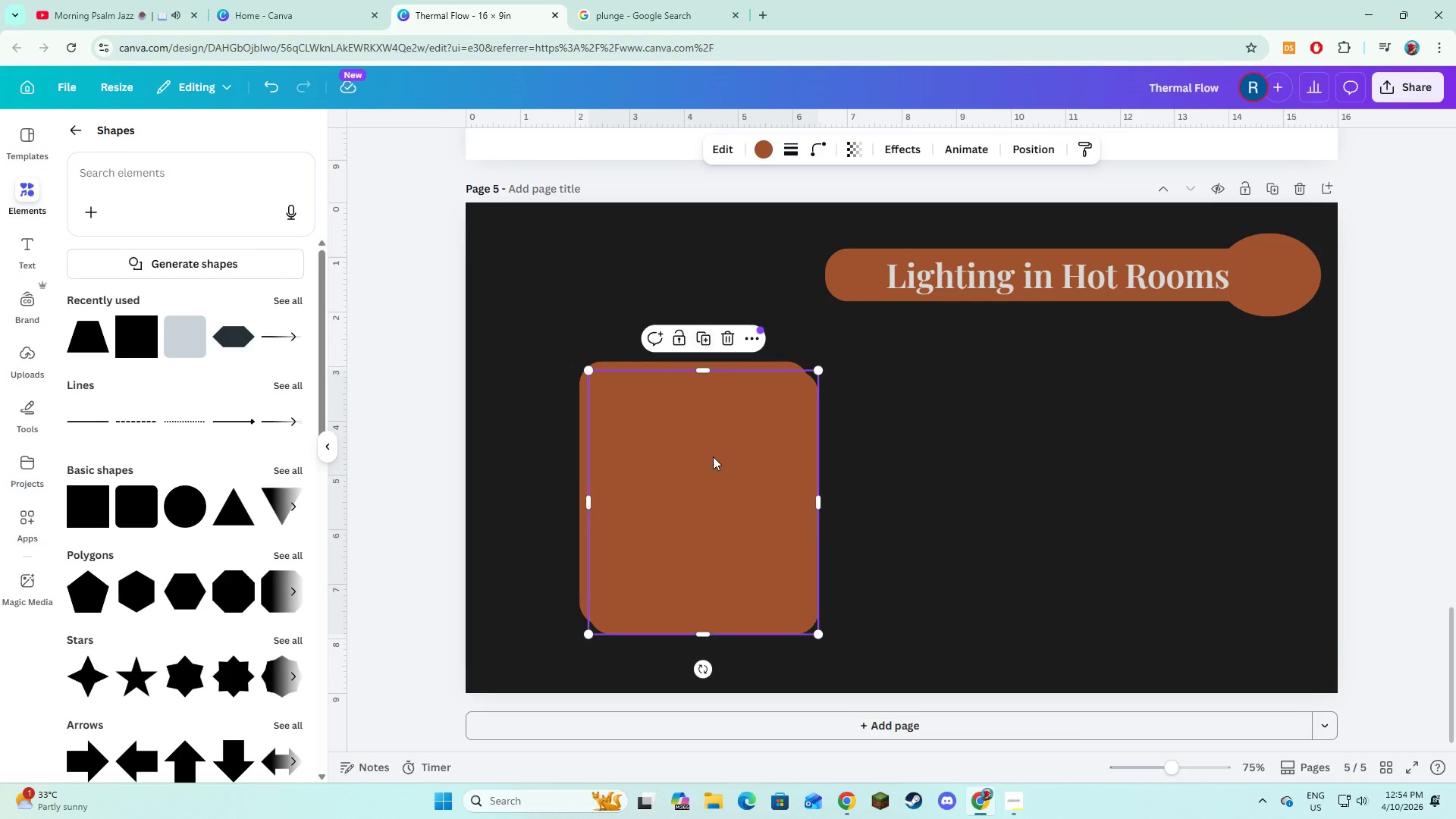 
left_click_drag(start_coordinate=[713, 459], to_coordinate=[1012, 450])
 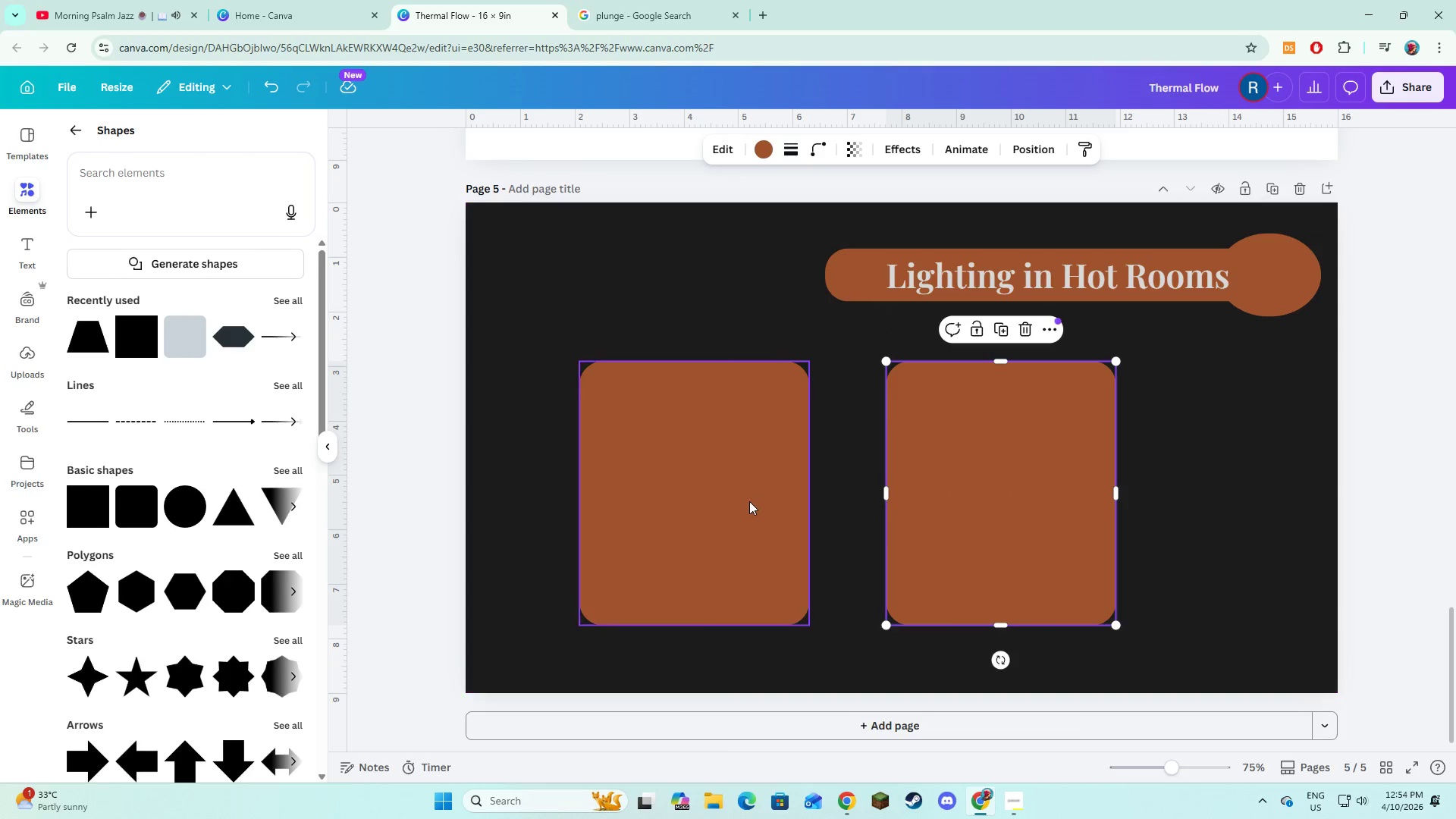 
hold_key(key=ShiftLeft, duration=0.84)
left_click([749, 501])
 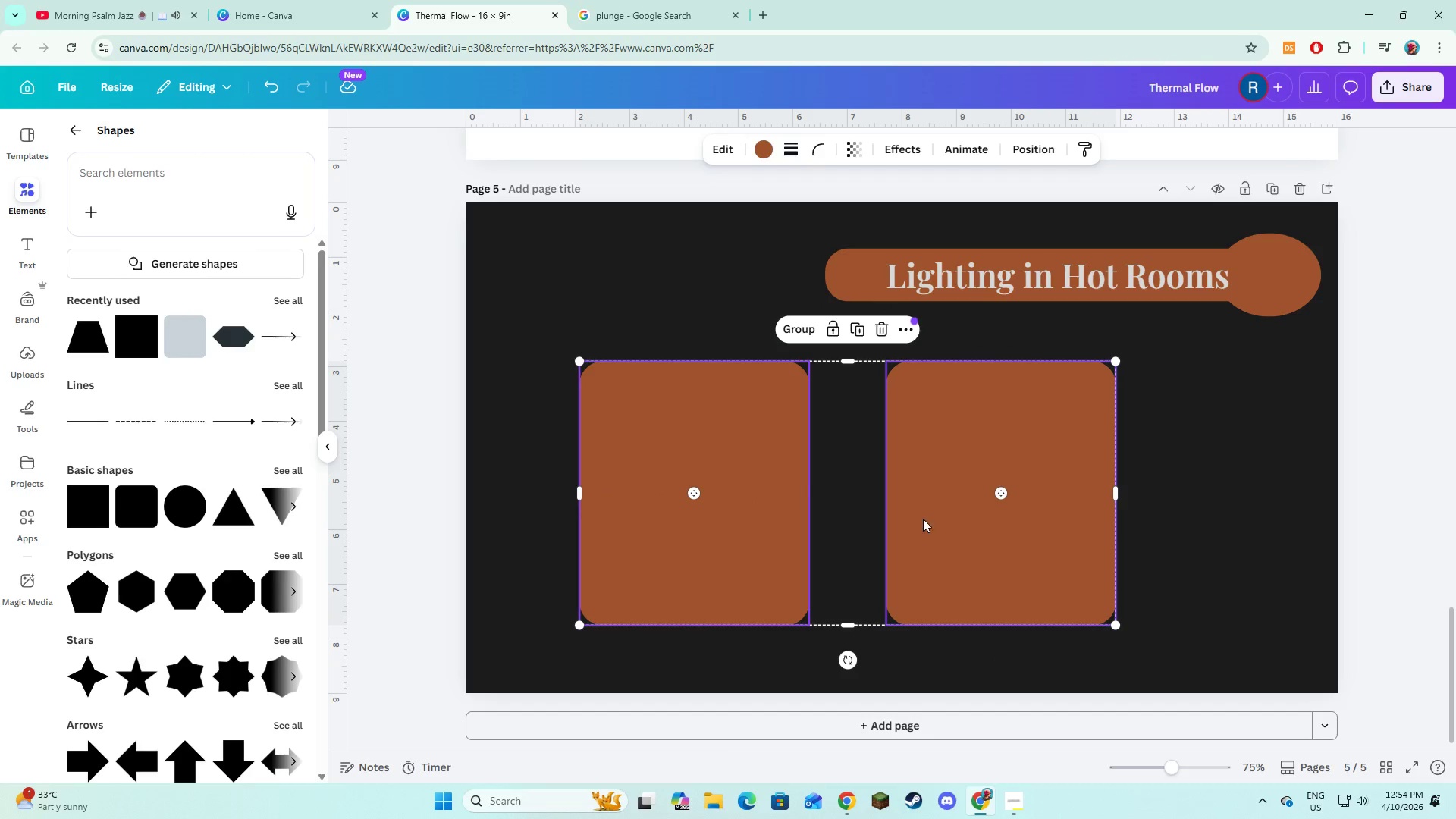 
left_click_drag(start_coordinate=[921, 519], to_coordinate=[963, 513])
 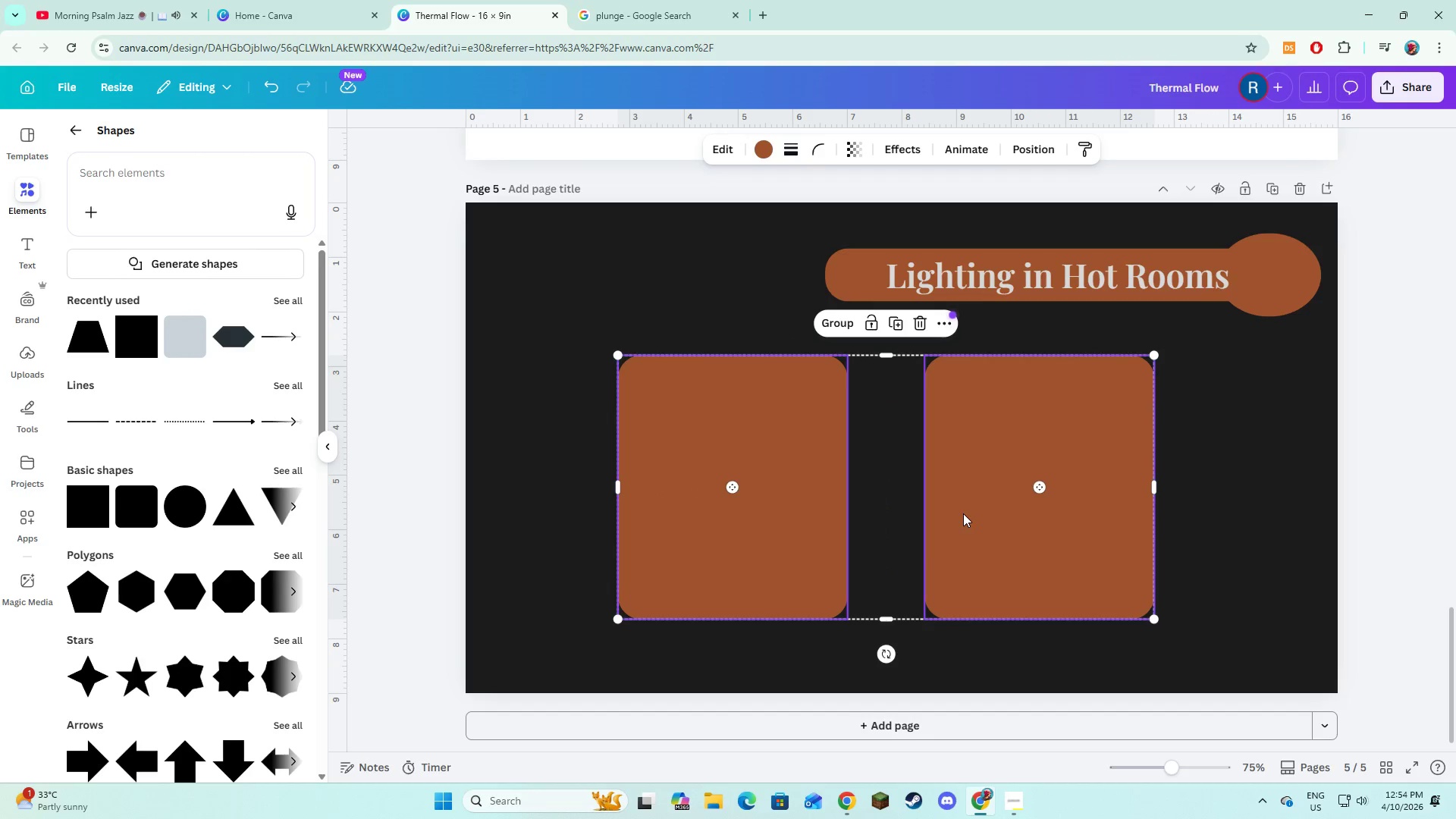 
left_click_drag(start_coordinate=[963, 513], to_coordinate=[982, 508])
 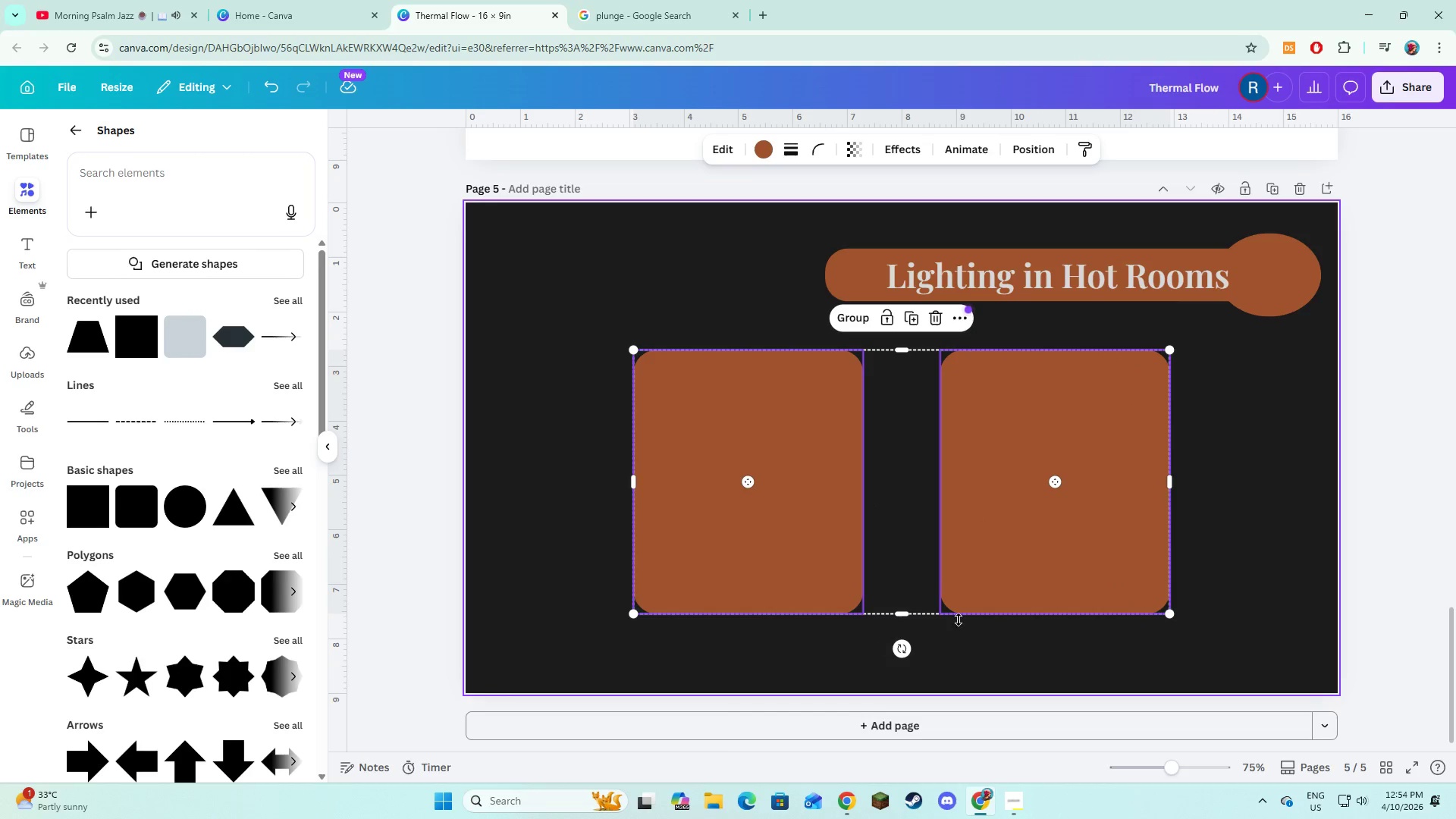 
left_click_drag(start_coordinate=[908, 617], to_coordinate=[908, 646])
 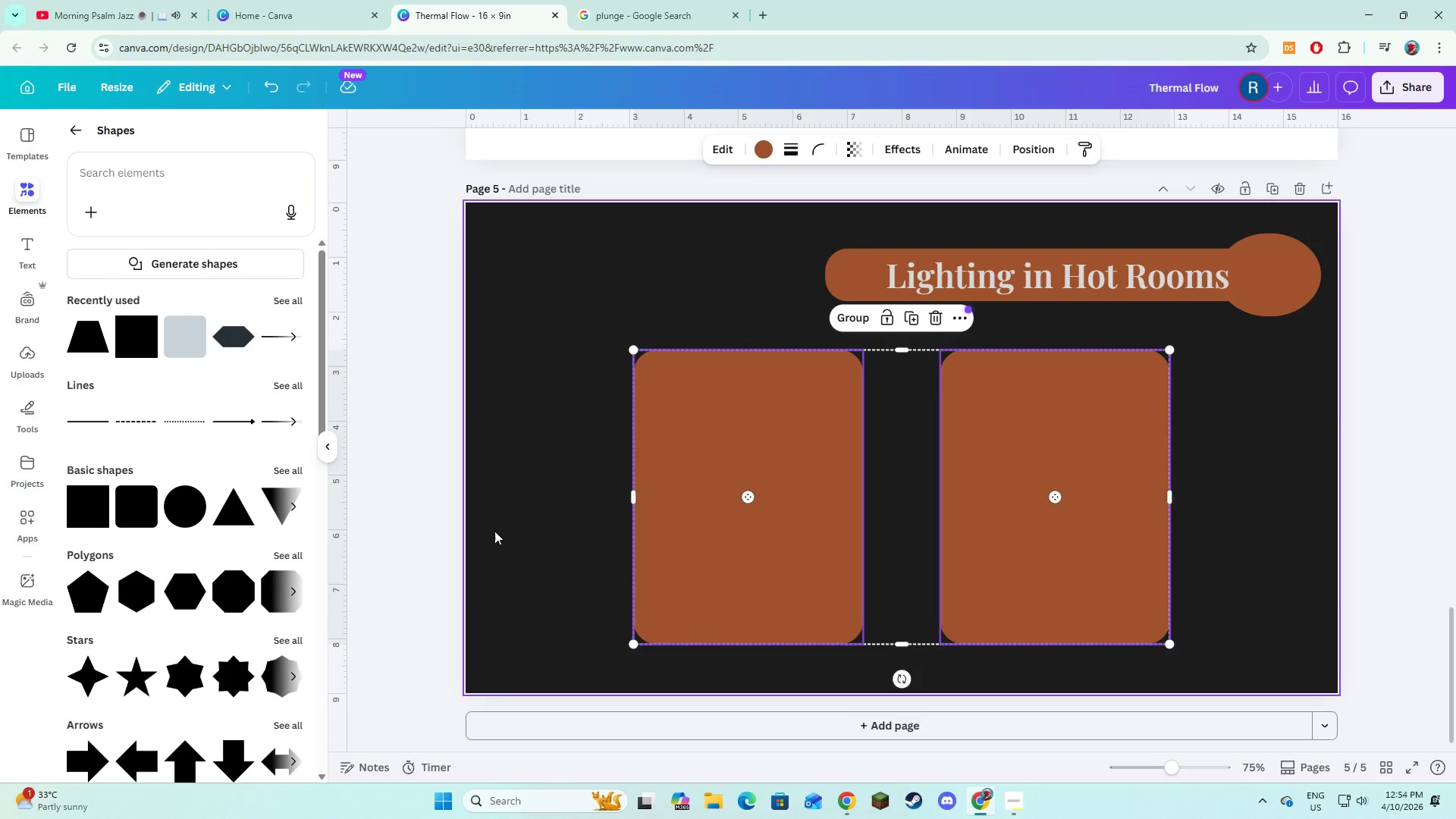 
left_click([491, 530])
 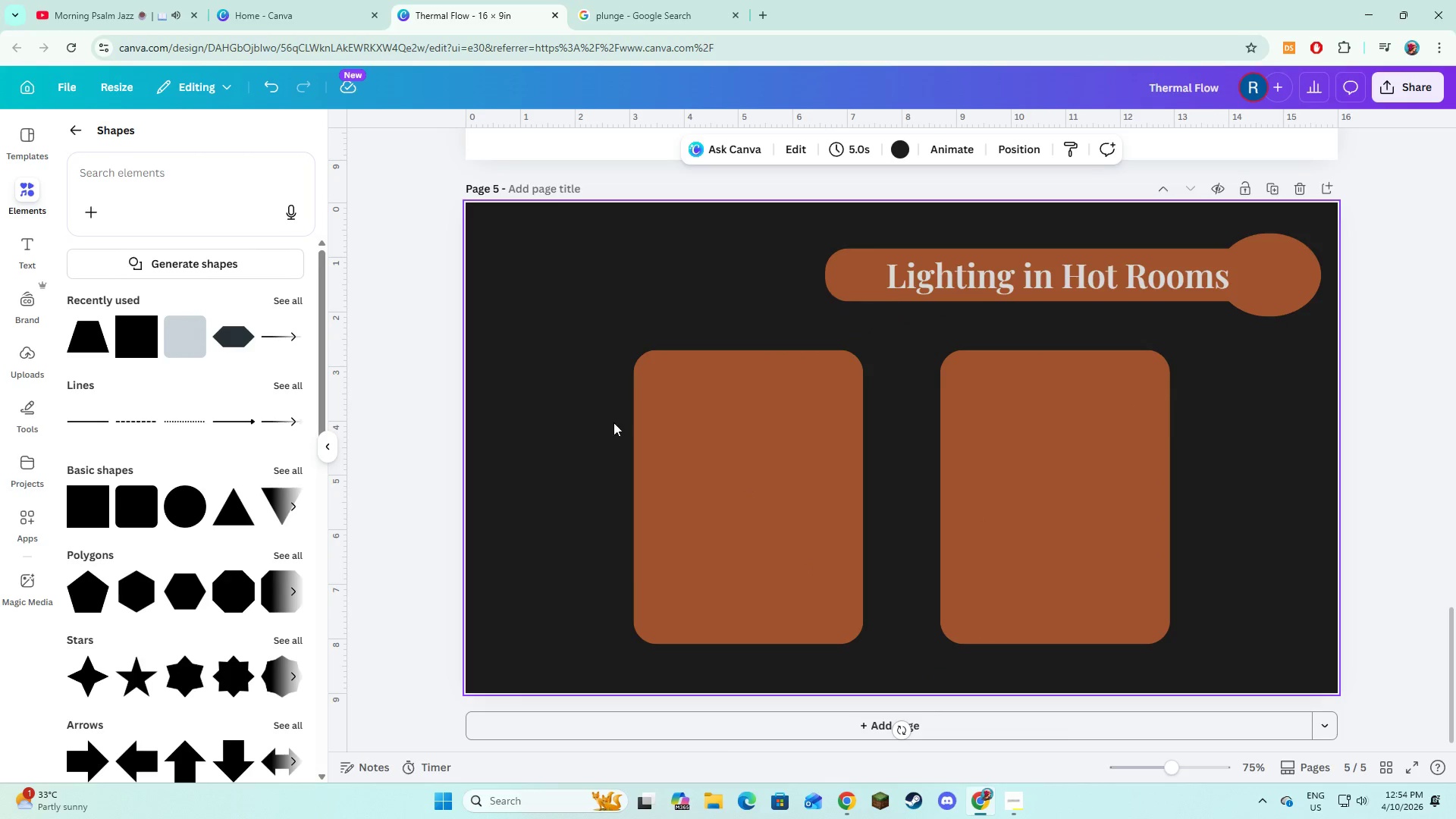 
left_click([655, 441])
 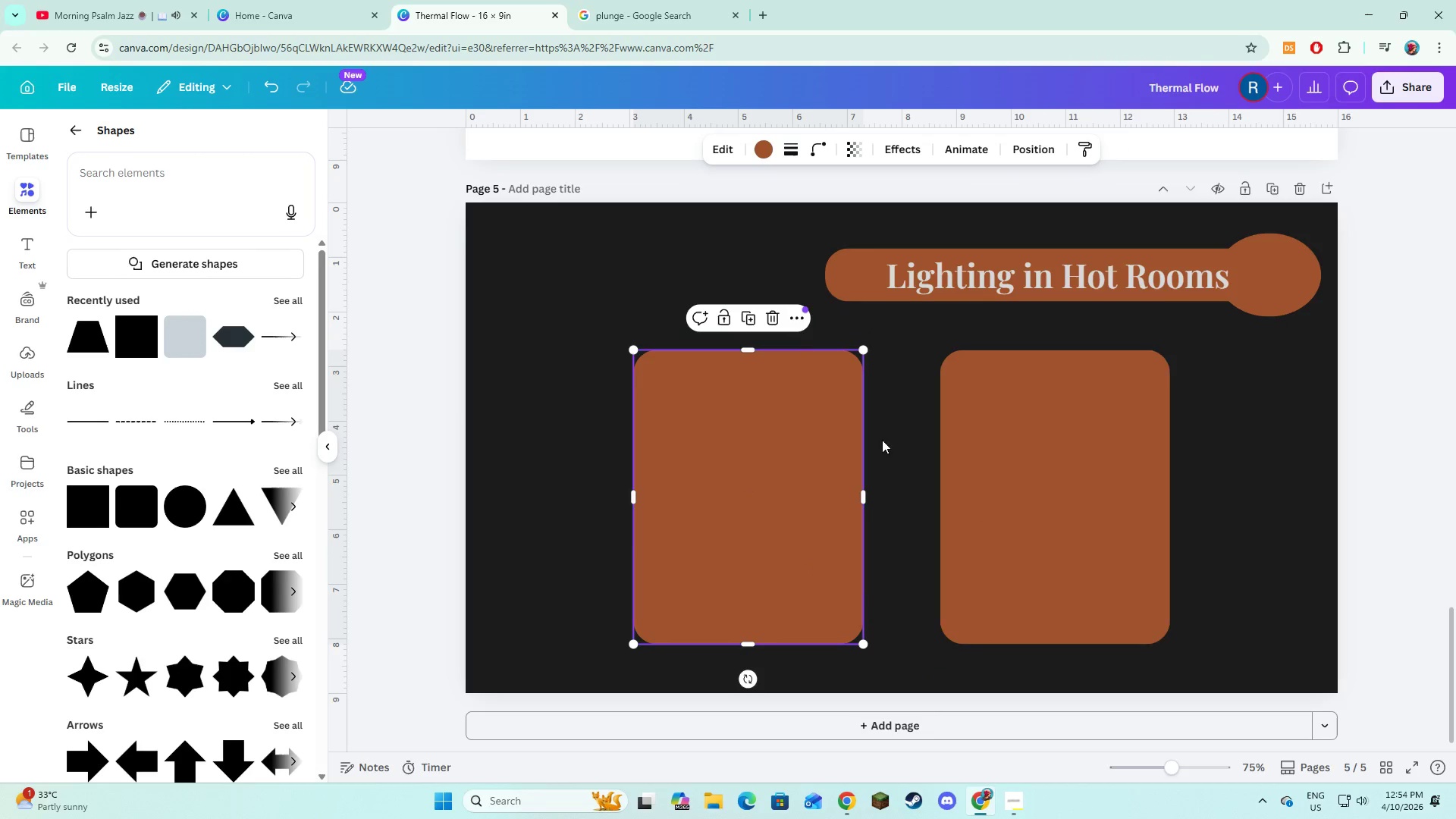 
hold_key(key=ShiftLeft, duration=0.42)
double_click([1008, 453])
 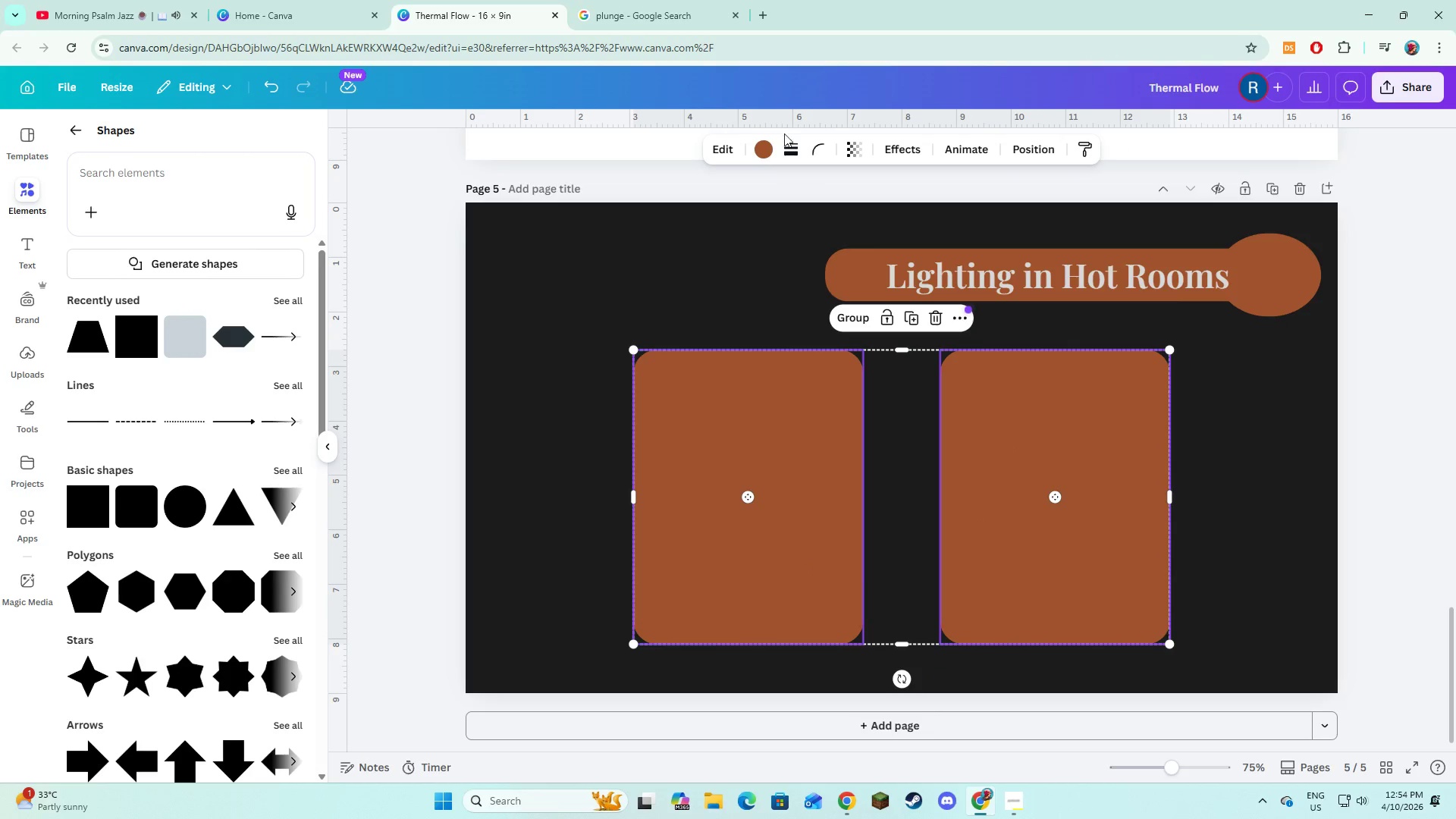 
left_click([799, 153])
 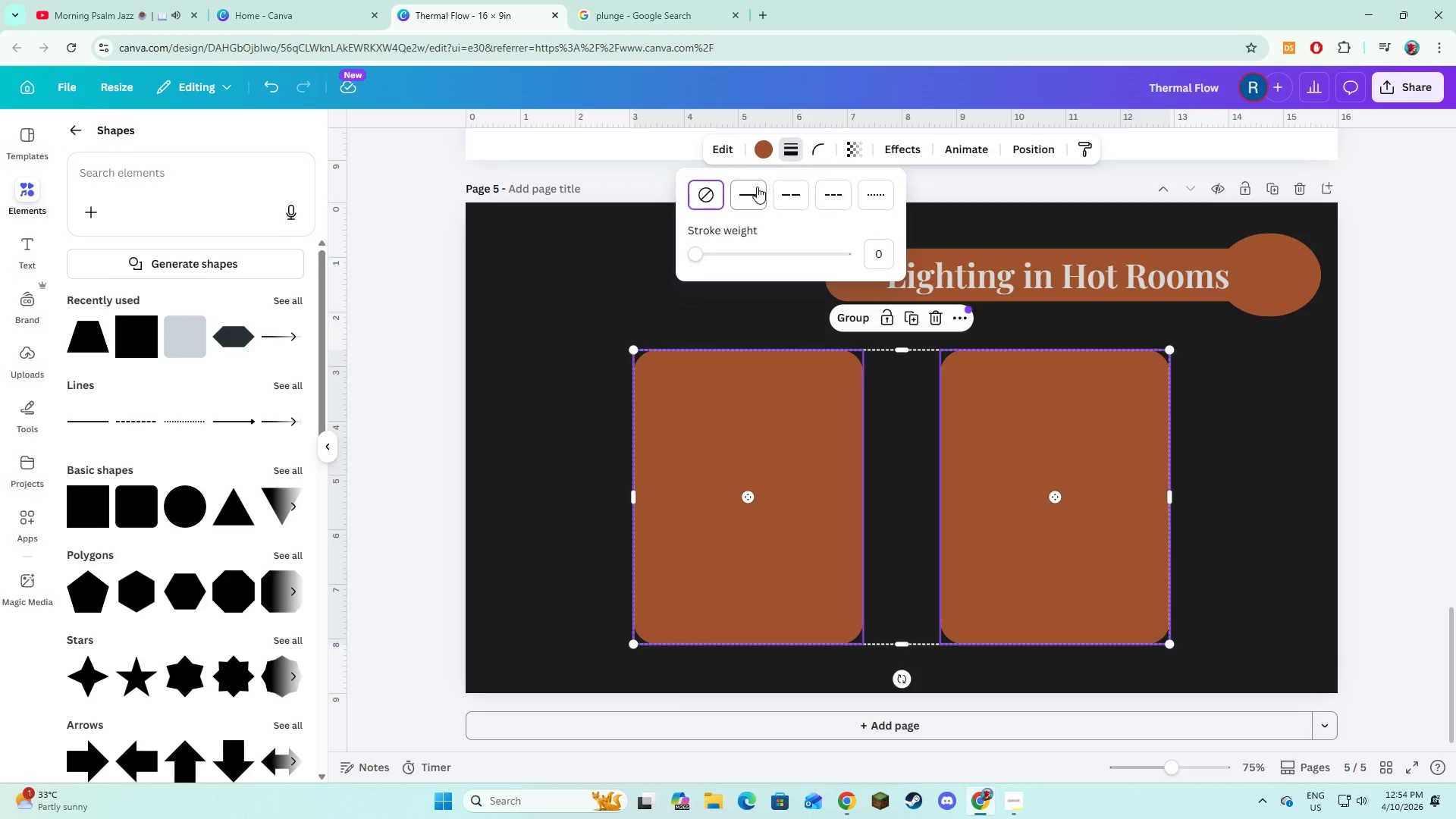 
left_click([755, 187])
 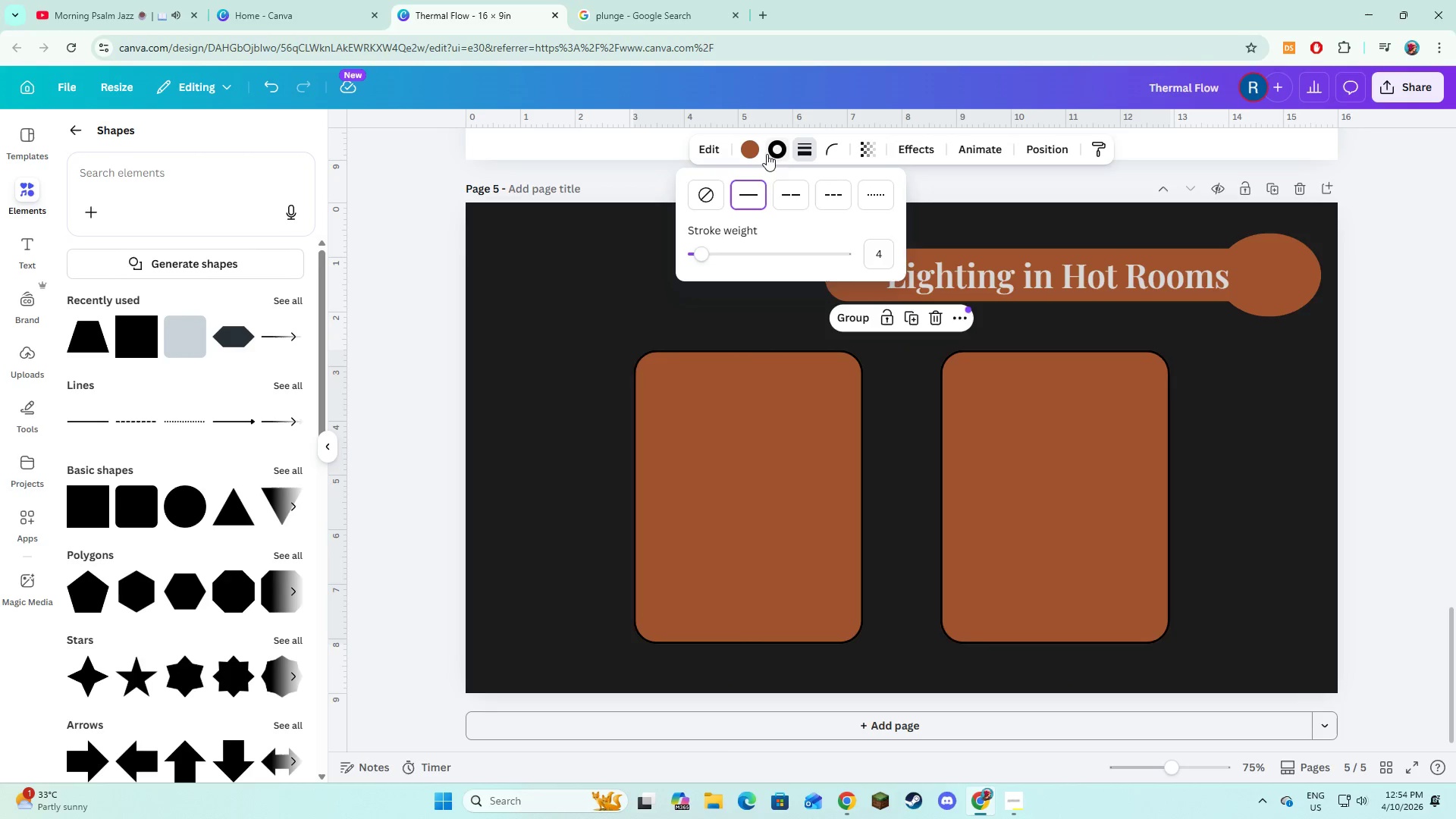 
left_click([768, 153])
 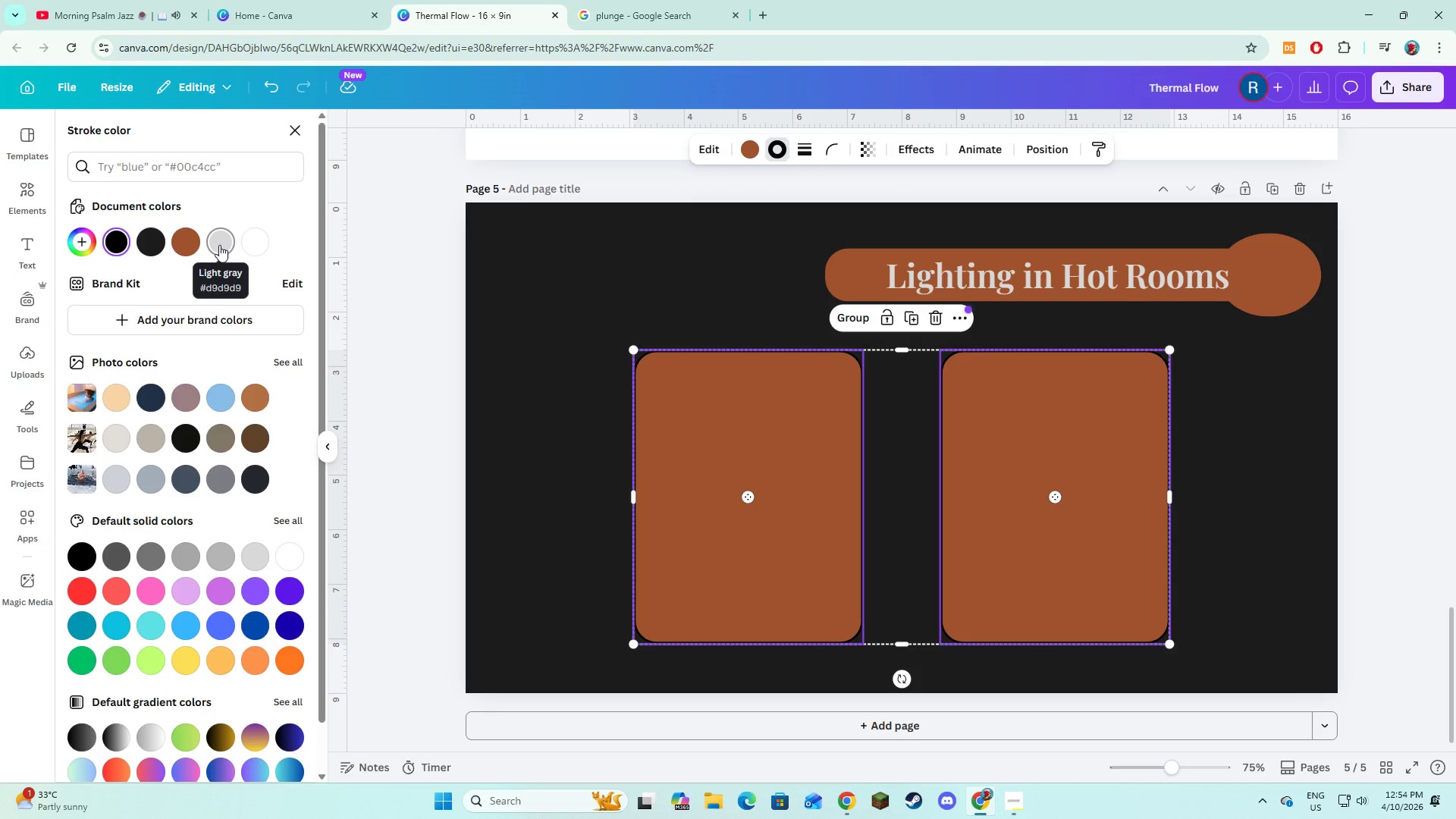 
left_click([194, 249])
 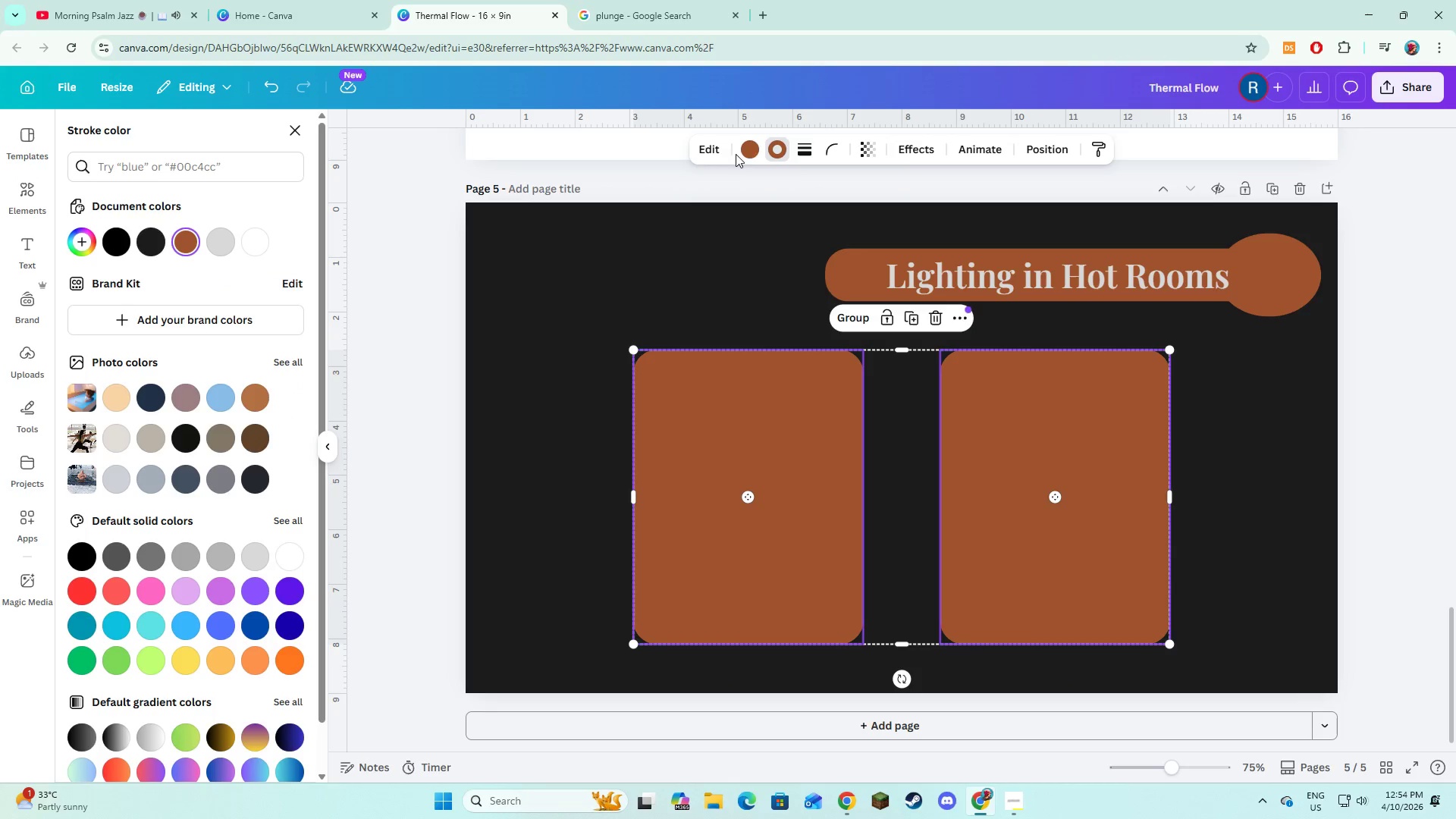 
left_click([751, 137])
 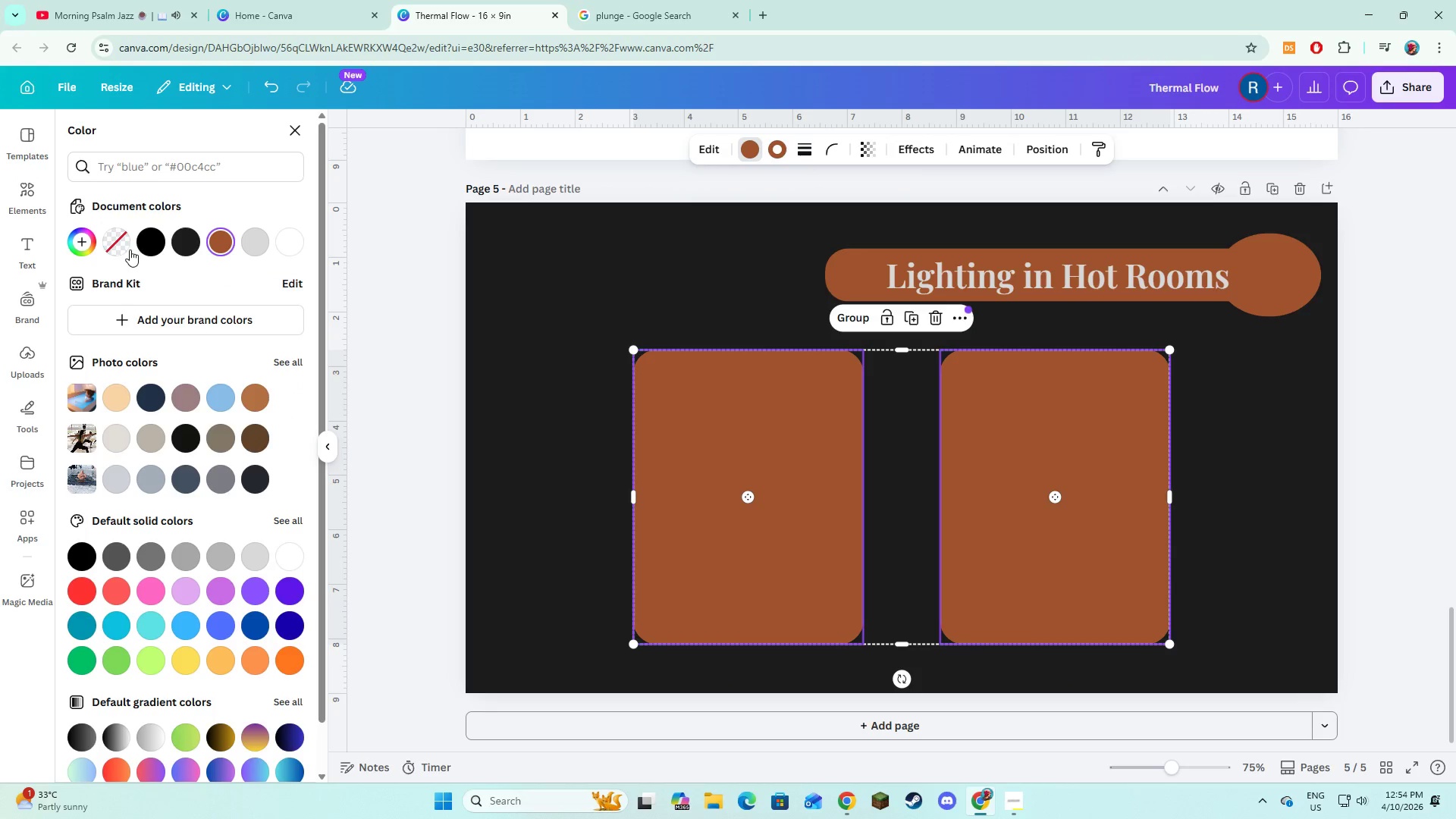 
left_click([115, 236])
 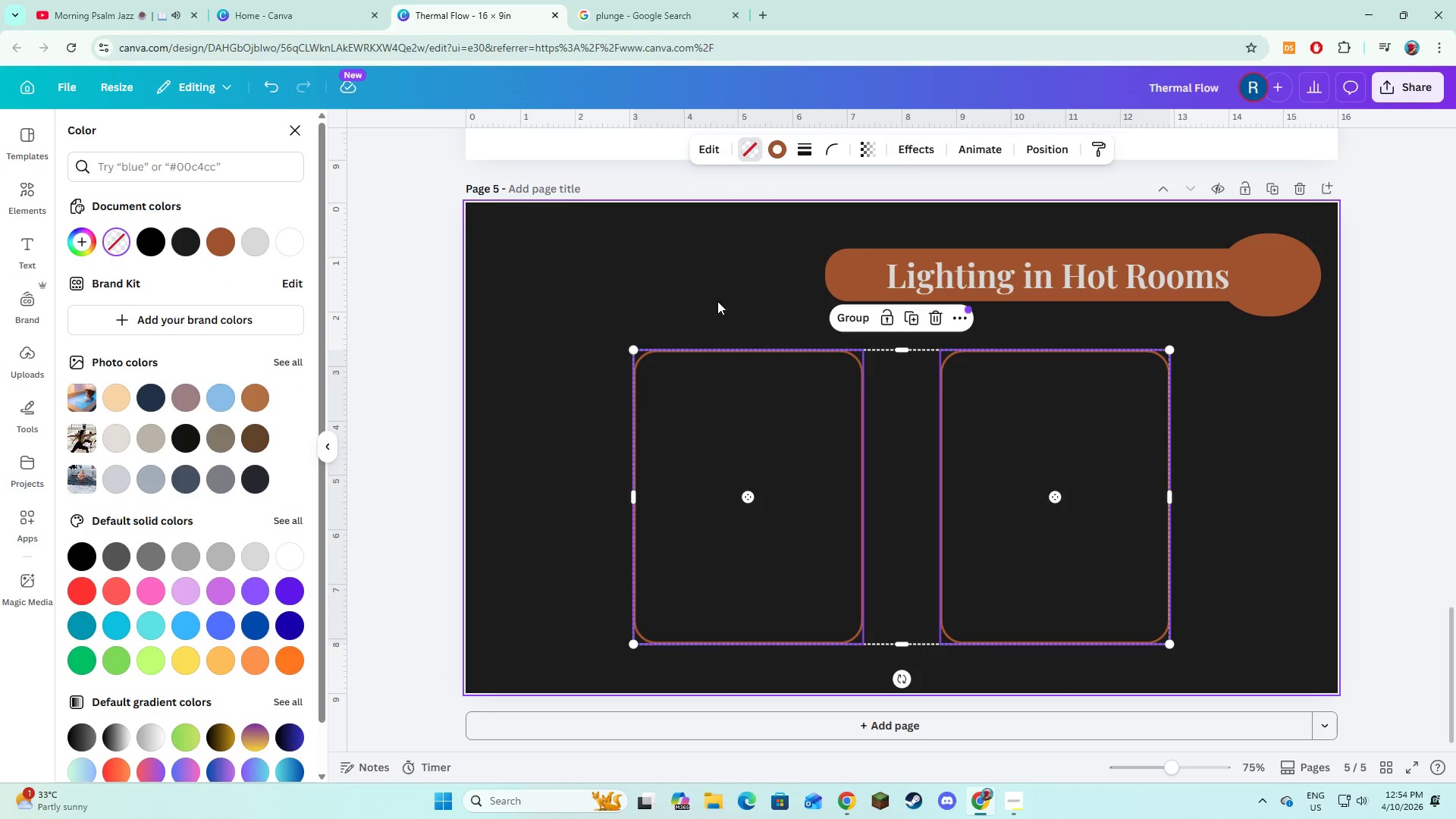 
left_click([556, 306])
 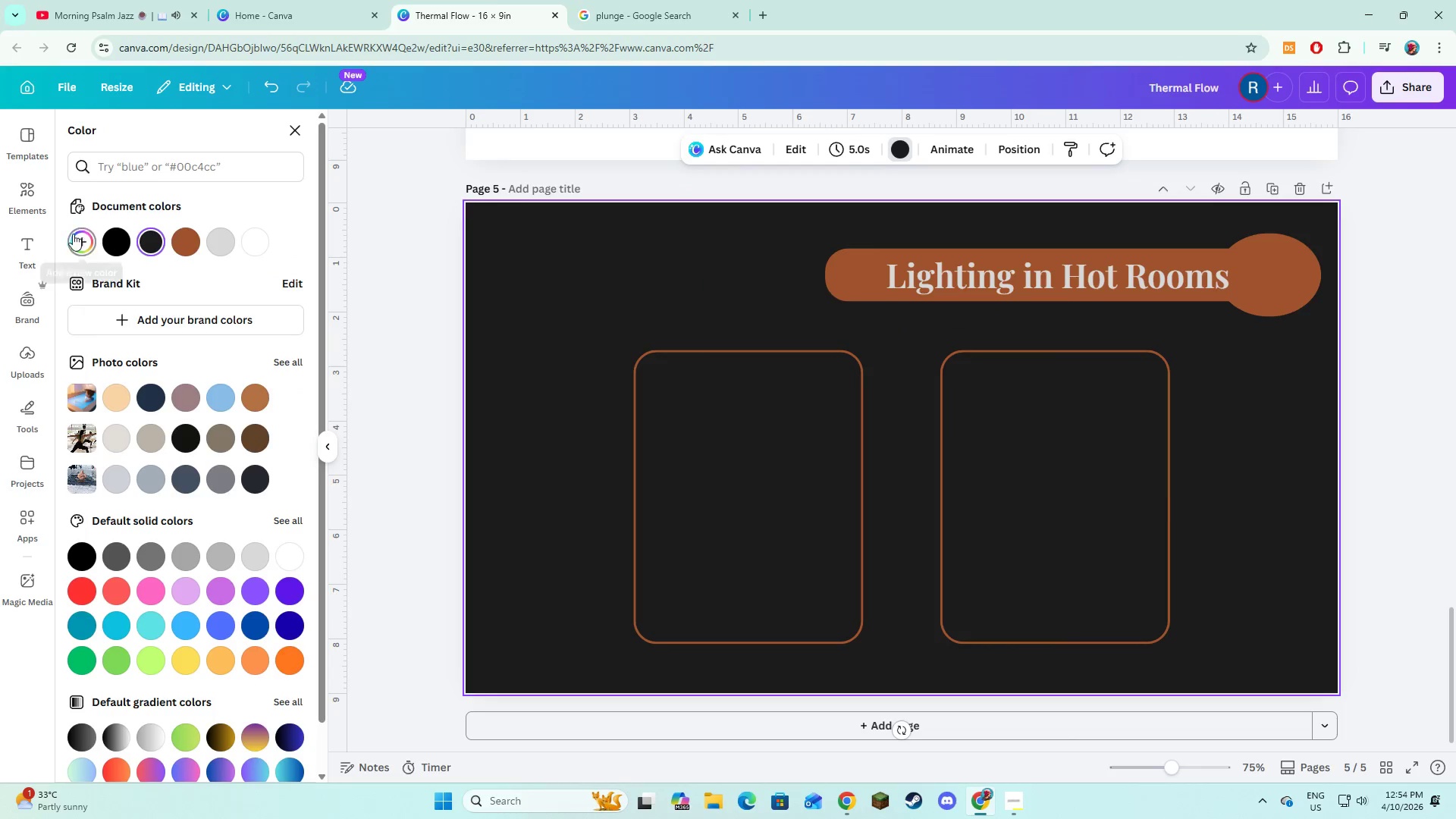 
left_click([32, 242])
 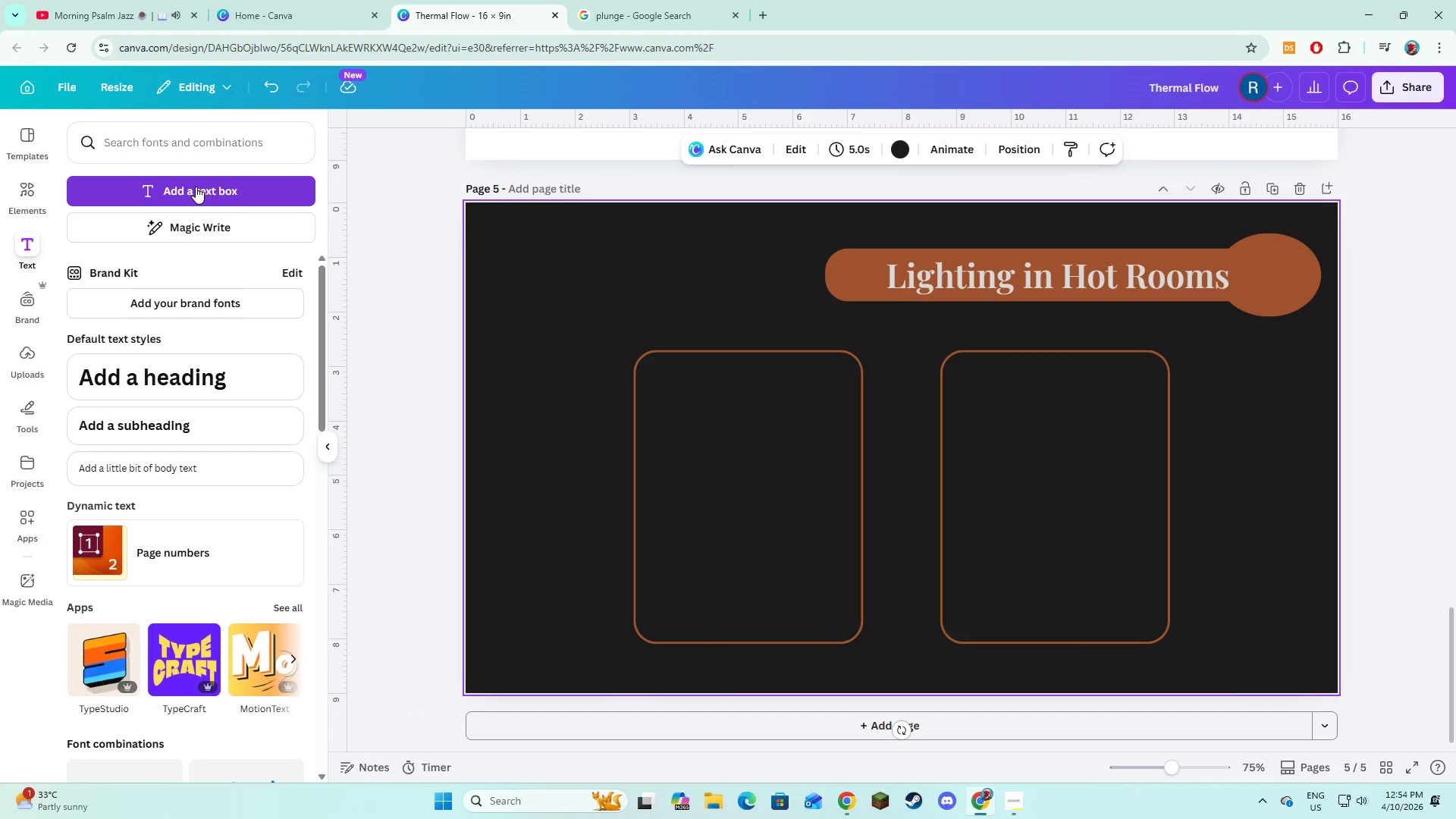 
left_click([196, 187])
 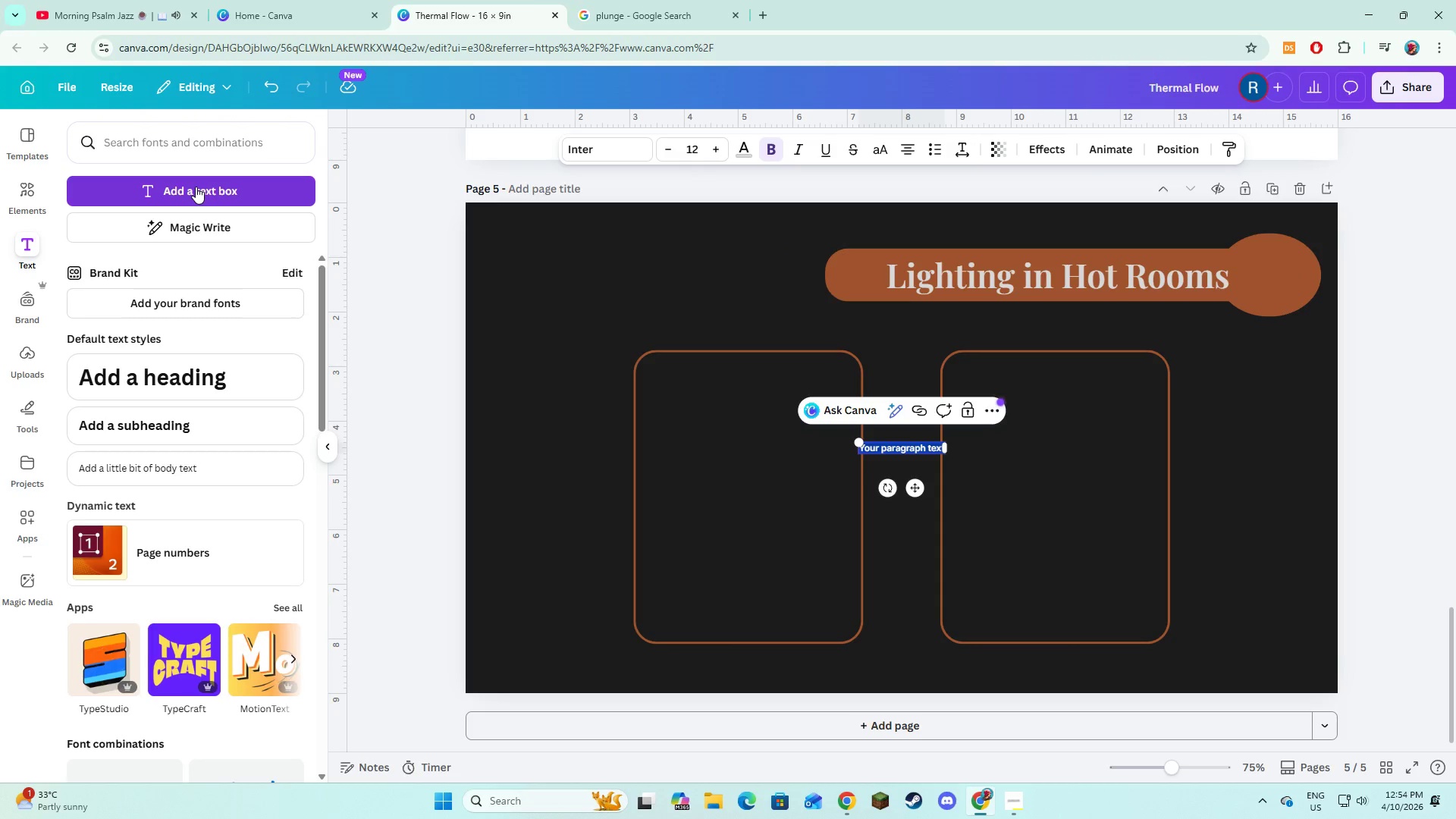 
type(DO)
 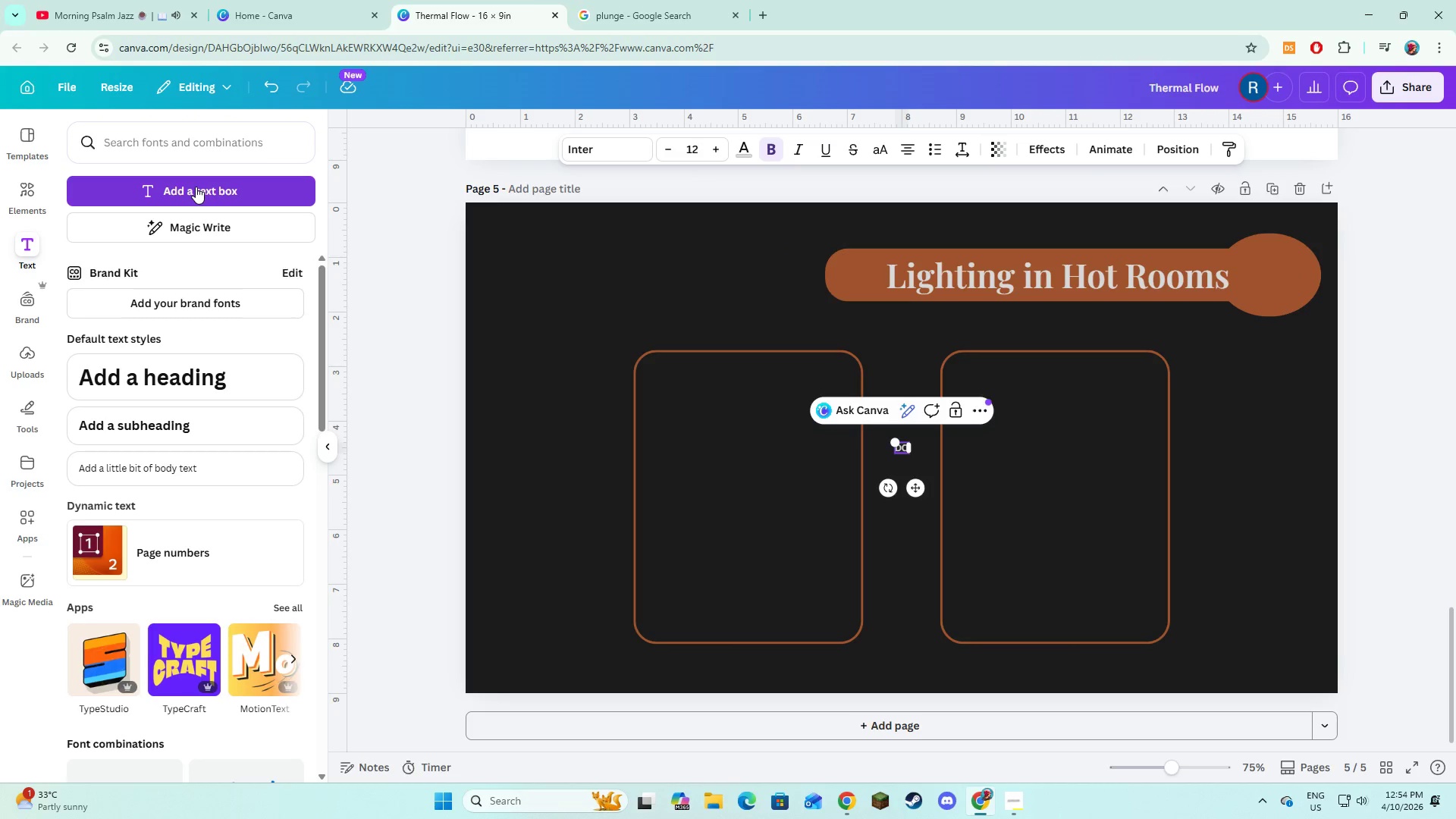 
key(Control+A)
 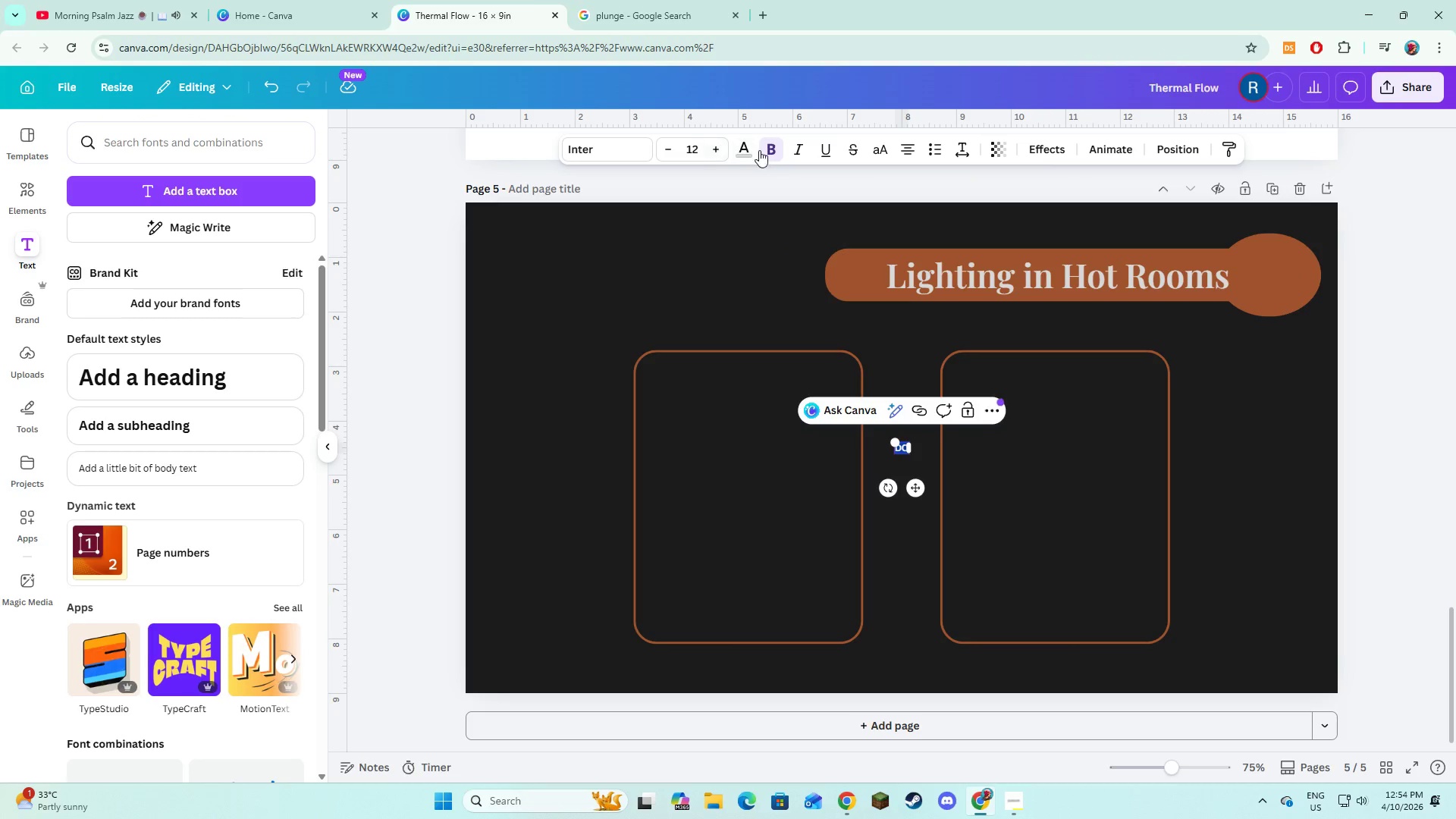 
double_click([720, 157])
 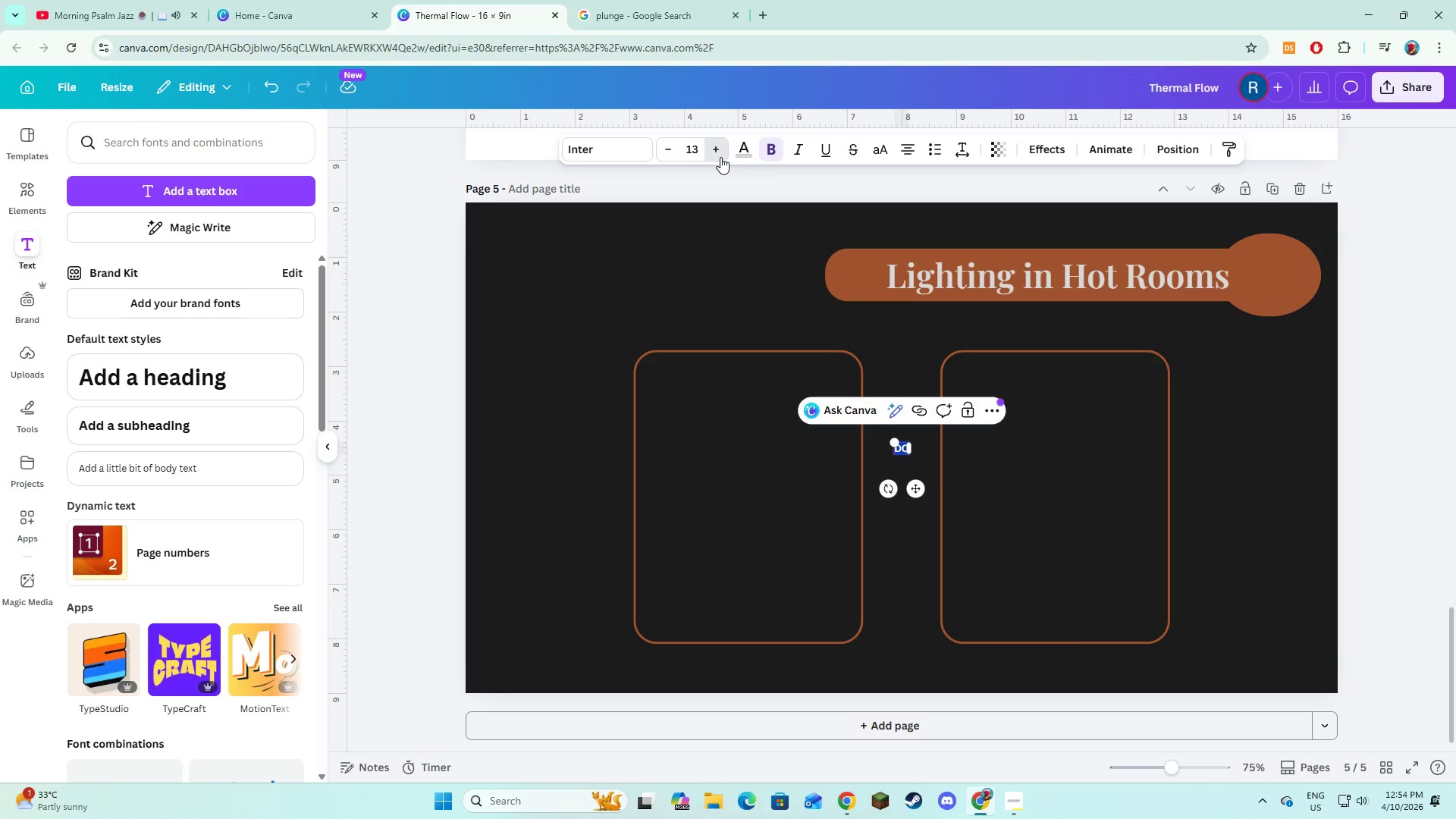 
triple_click([720, 157])
 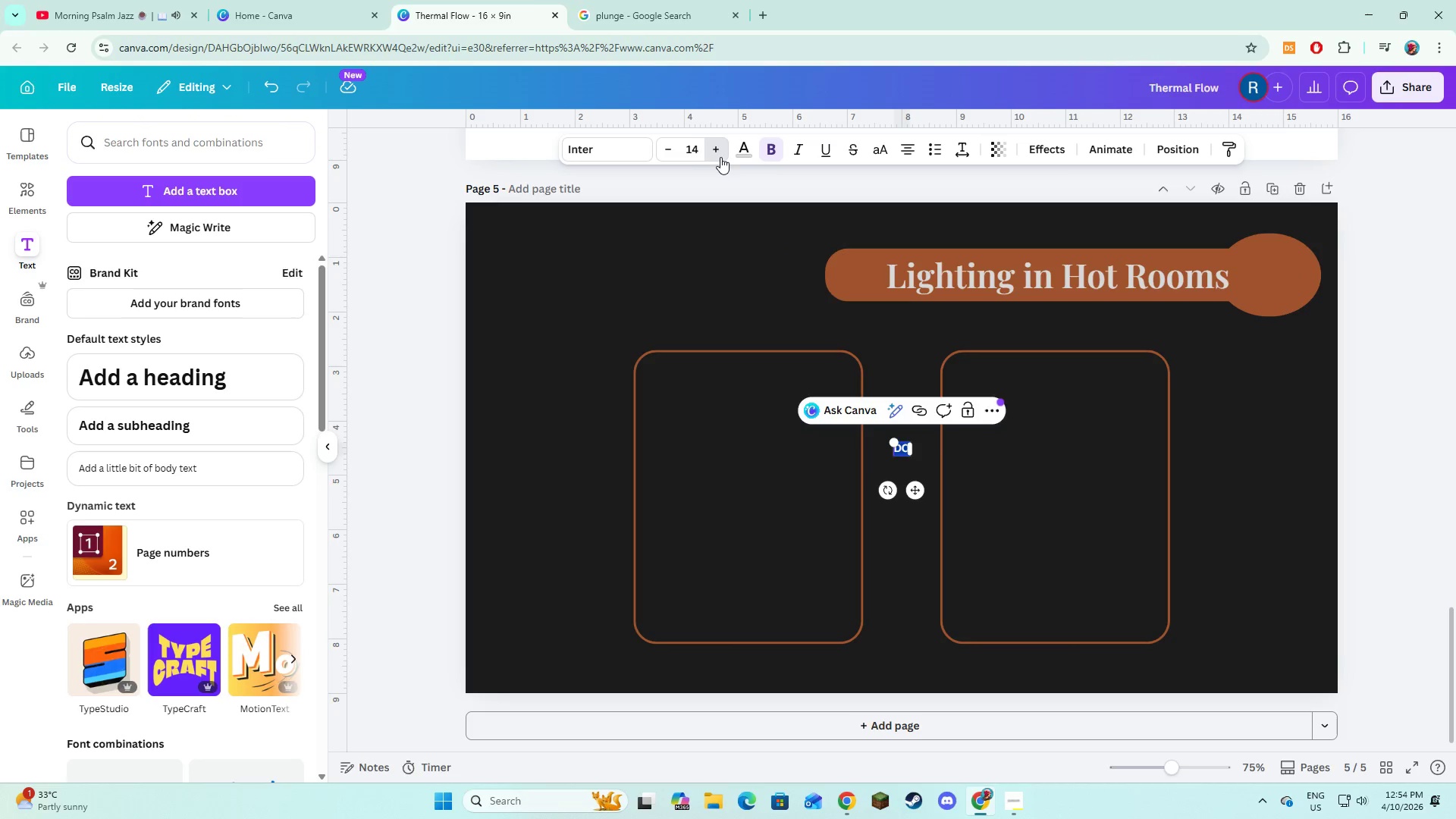 
triple_click([720, 157])
 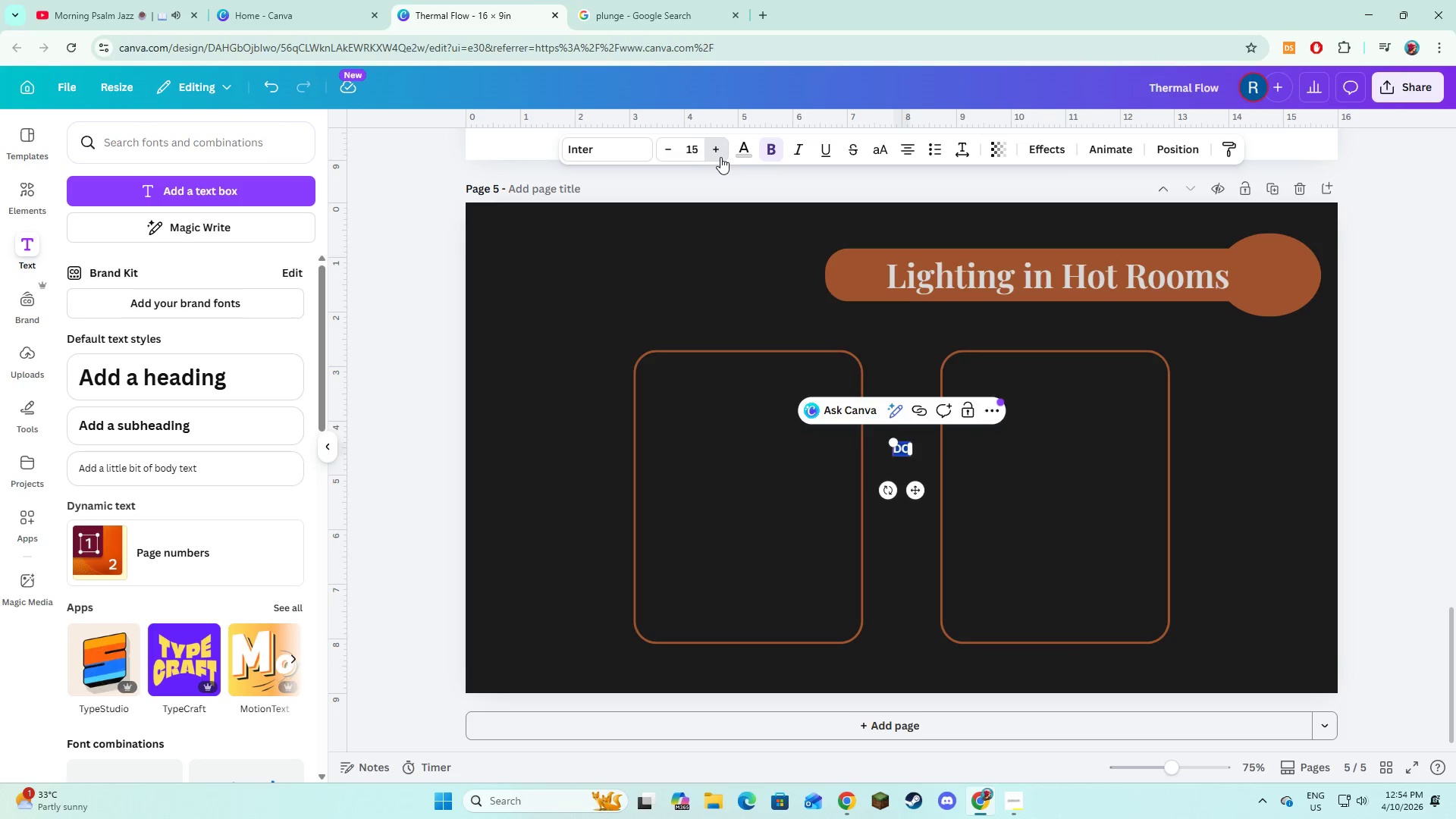 
triple_click([720, 157])
 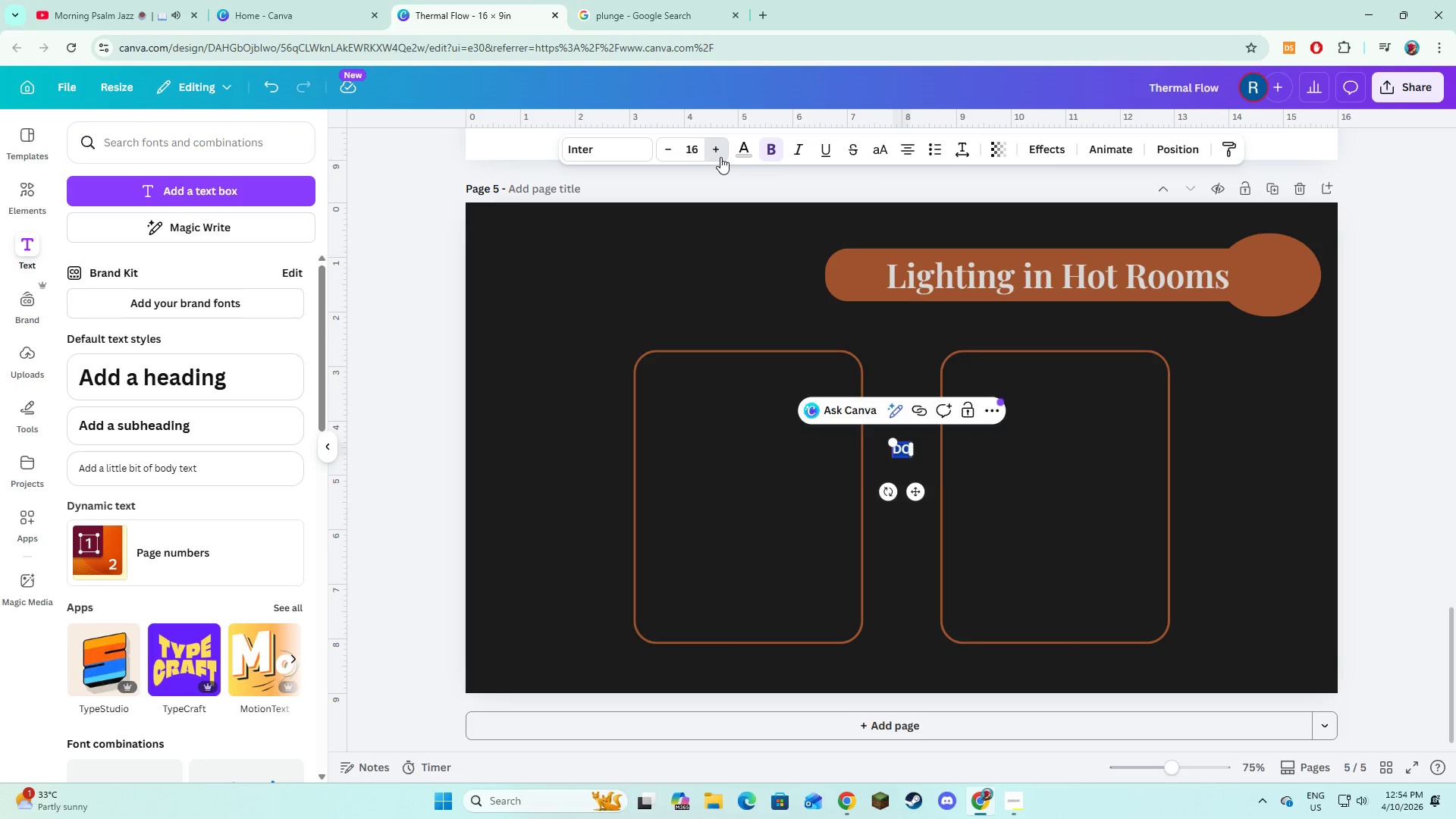 
triple_click([720, 157])
 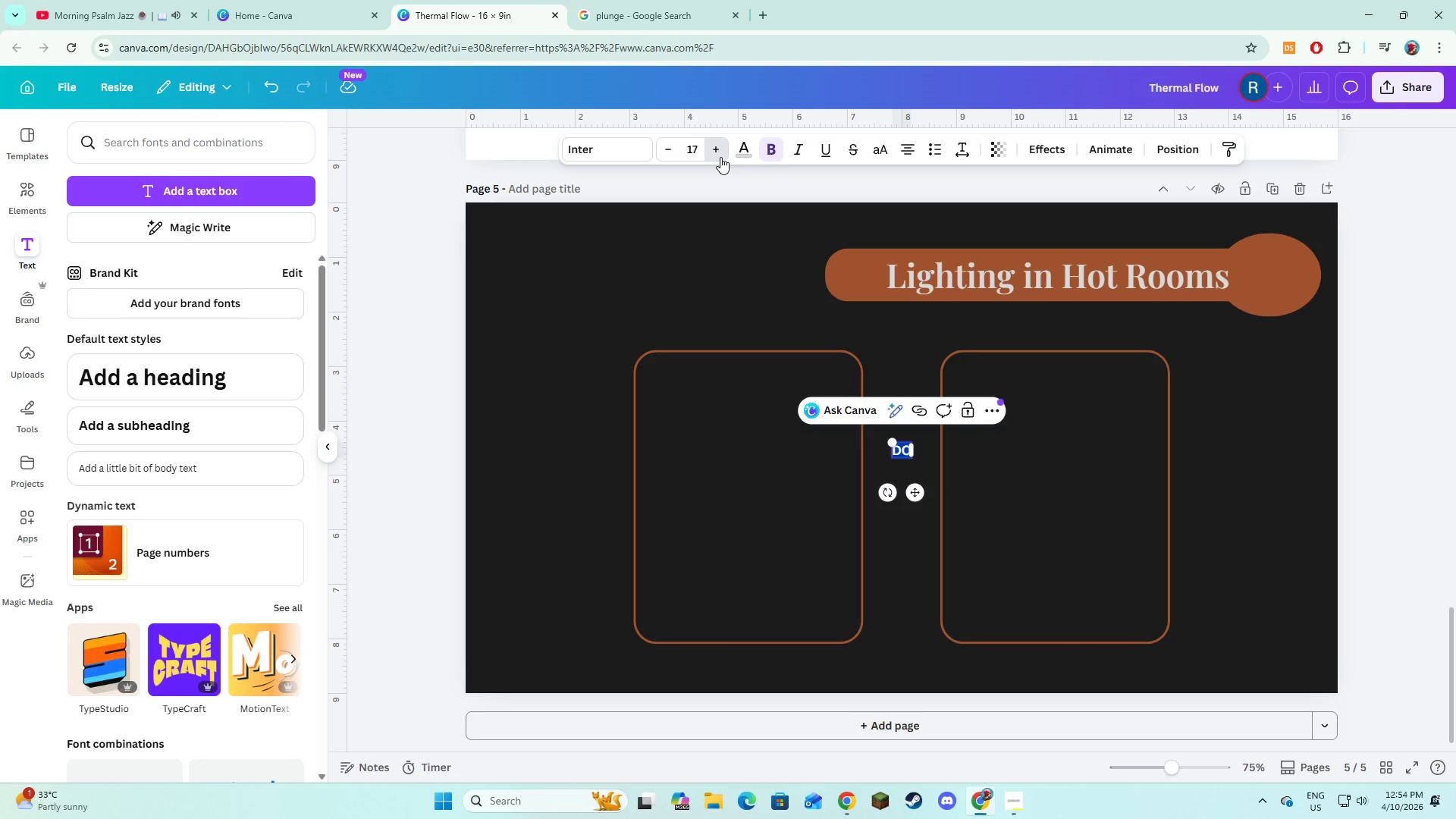 
triple_click([720, 157])
 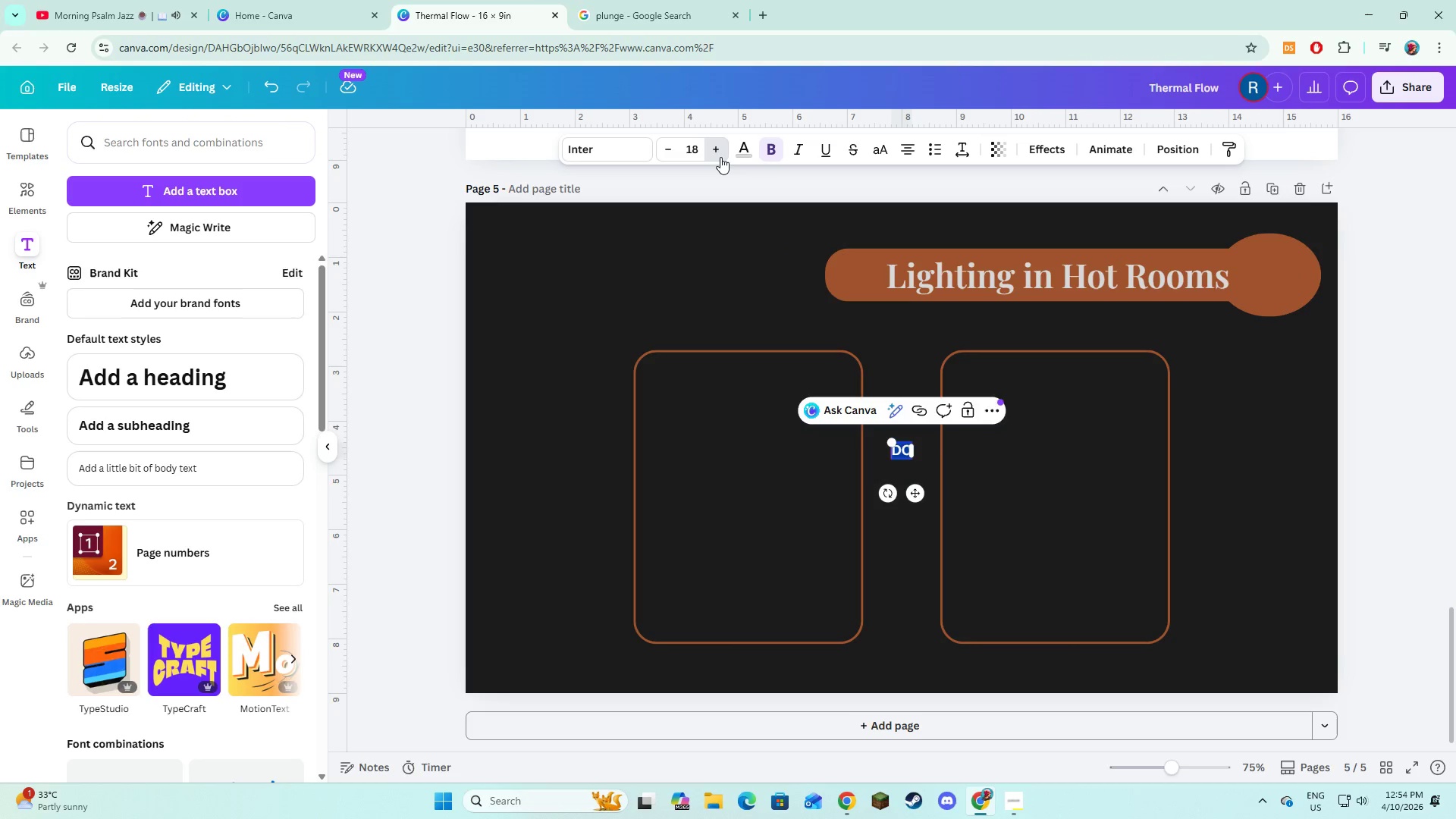 
triple_click([720, 157])
 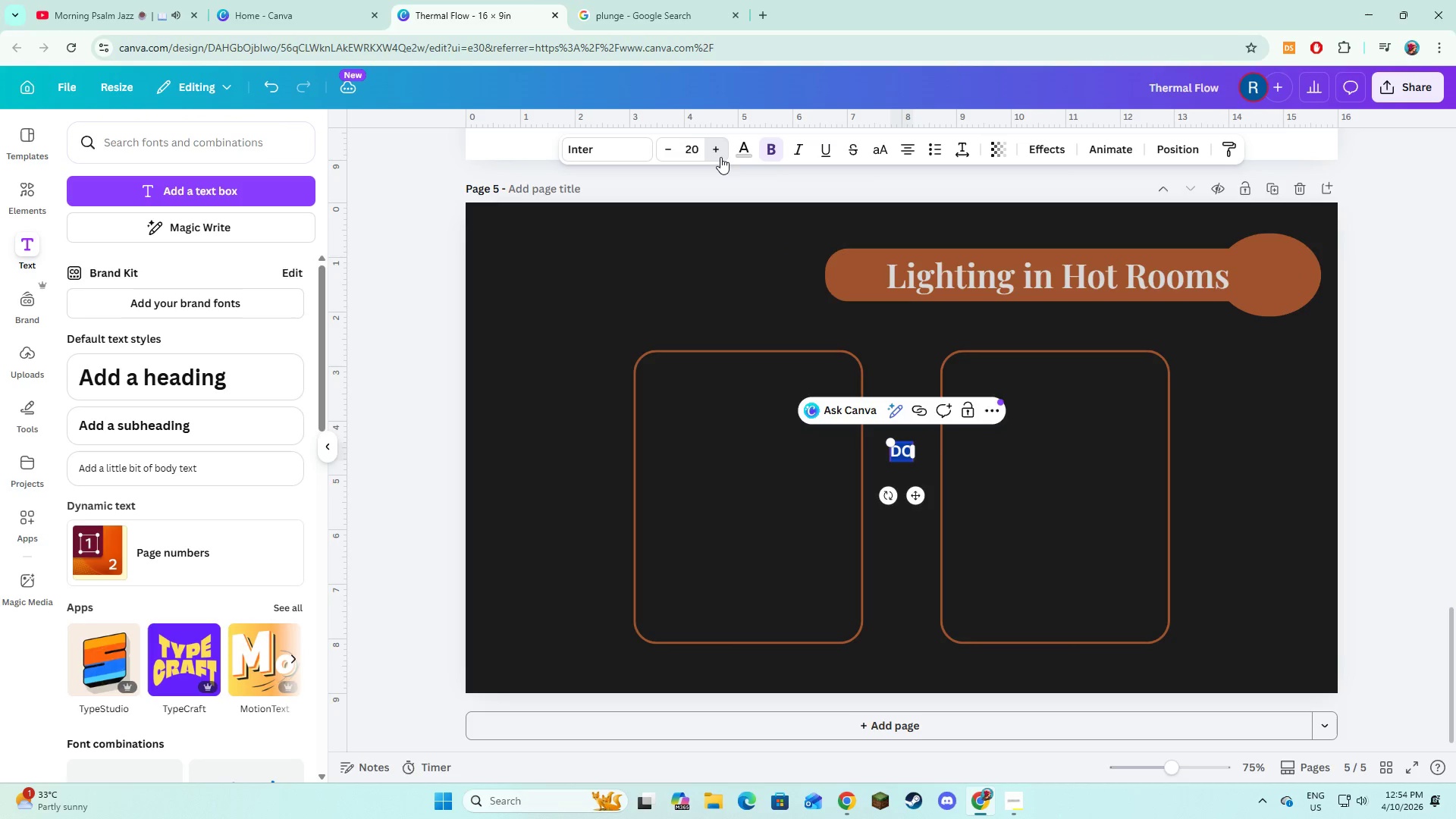 
triple_click([720, 157])
 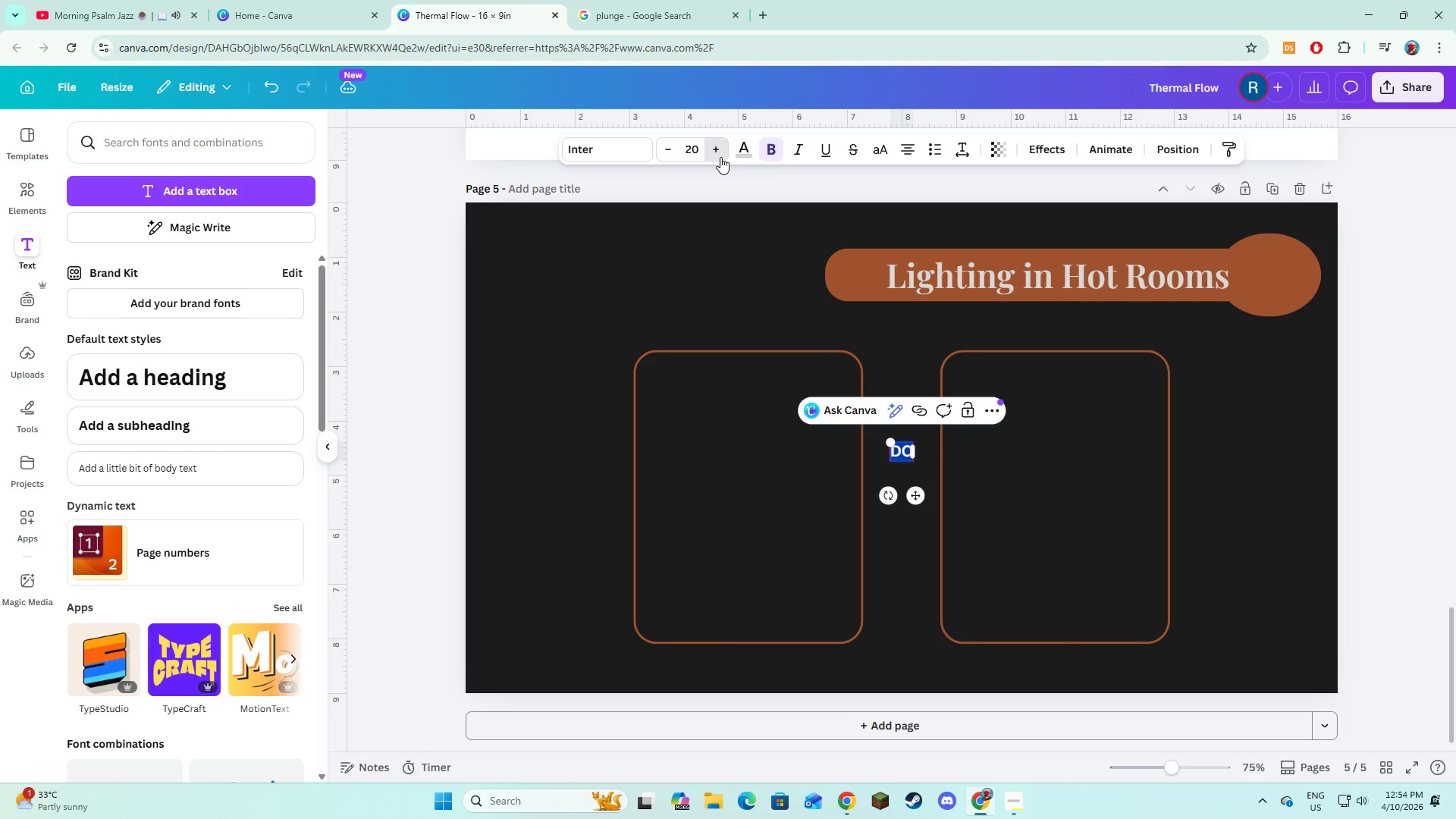 
triple_click([720, 157])
 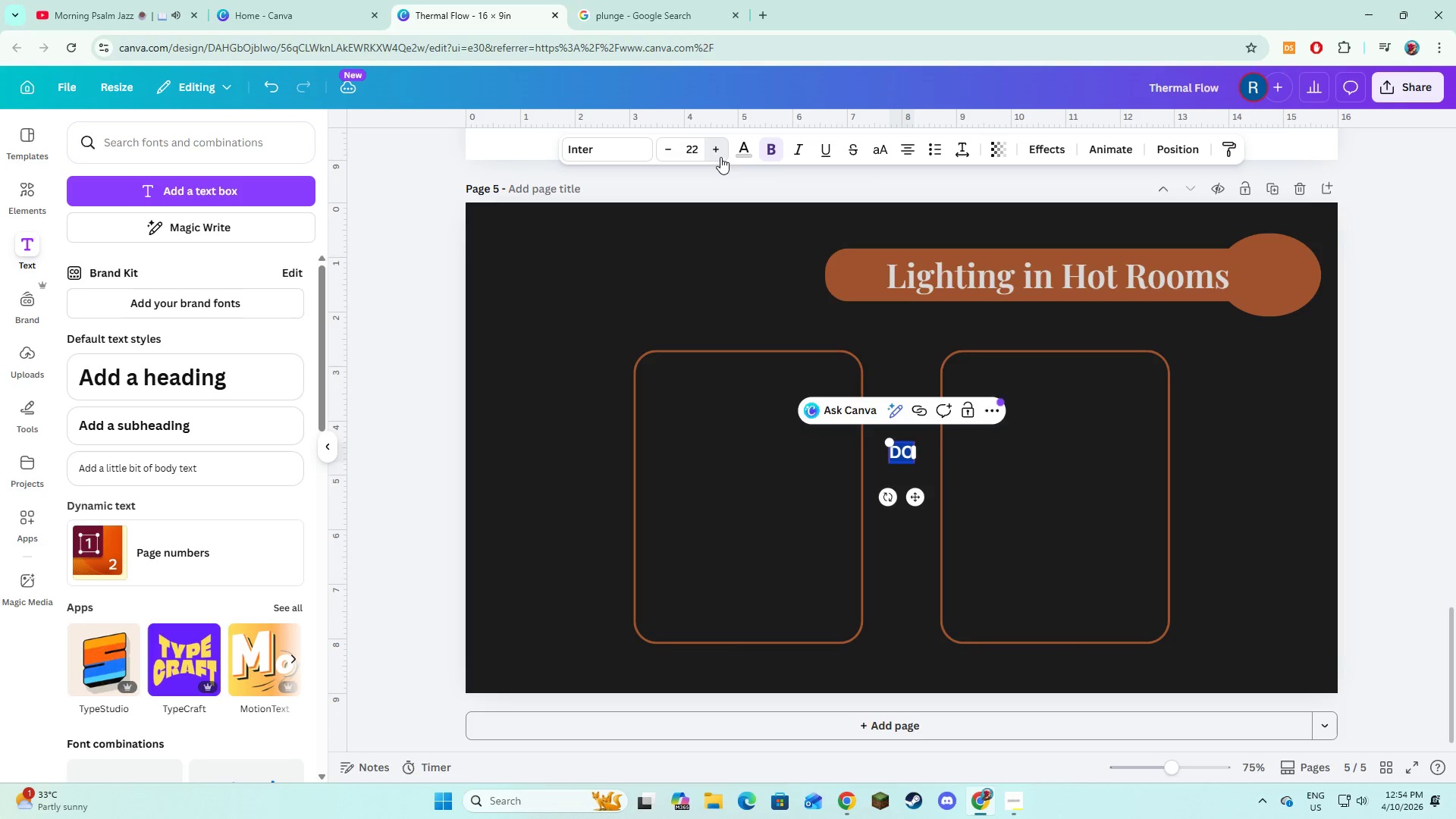 
triple_click([720, 157])
 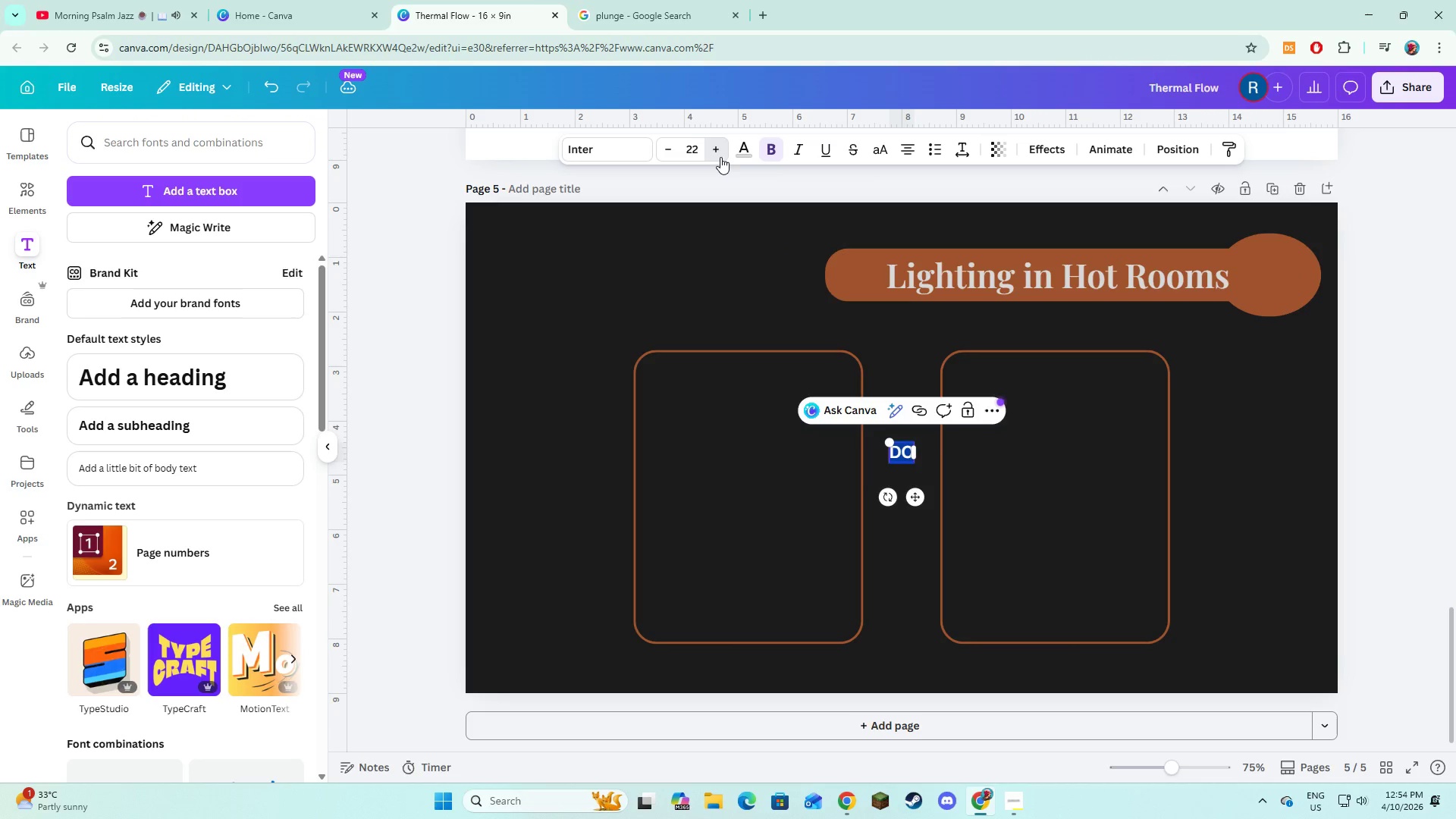 
triple_click([720, 157])
 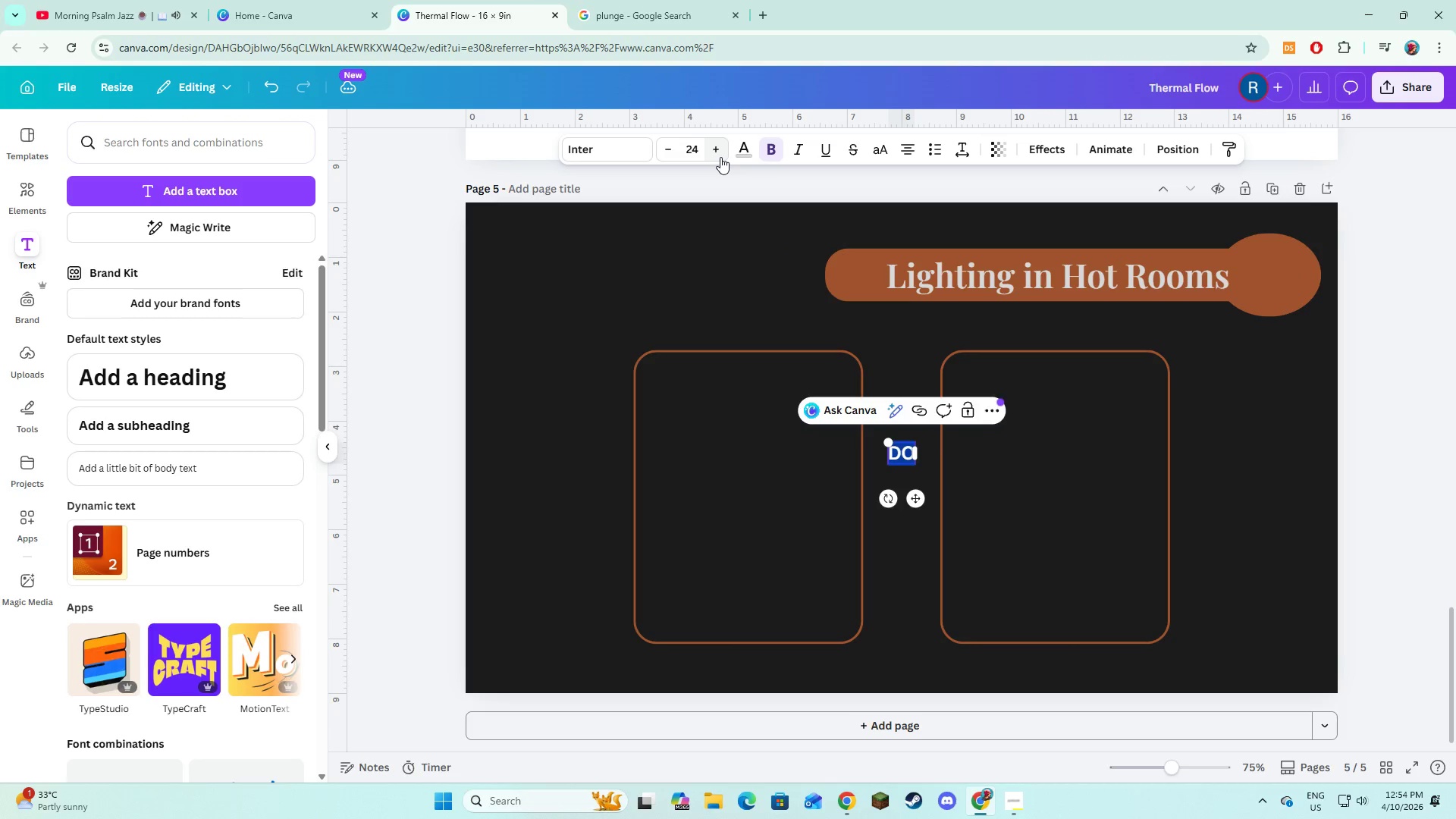 
double_click([720, 157])
 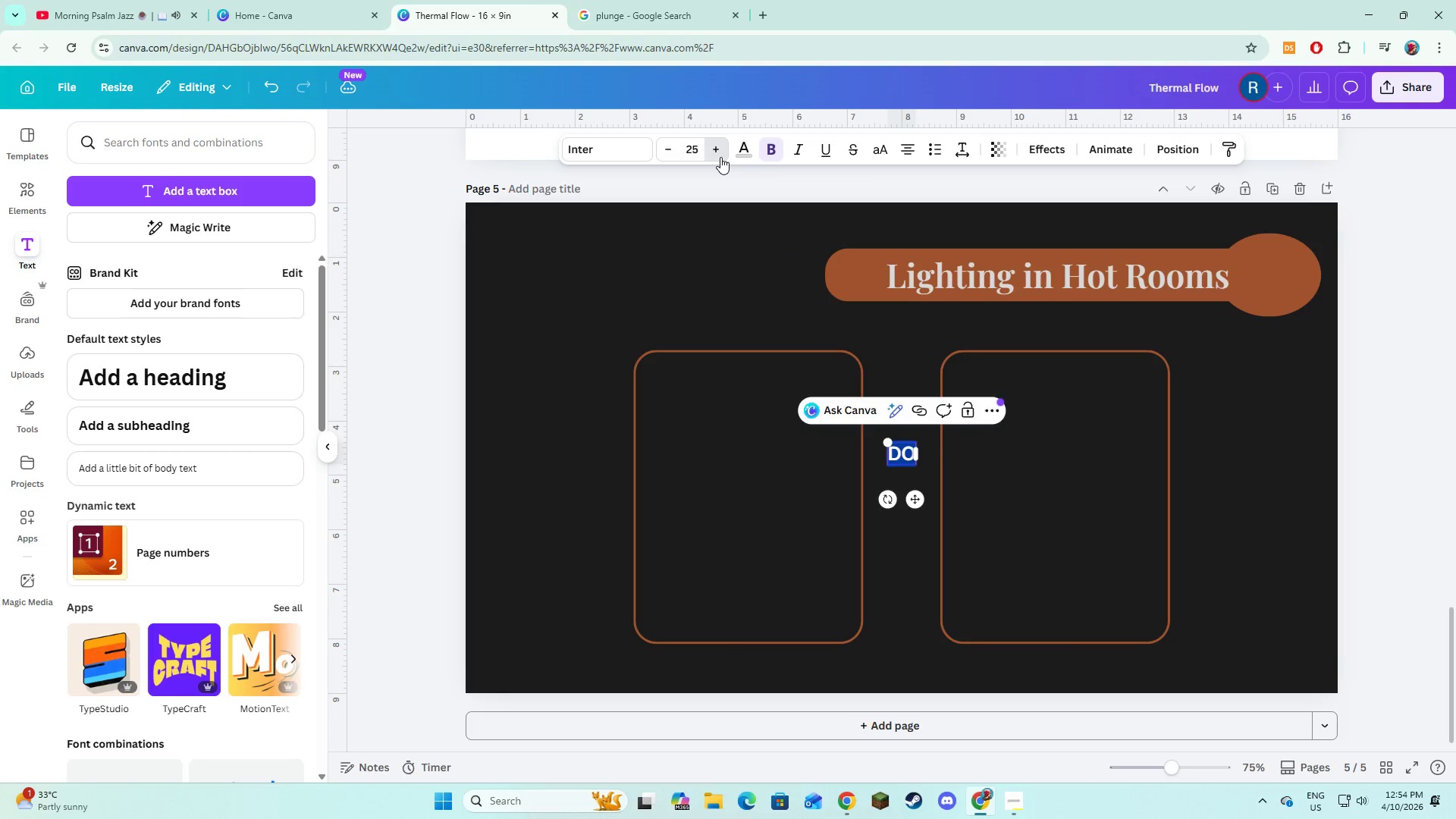 
triple_click([720, 157])
 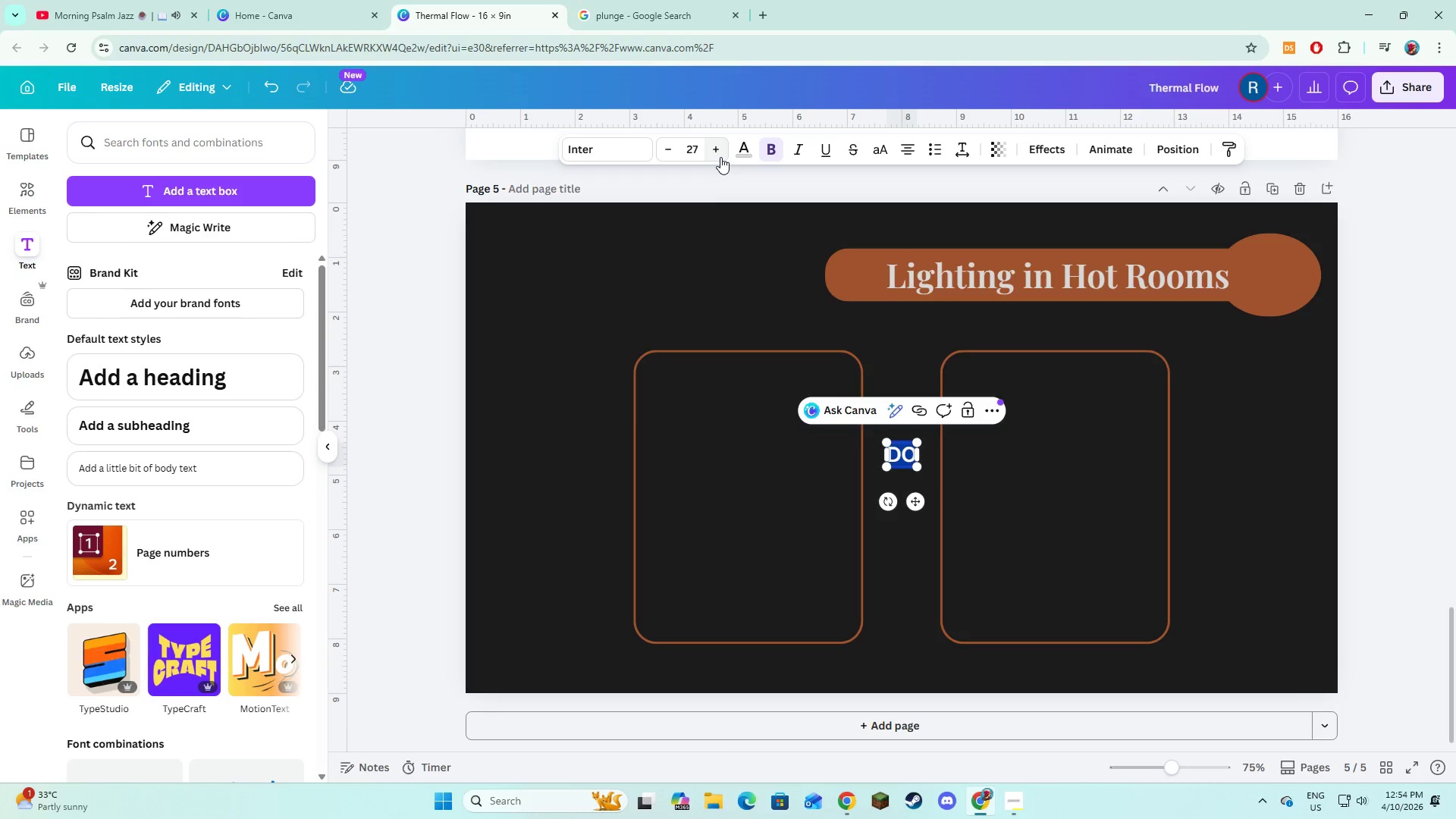 
double_click([720, 157])
 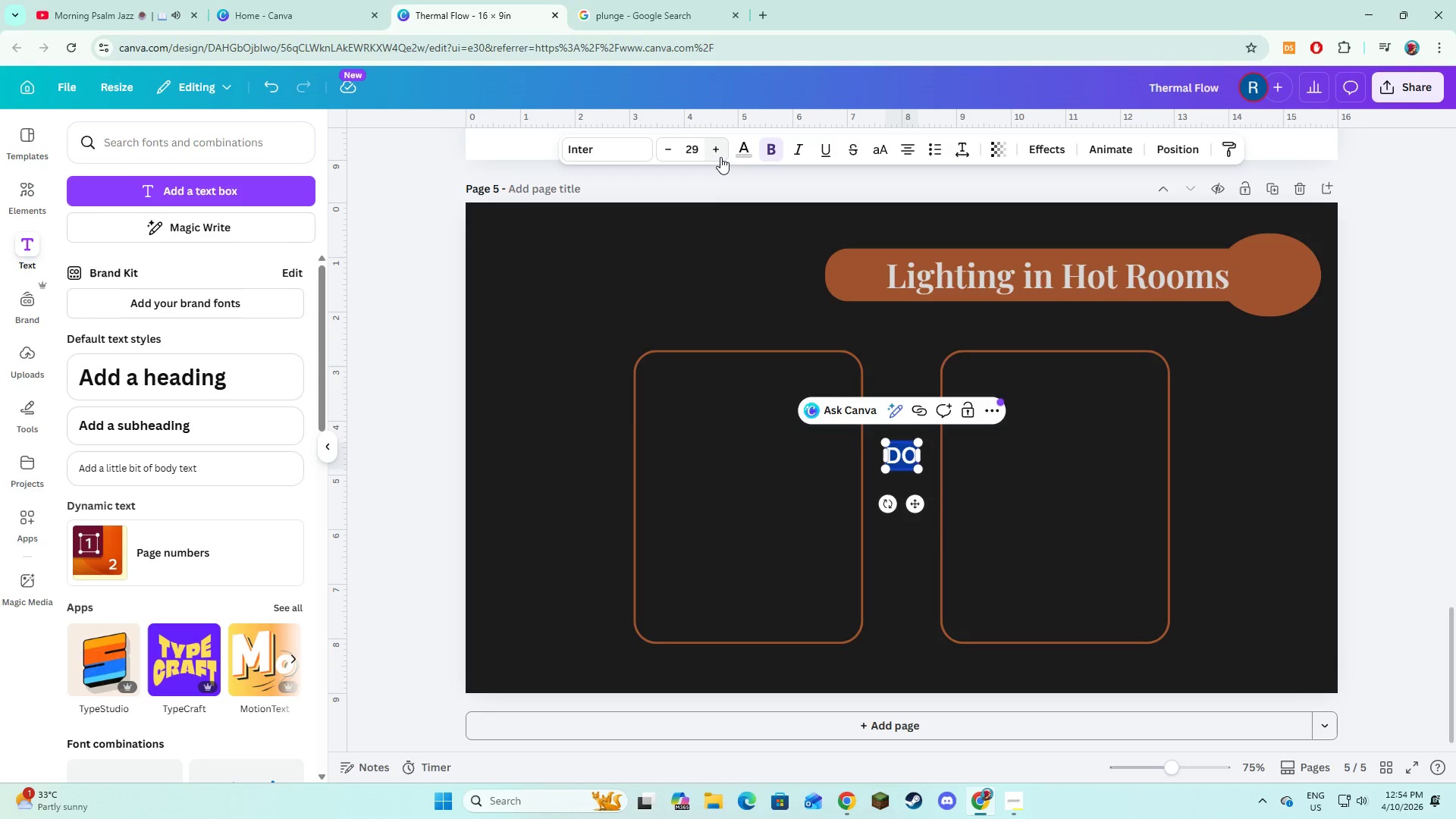 
left_click([720, 157])
 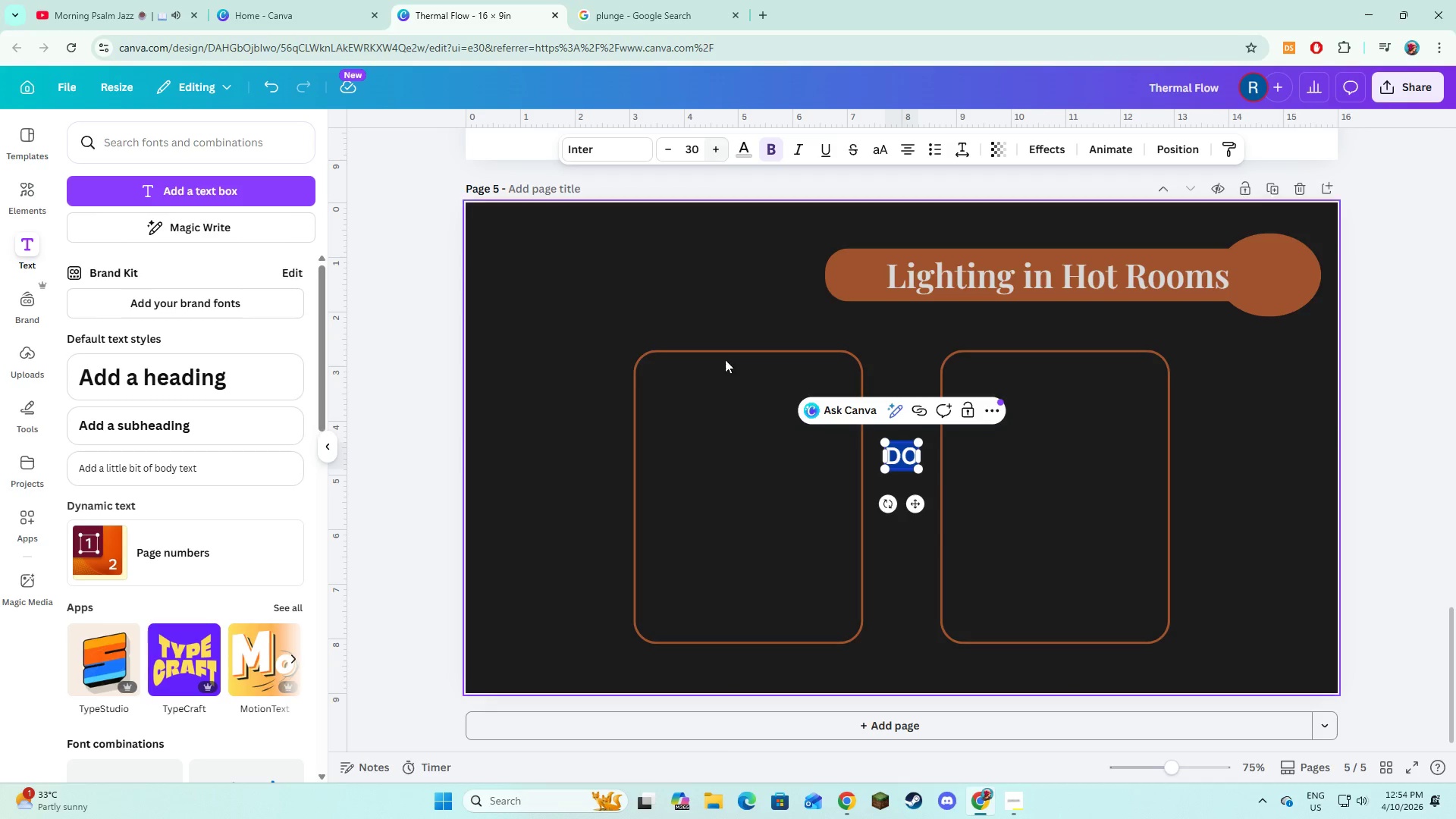 
left_click([731, 408])
 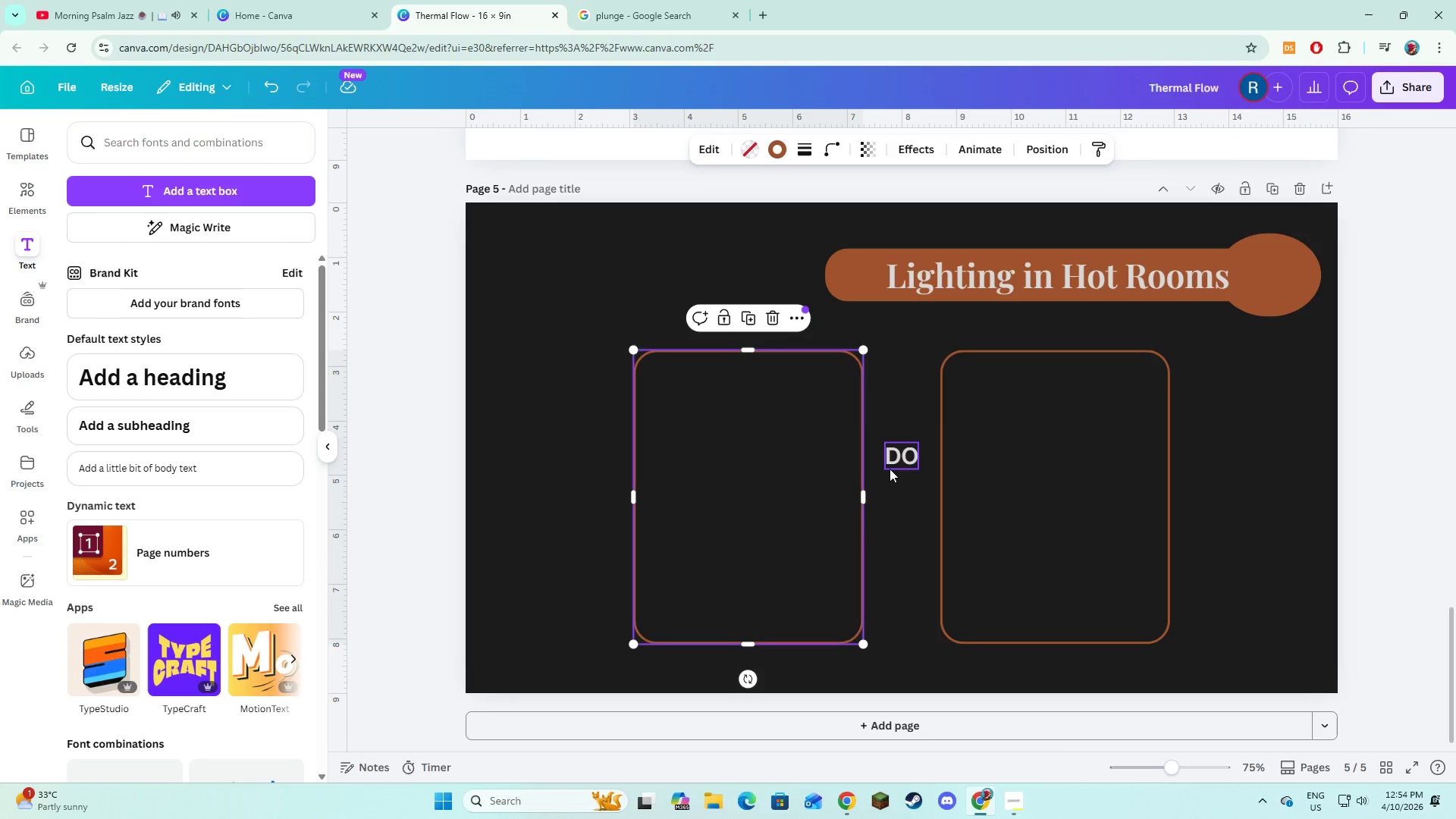 
left_click([898, 464])
 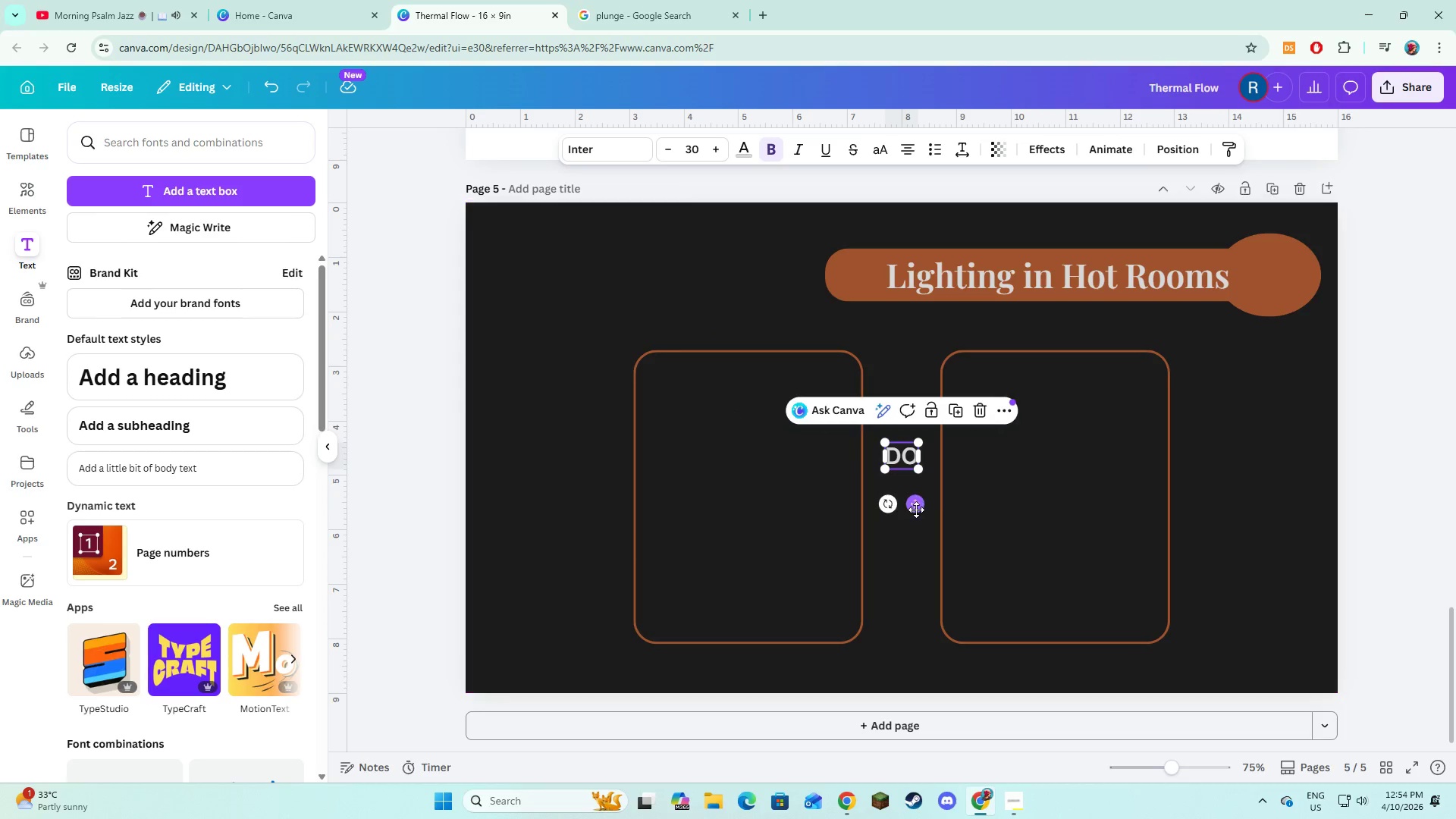 
left_click_drag(start_coordinate=[916, 507], to_coordinate=[760, 442])
 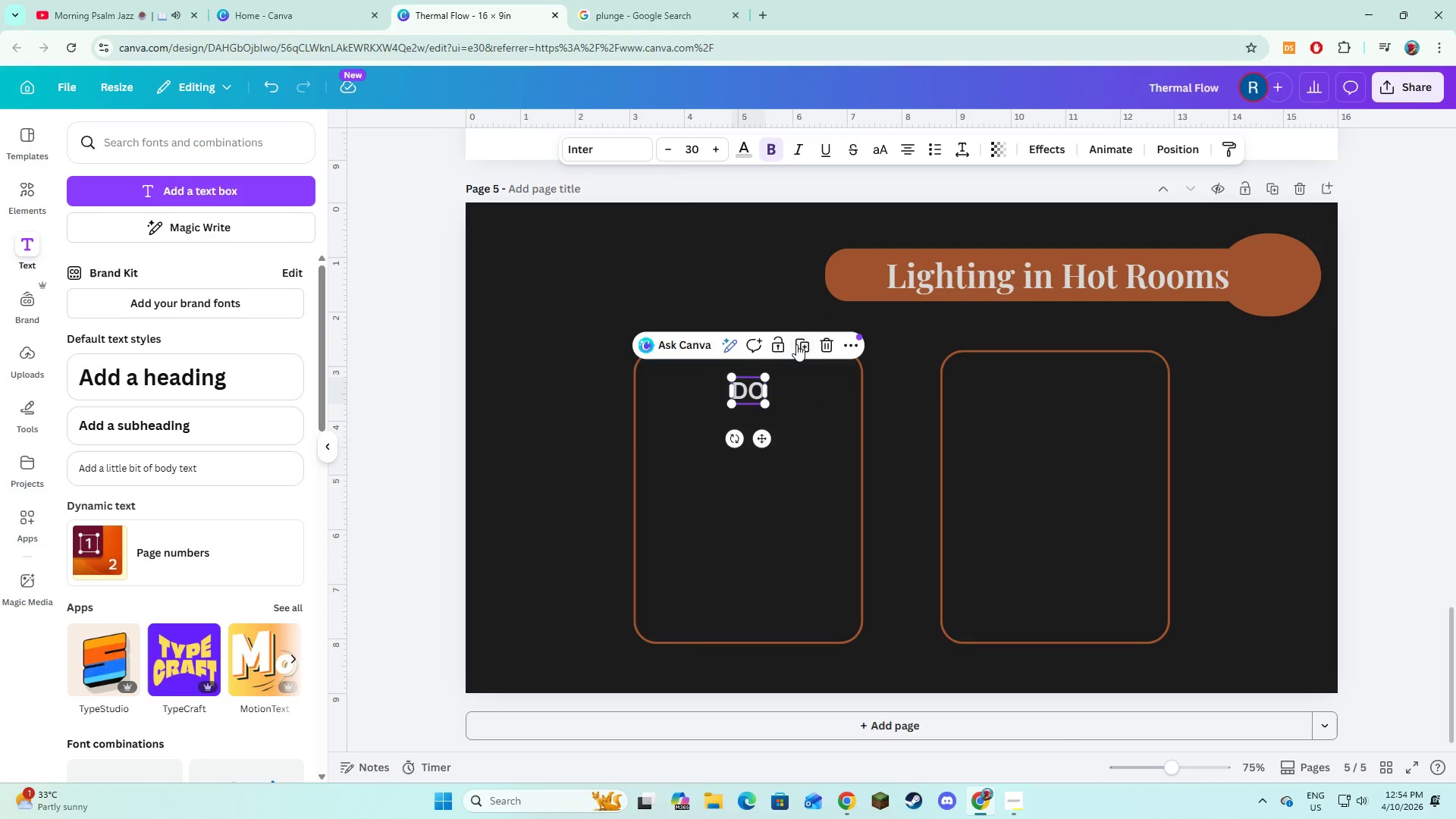 
left_click([796, 344])
 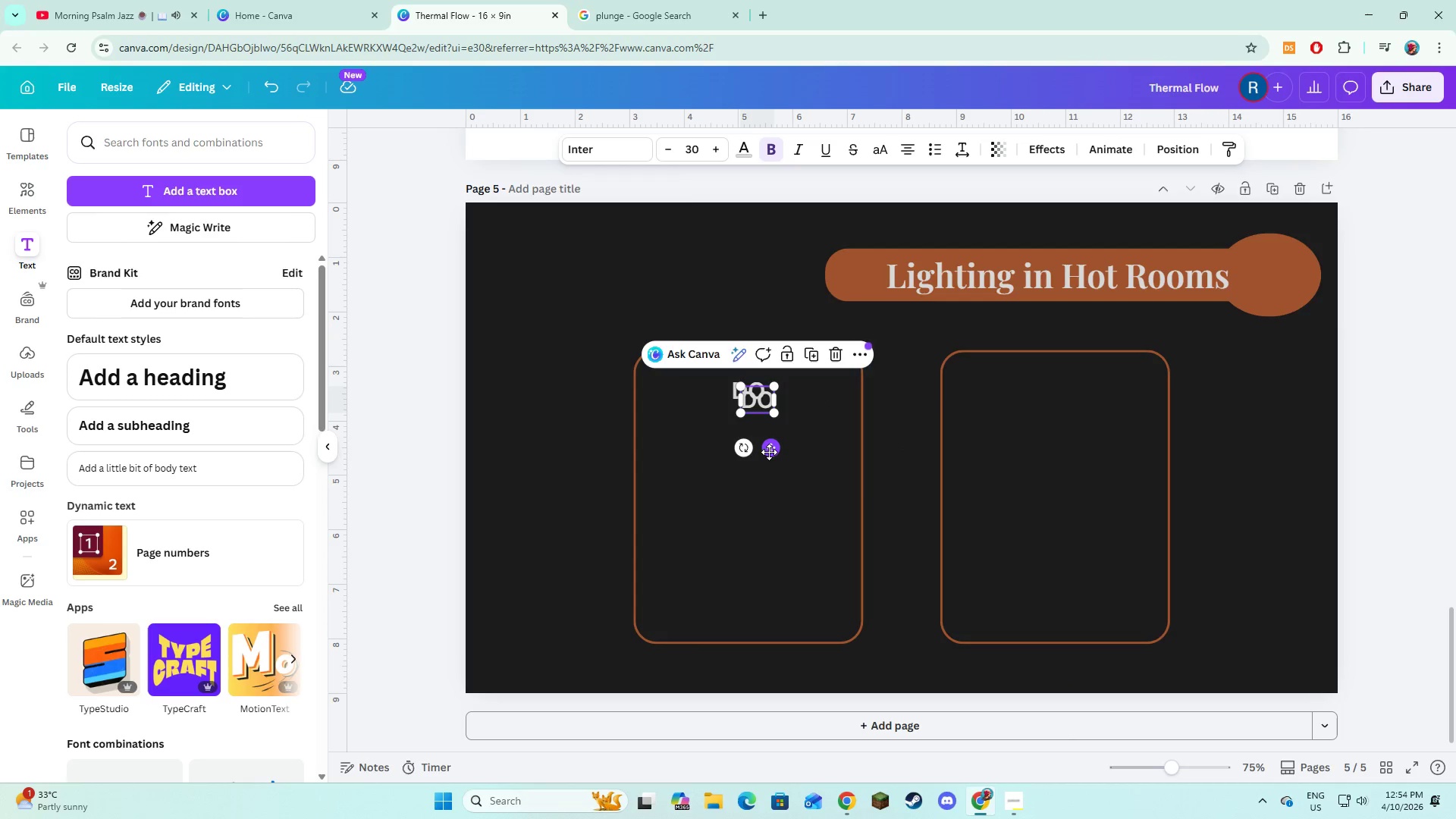 
left_click_drag(start_coordinate=[769, 452], to_coordinate=[1062, 442])
 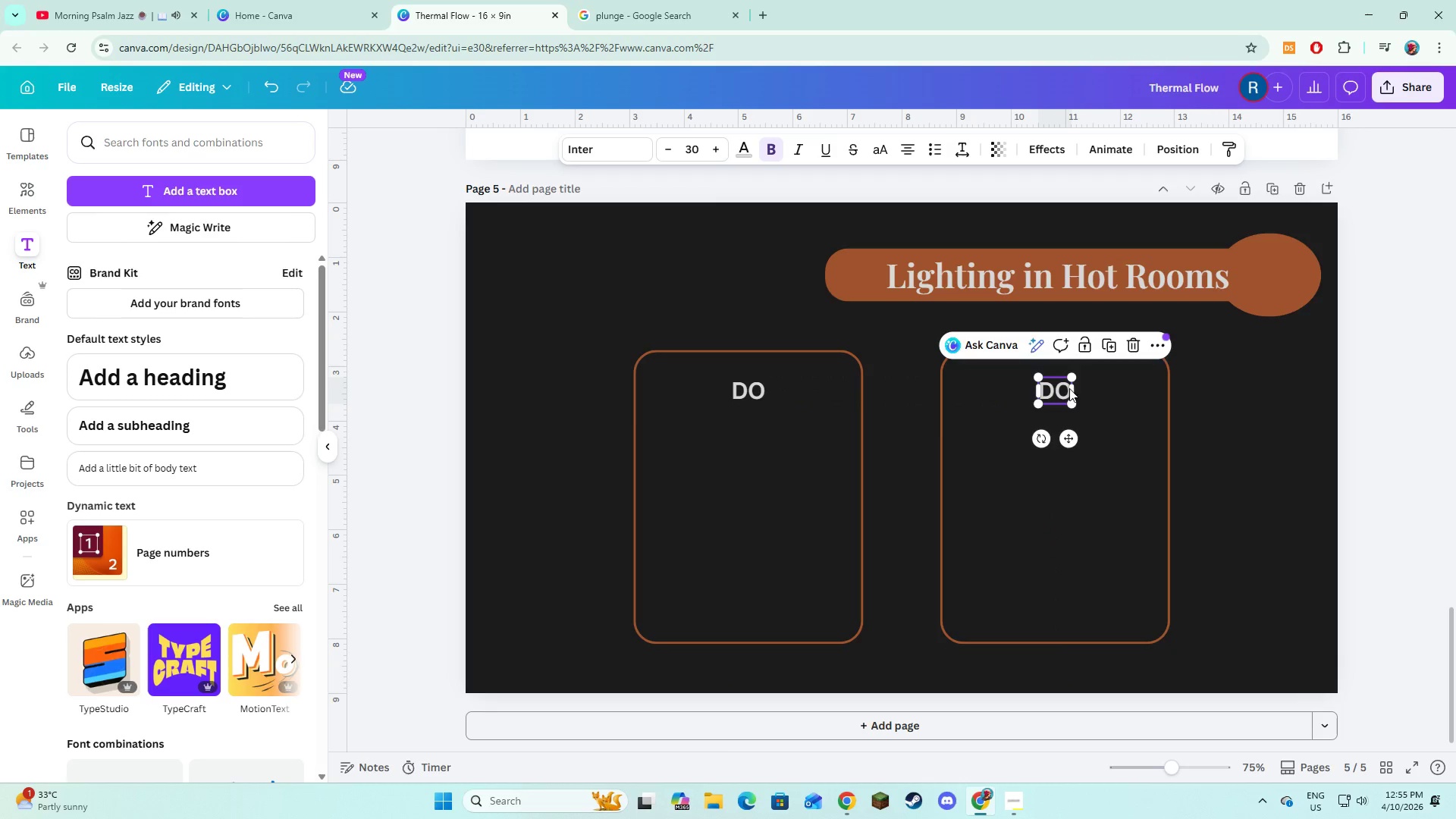 
left_click([1062, 391])
 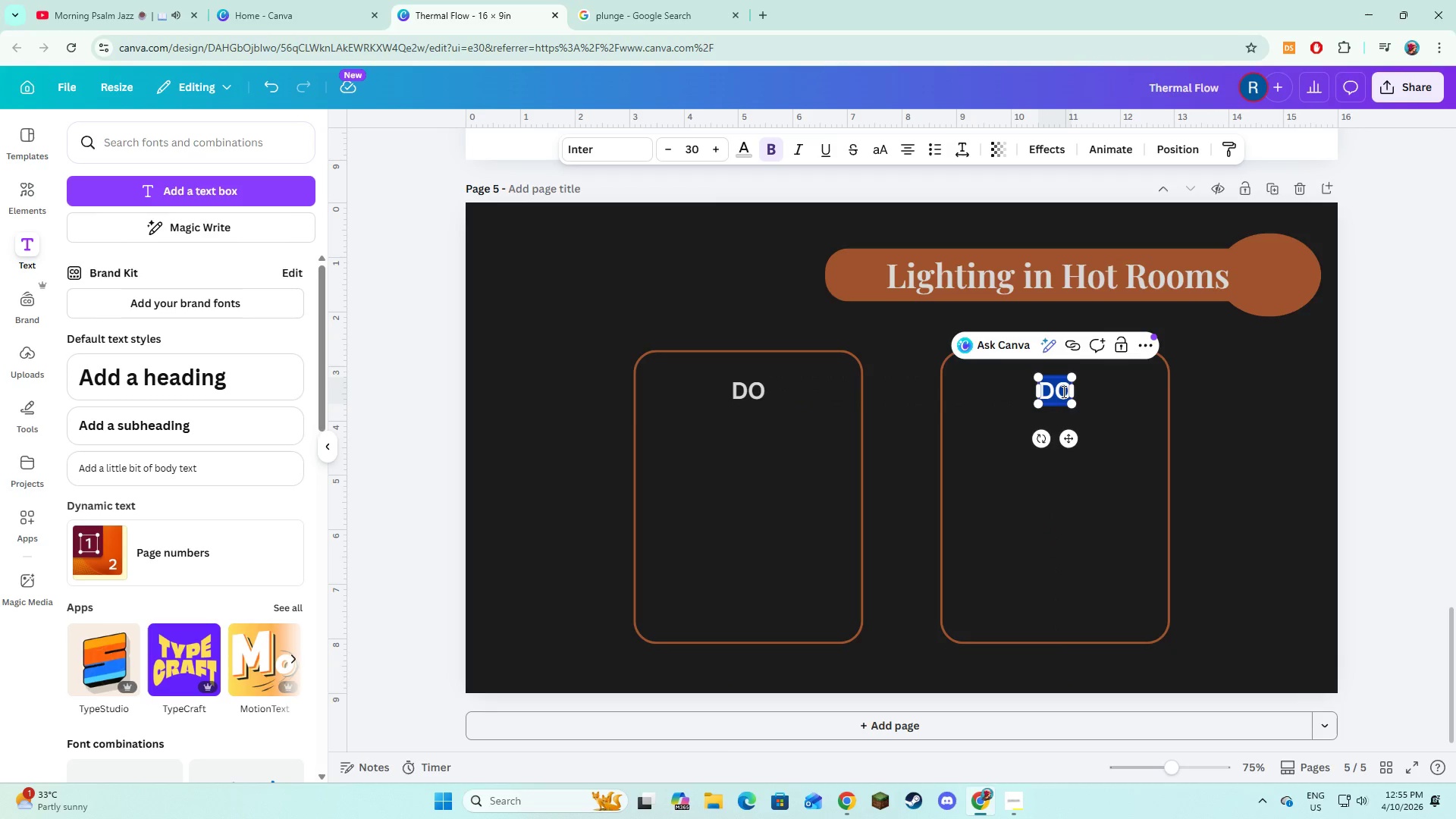 
left_click([1062, 391])
 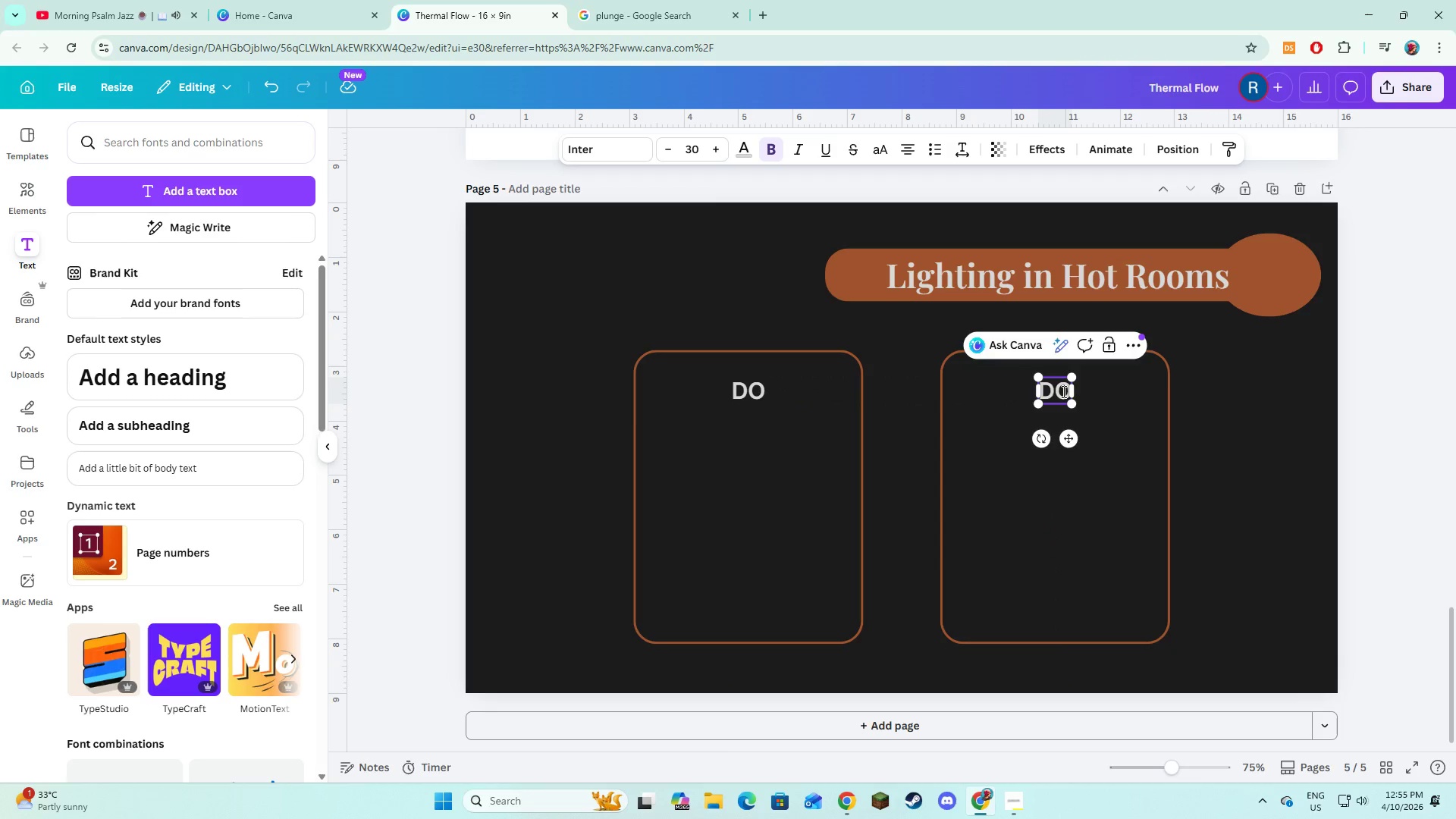 
key(ArrowRight)
 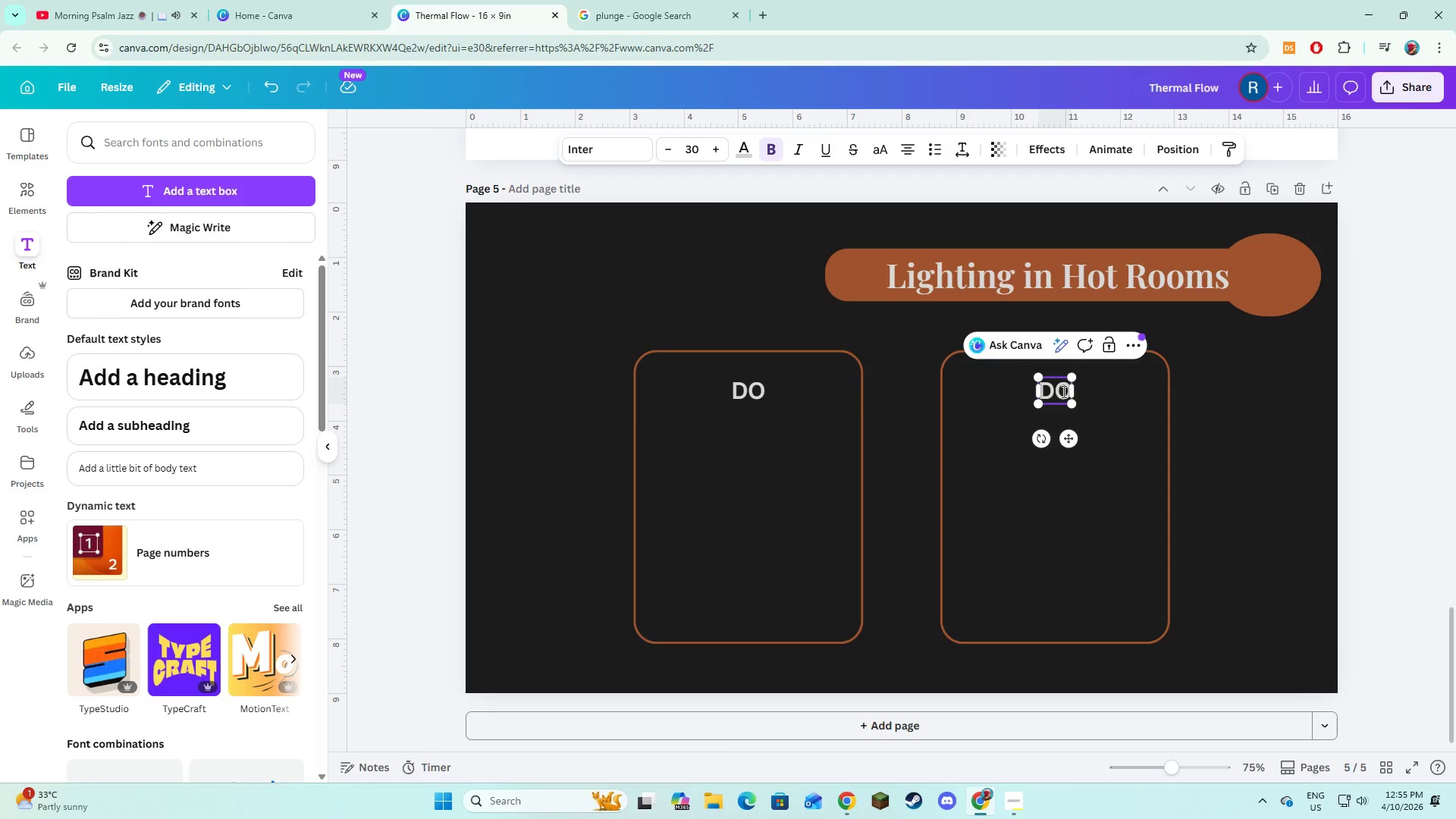 
key(N)
 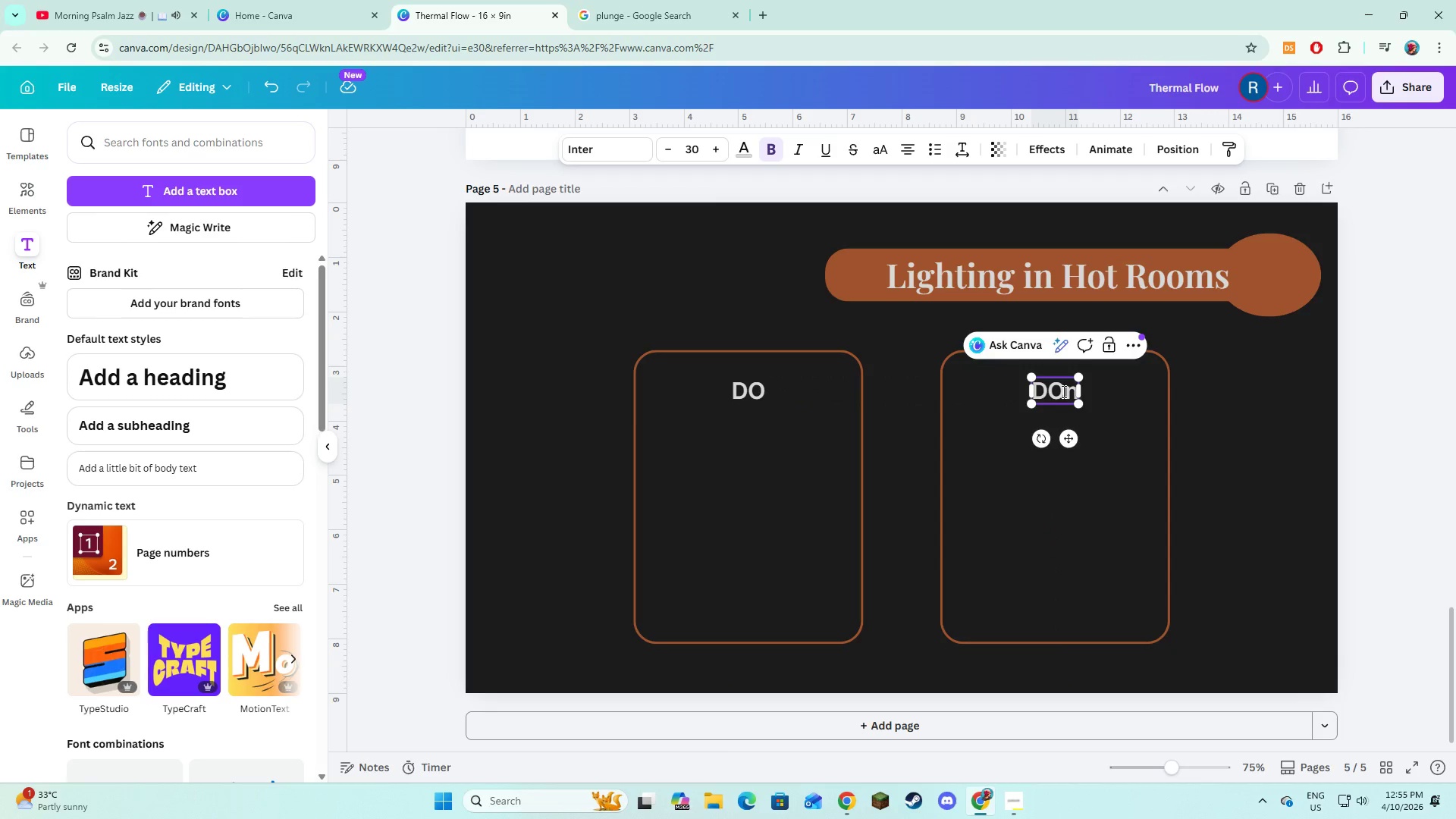 
key(Backspace)
 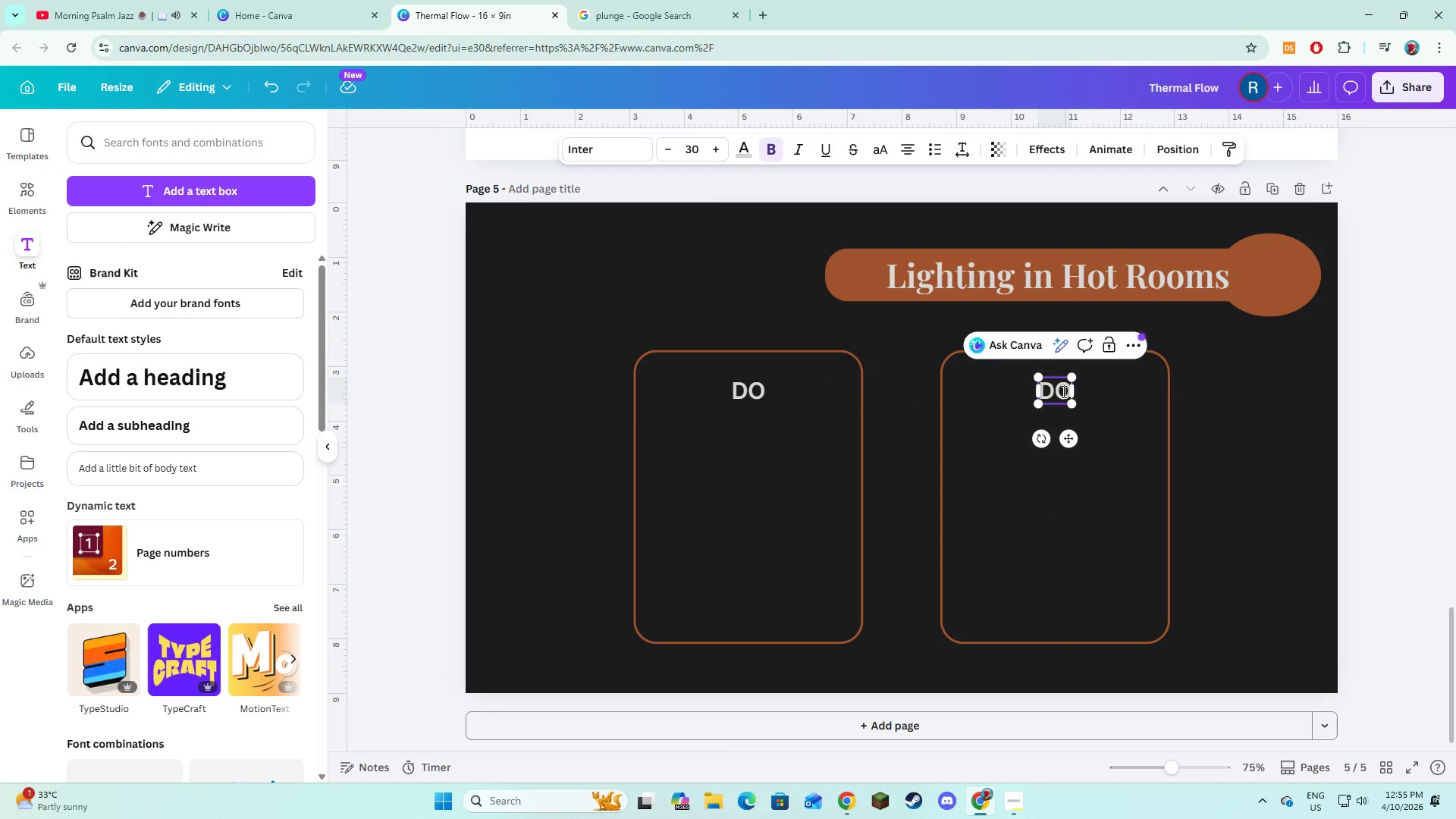 
key(Shift+N)
 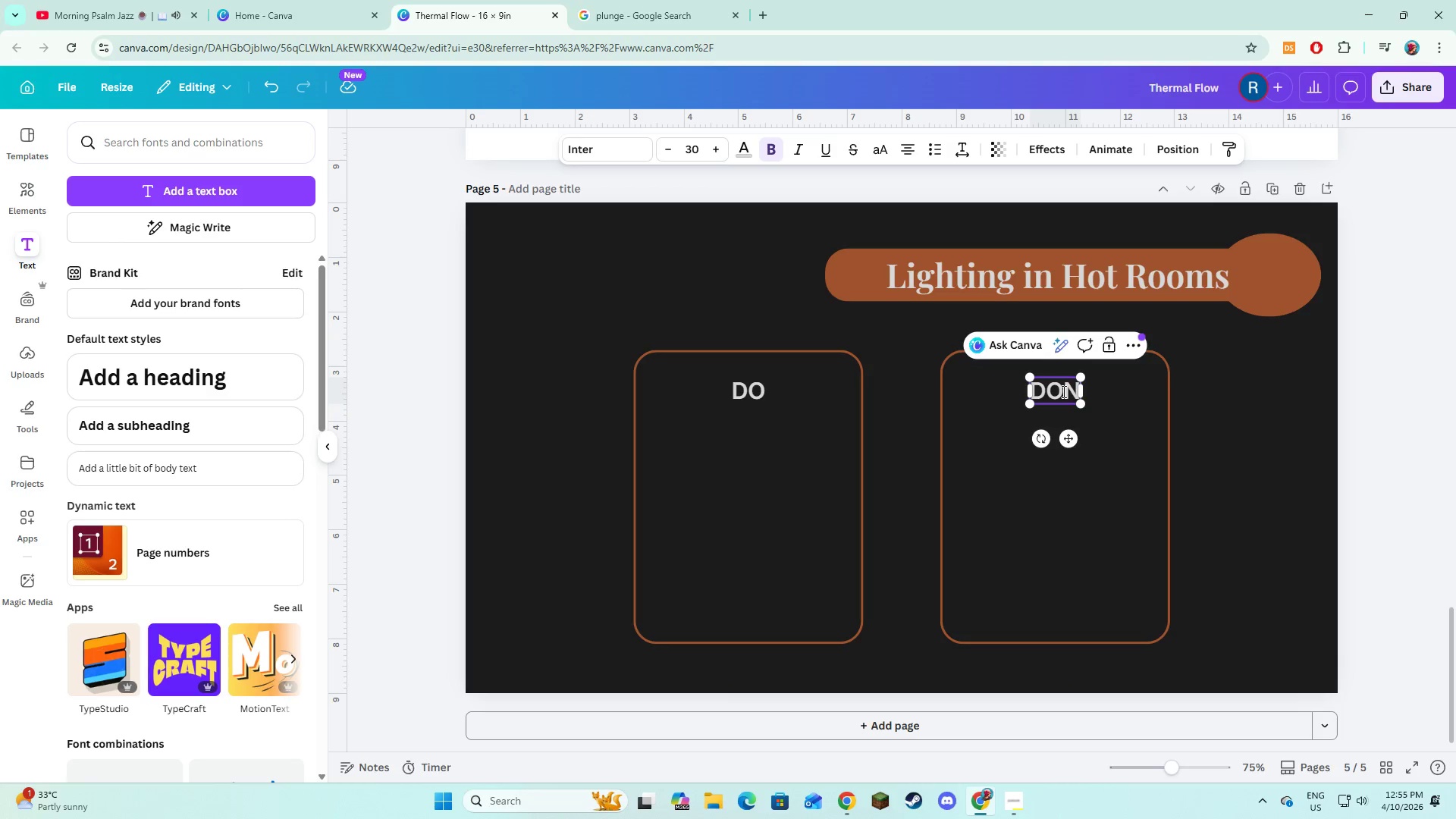 
key(Quote)
 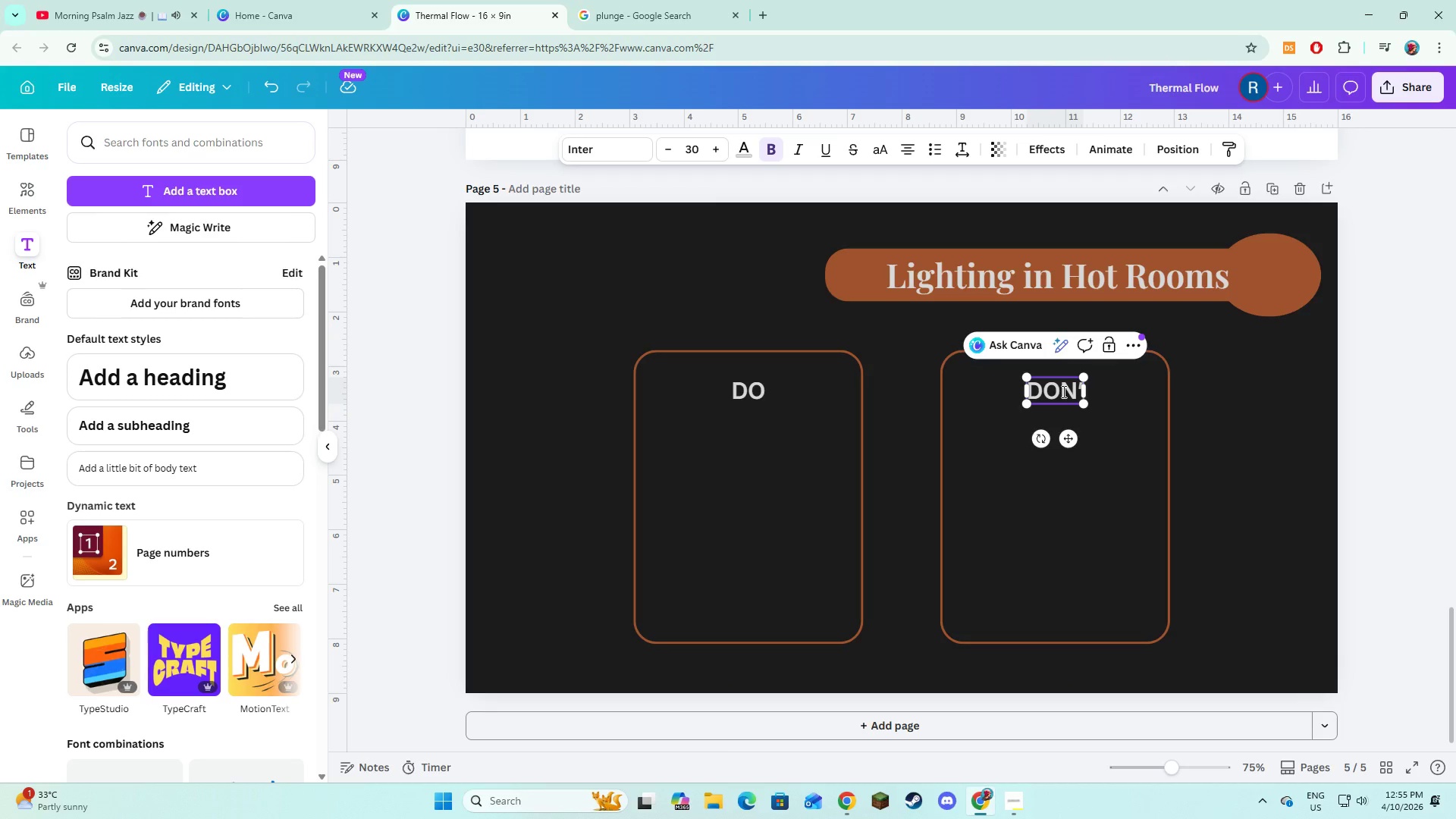 
key(Shift+T)
 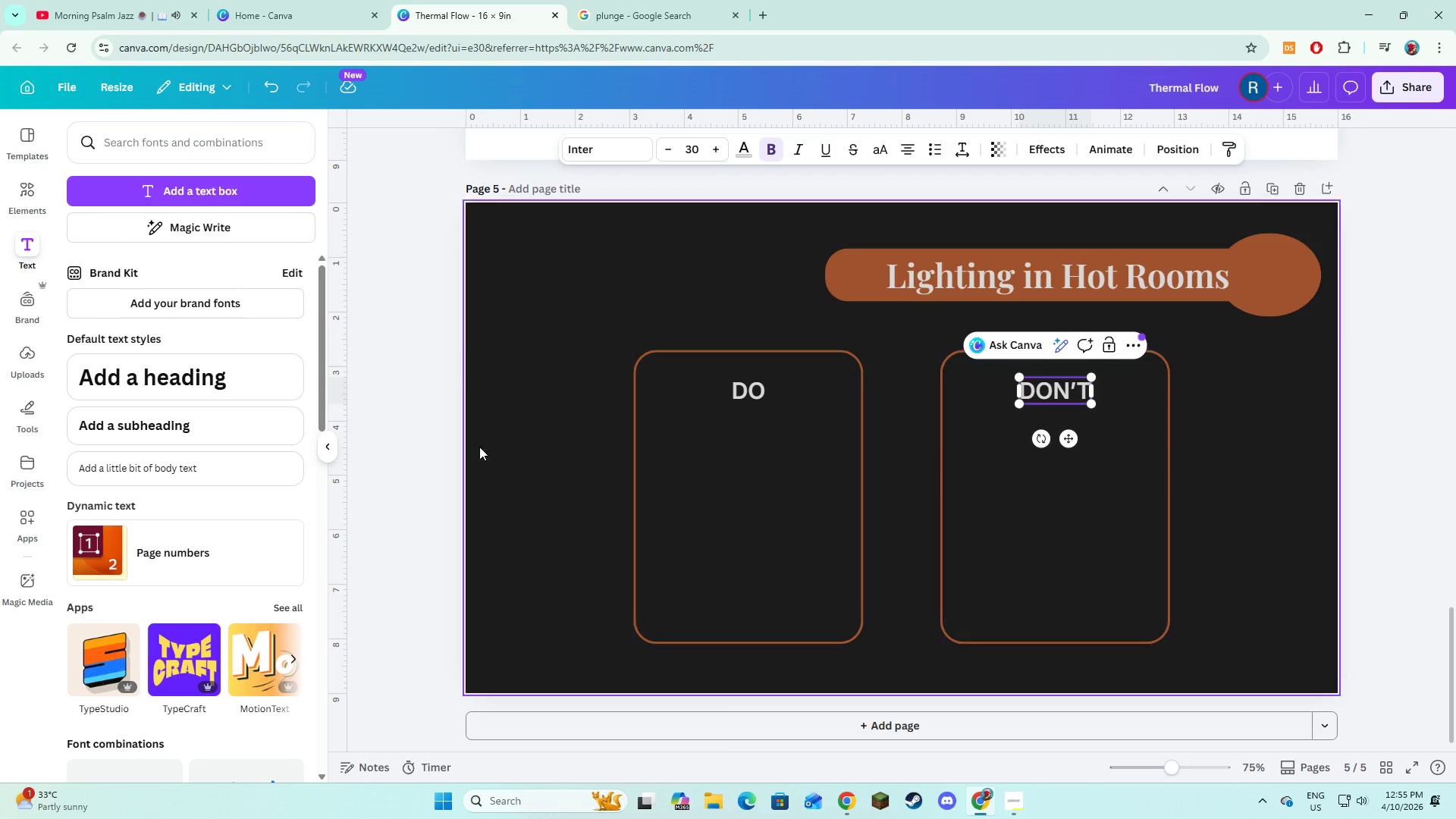 
left_click([467, 445])
 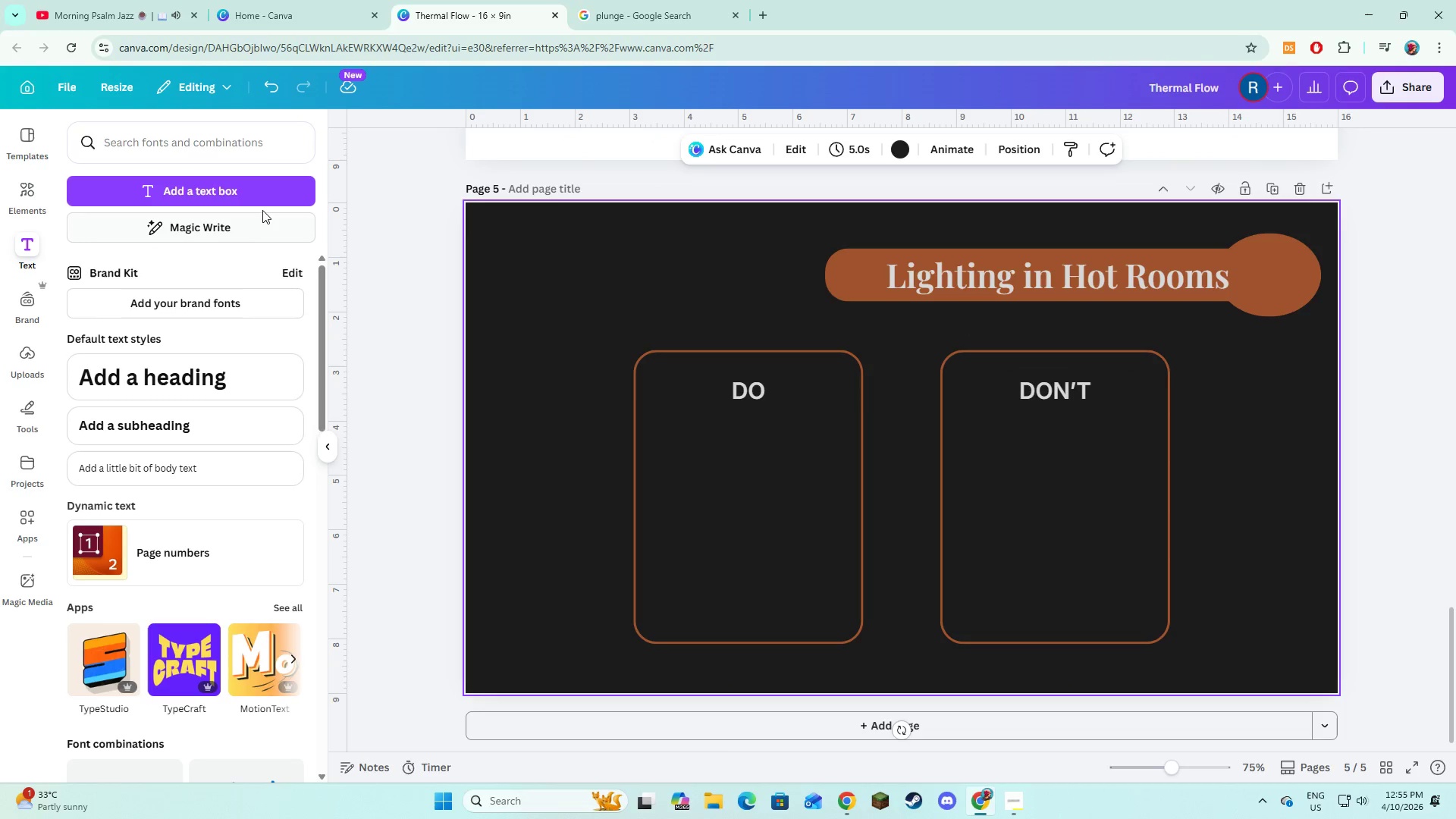 
left_click([263, 197])
 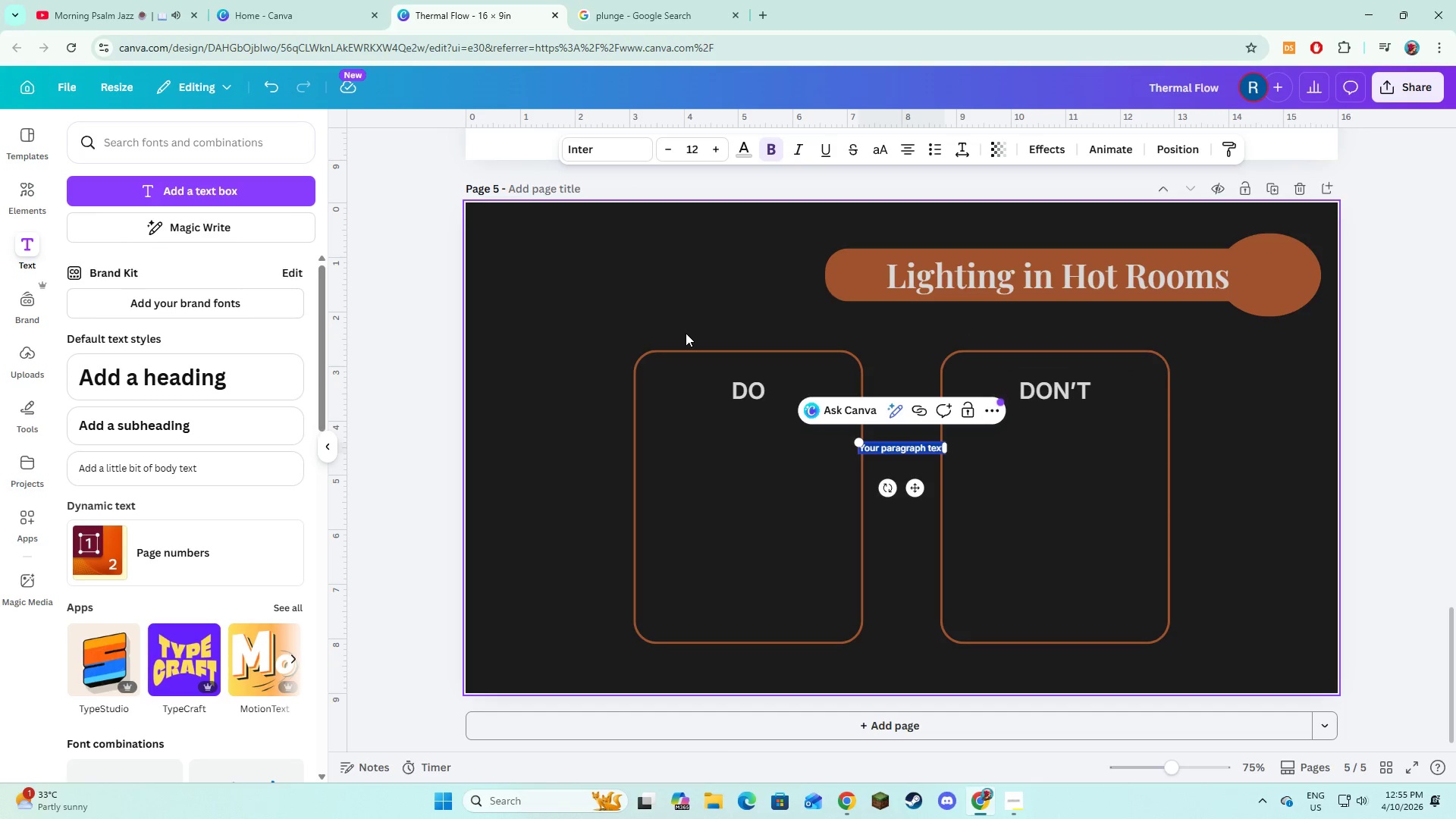 
type(Use side lighting to deg)
key(Backspace)
type(fine movement )
 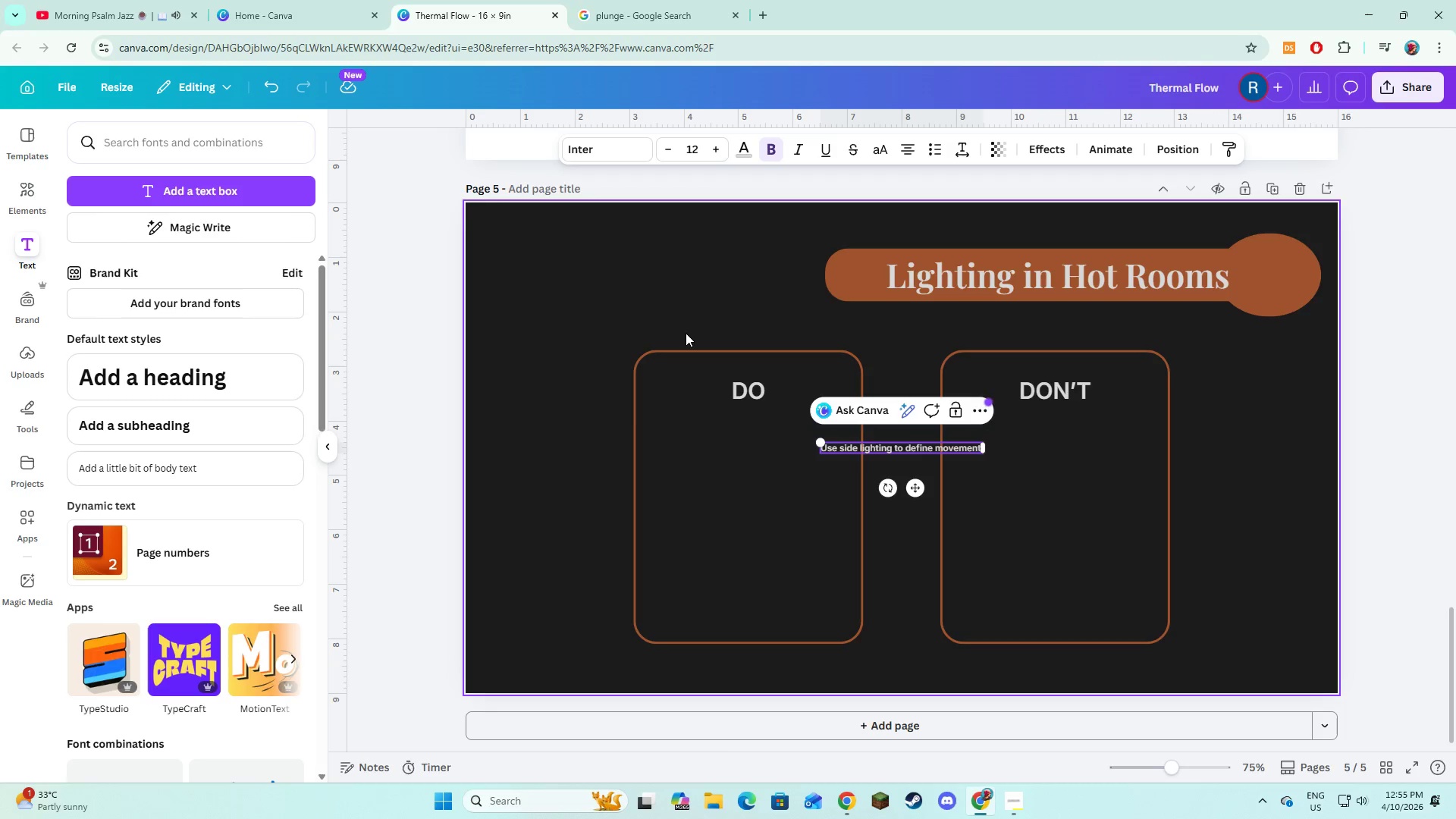 
hold_key(key=ShiftLeft, duration=0.67)
 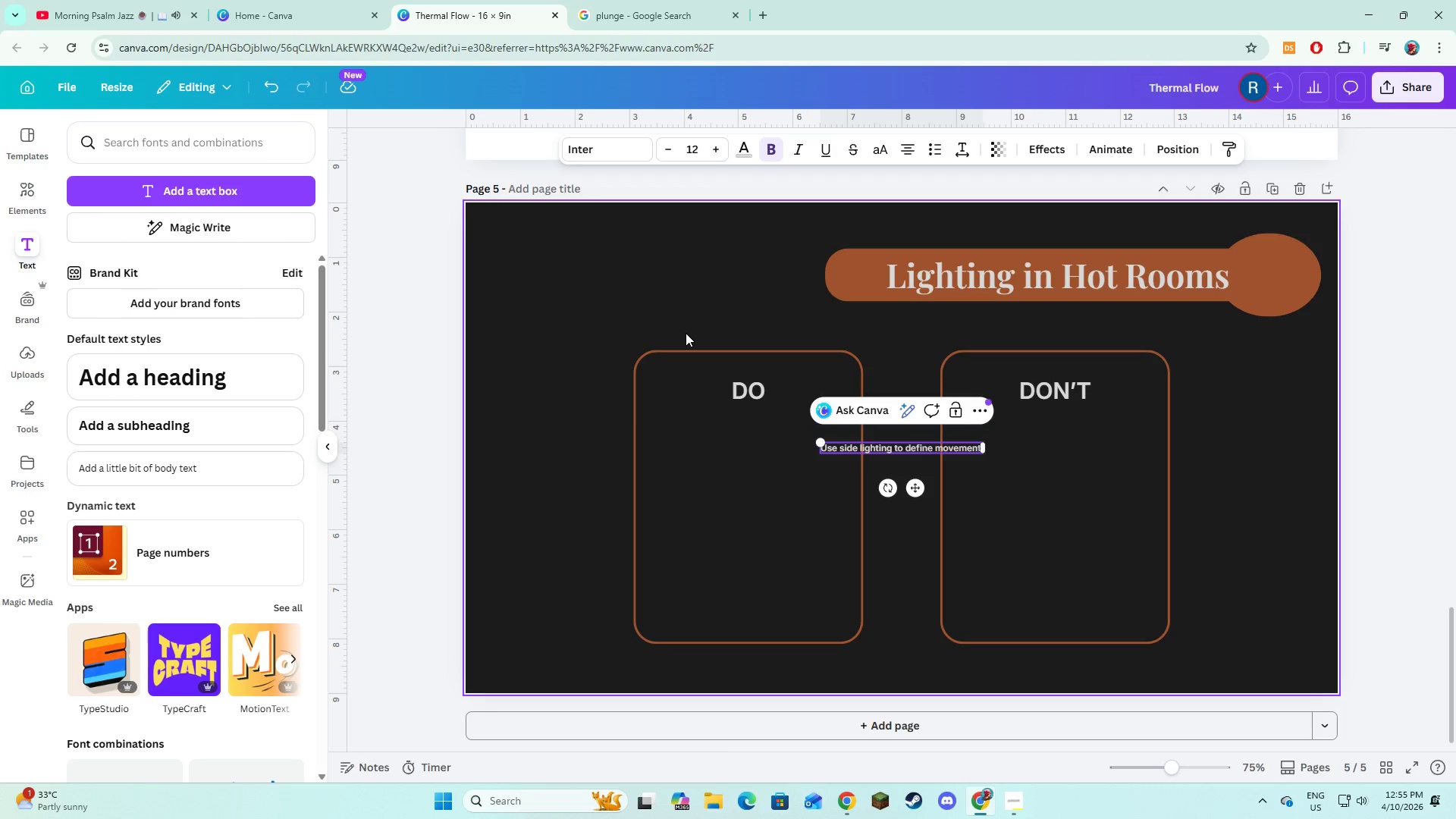 
key(Enter)
 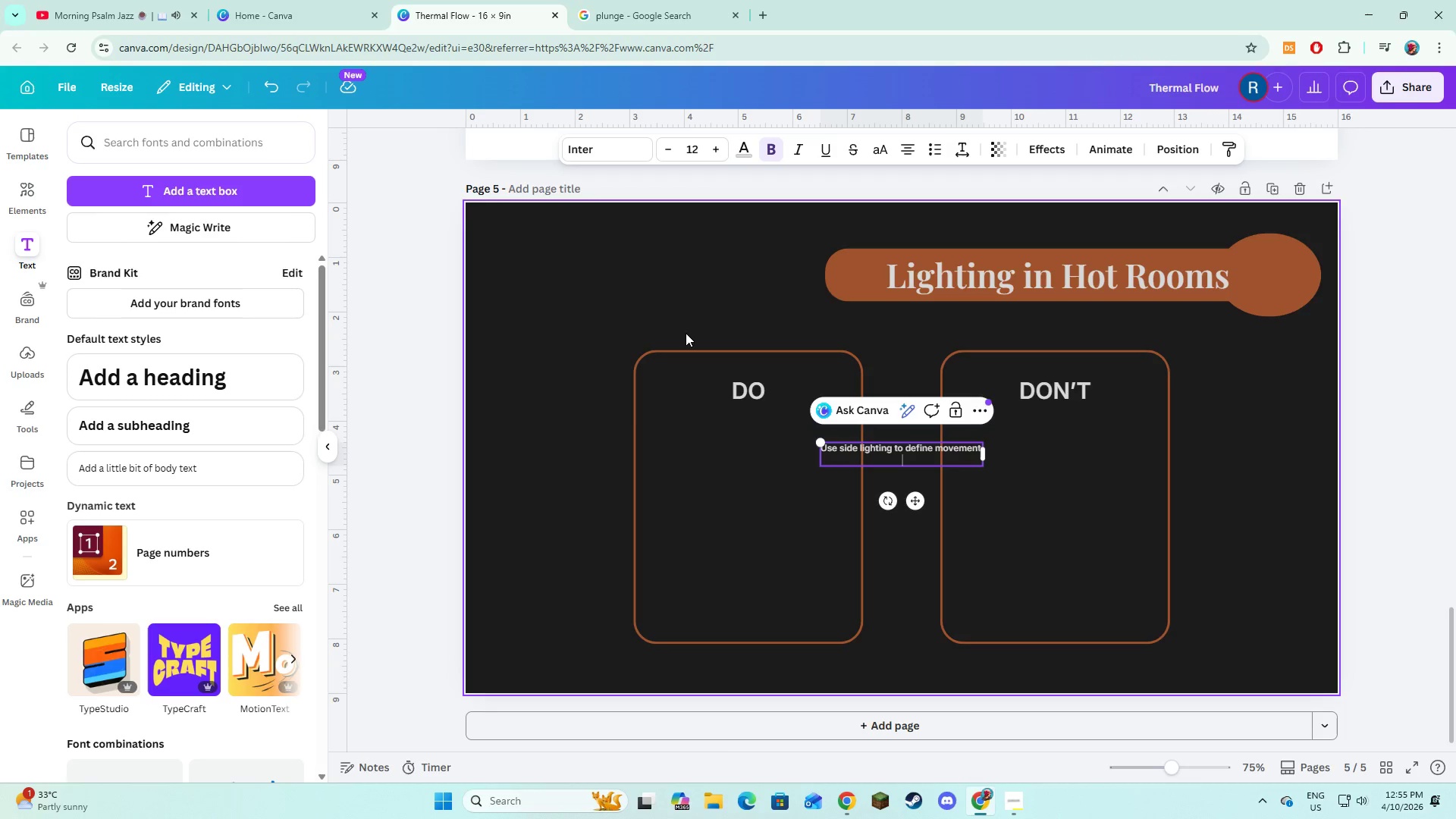 
type(Wipe lens frequently to avoid fog)
 